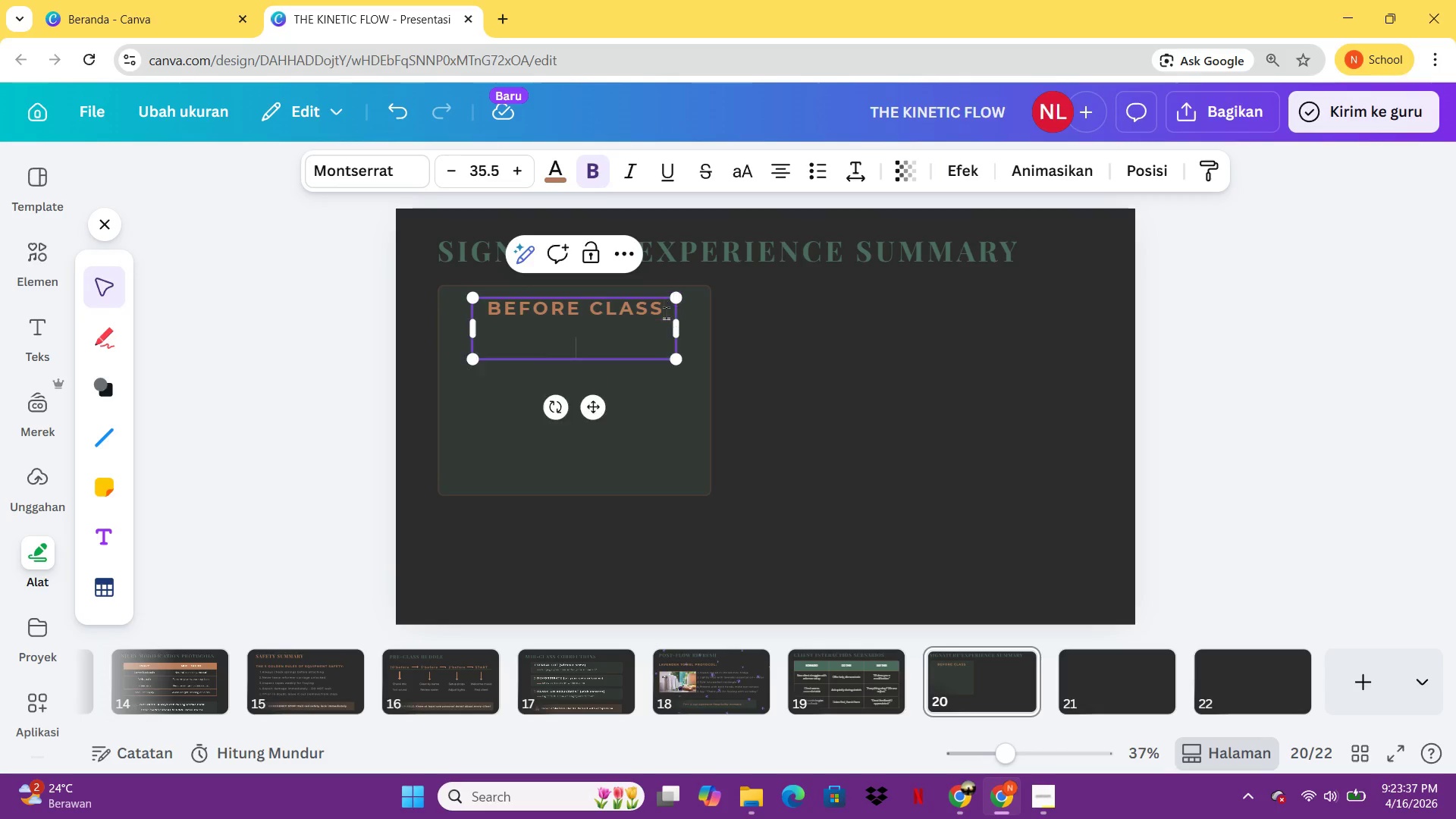 
key(Enter)
 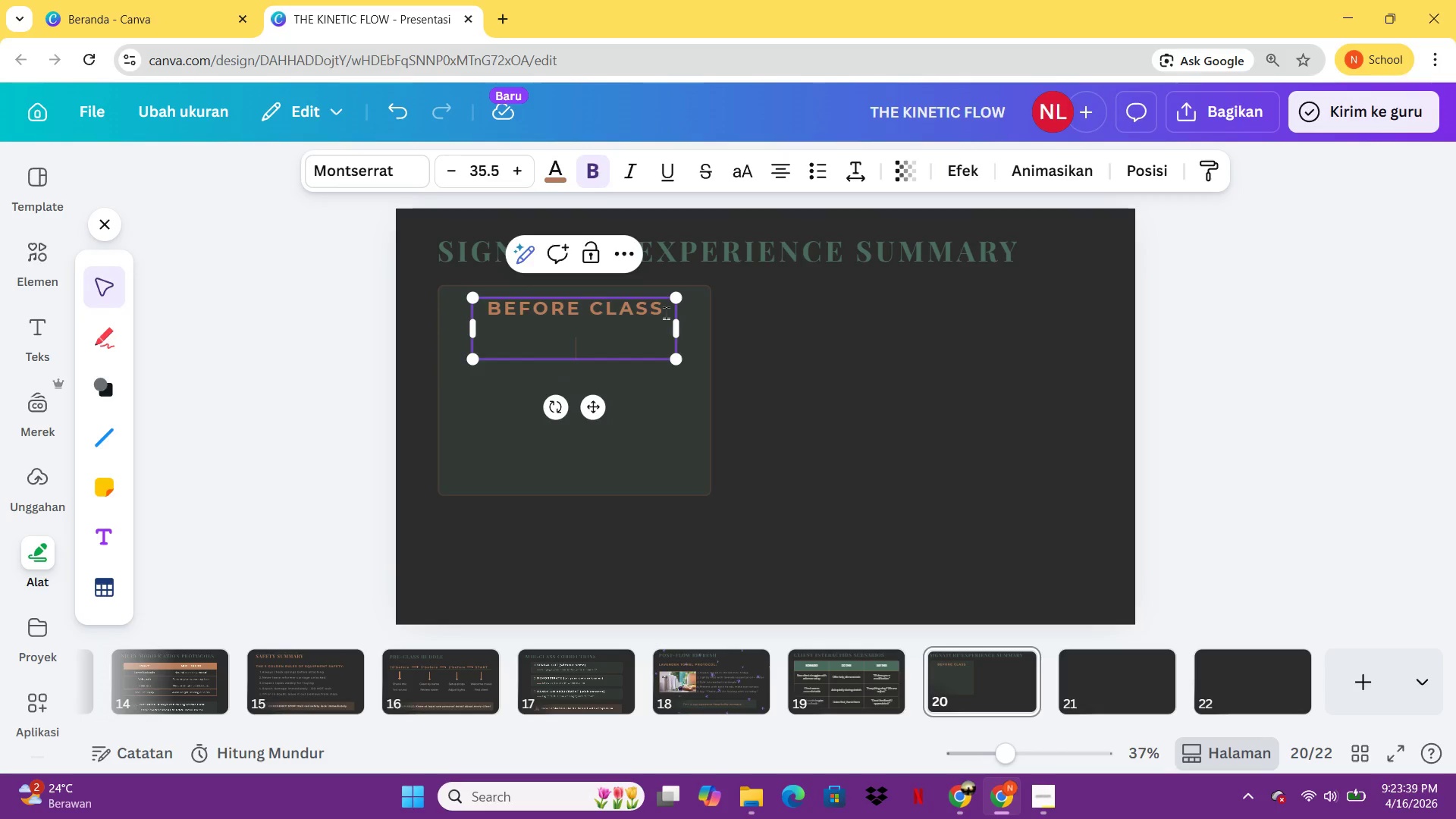 
type(10 )
 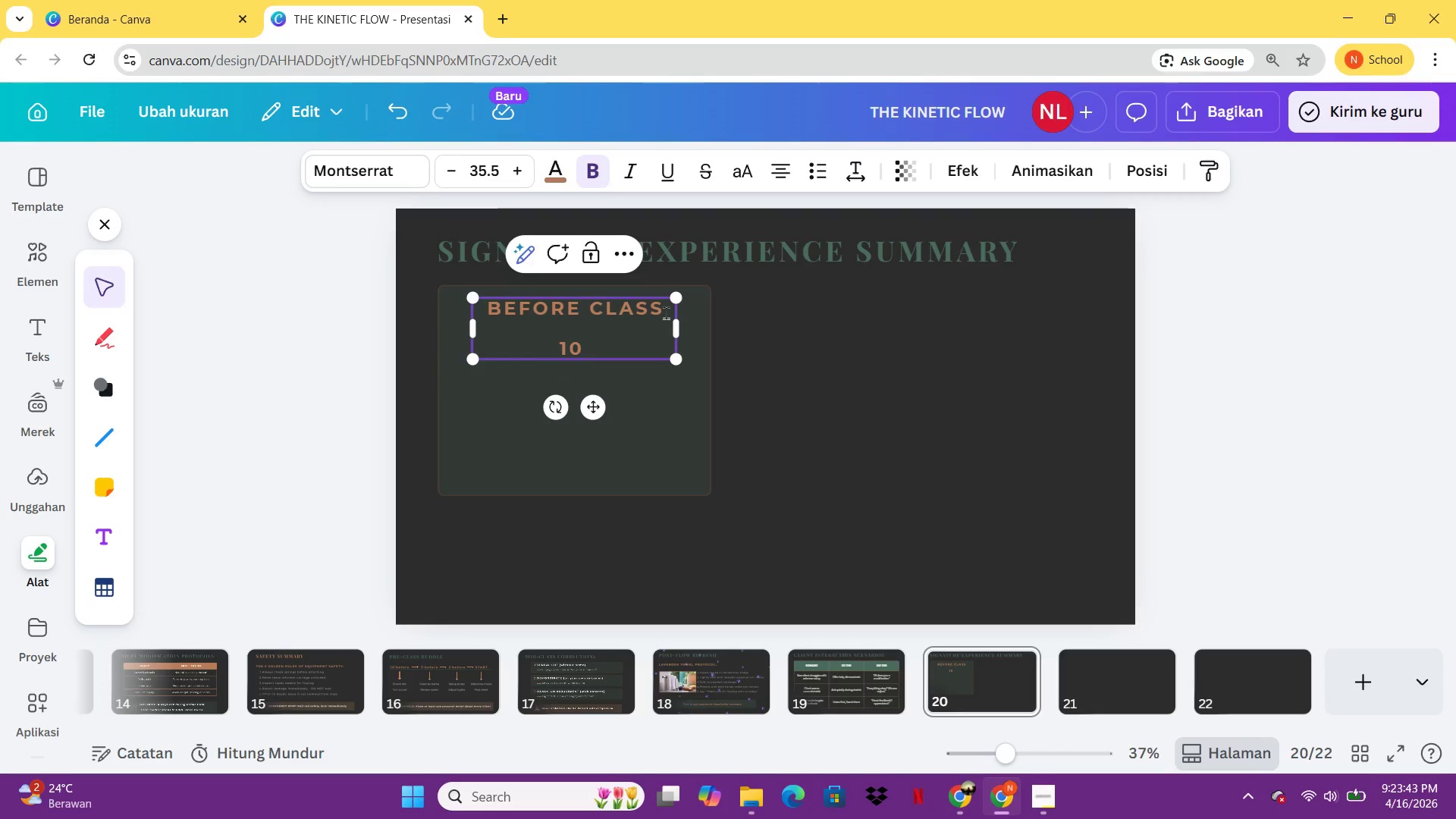 
type(min hudd)
key(Backspace)
key(Backspace)
key(Backspace)
key(Backspace)
key(Backspace)
key(Backspace)
key(Backspace)
key(Backspace)
key(Backspace)
key(Backspace)
key(Backspace)
type((10 in)
key(Backspace)
key(Backspace)
type(min huddle))
 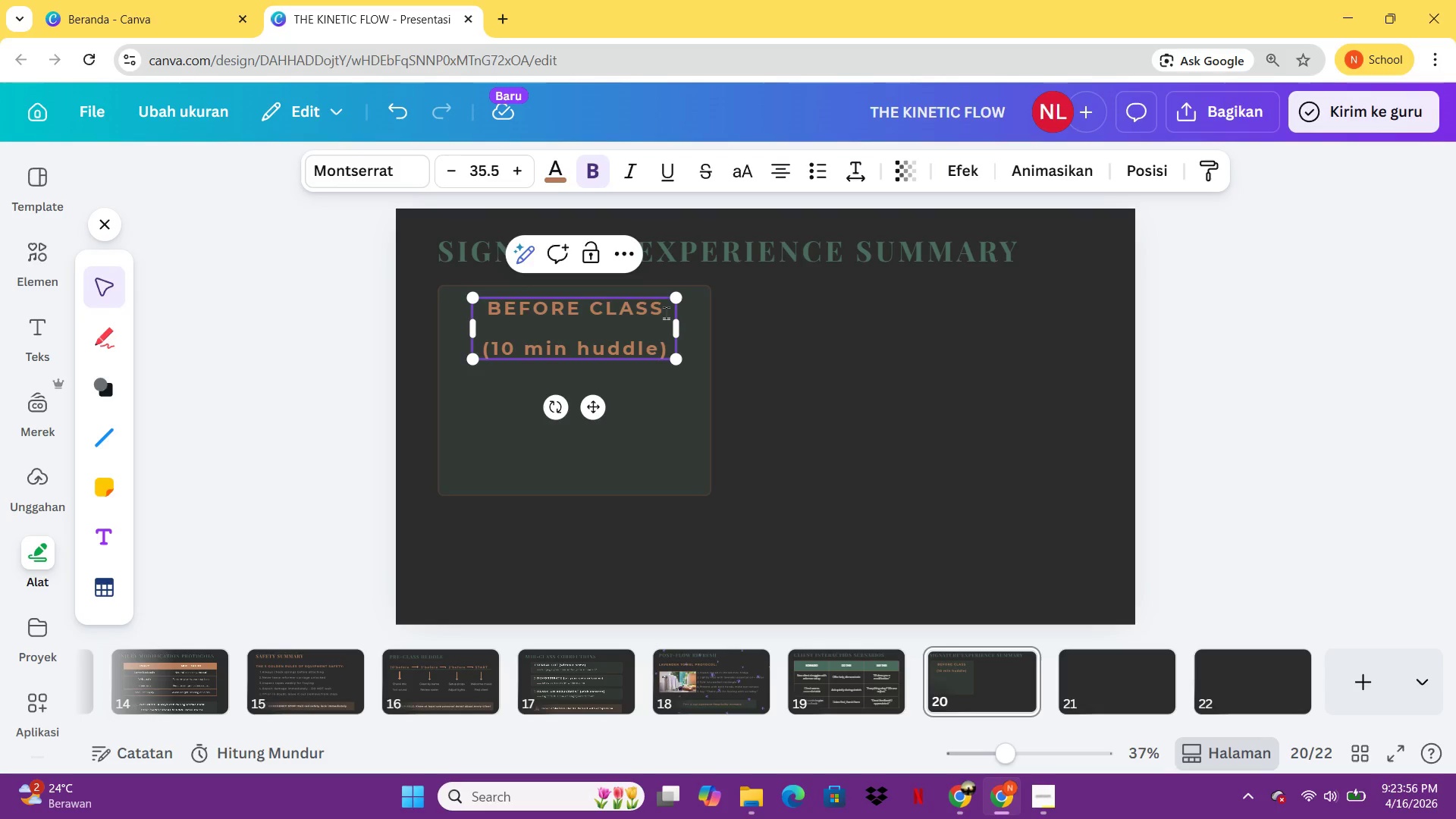 
left_click_drag(start_coordinate=[673, 350], to_coordinate=[480, 350])
 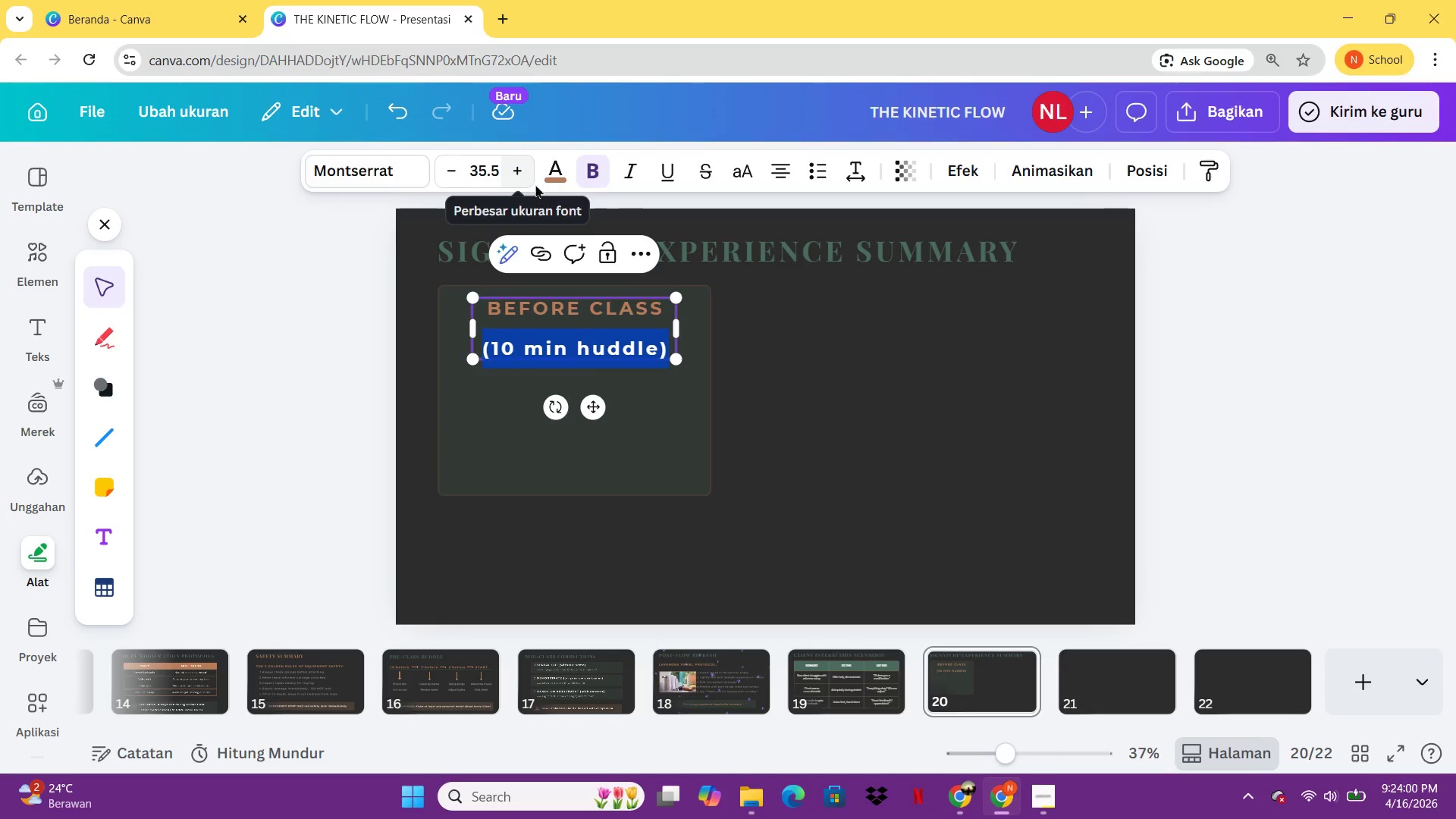 
left_click([549, 179])
 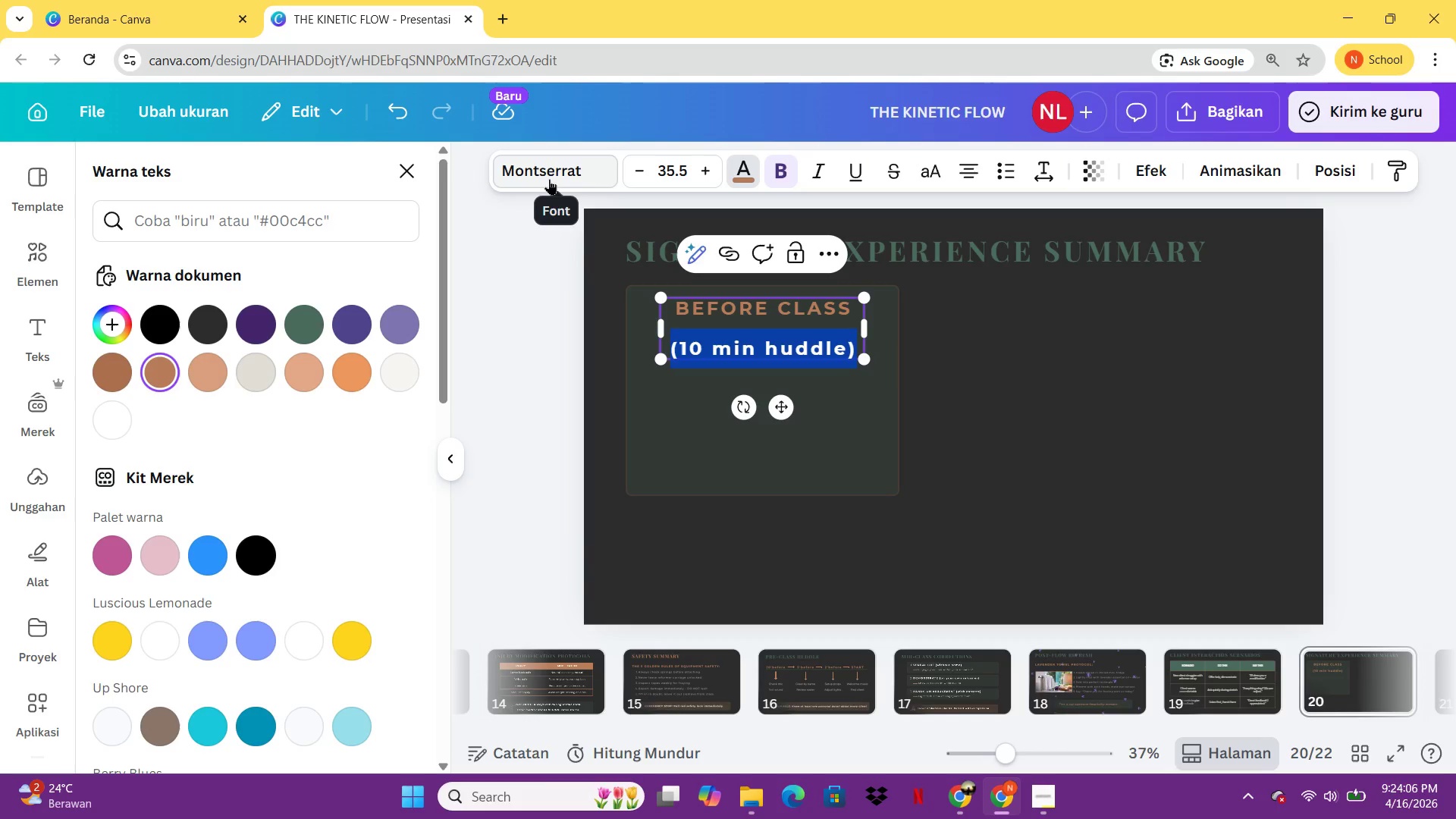 
wait(6.77)
 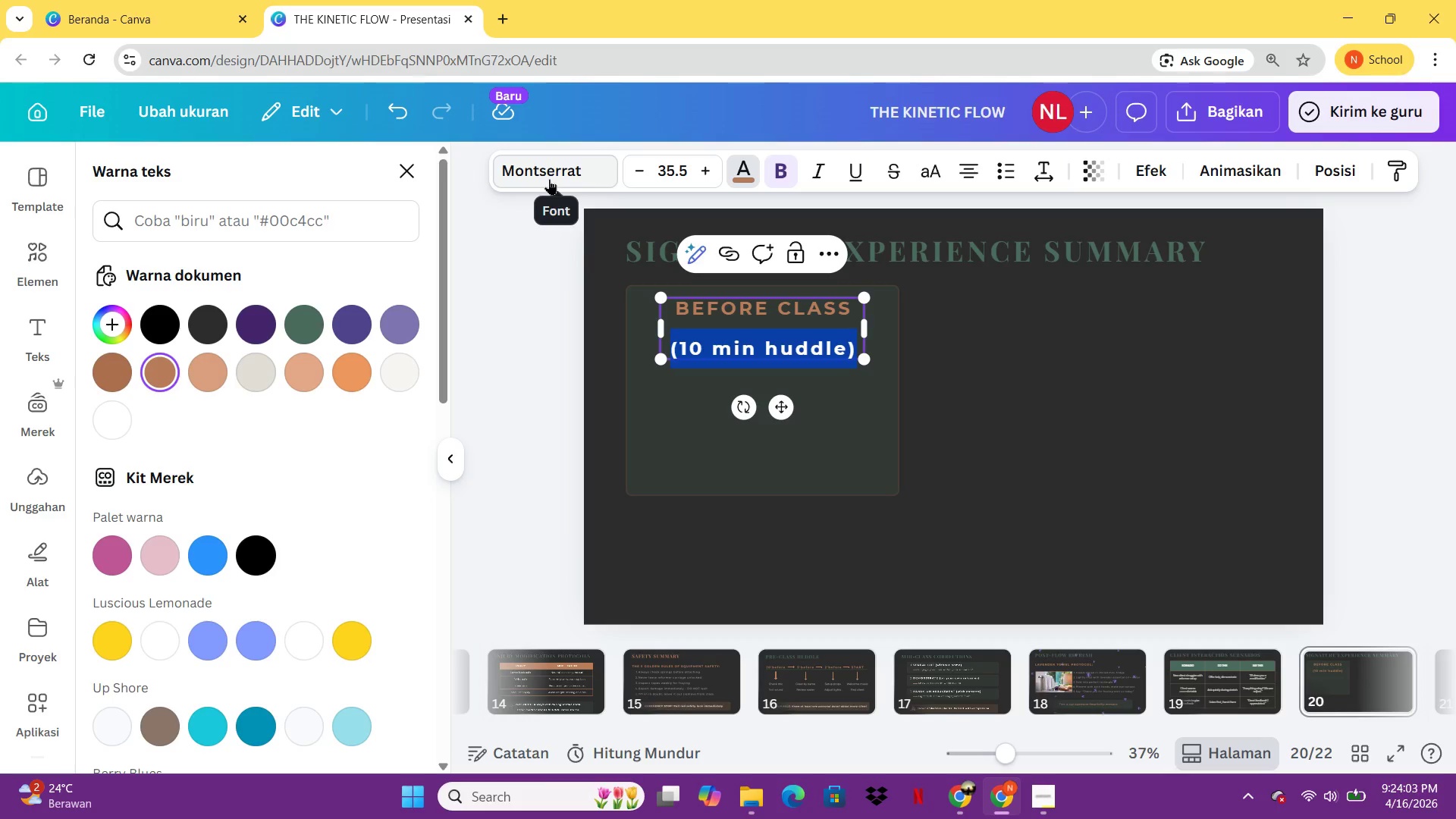 
left_click([633, 177])
 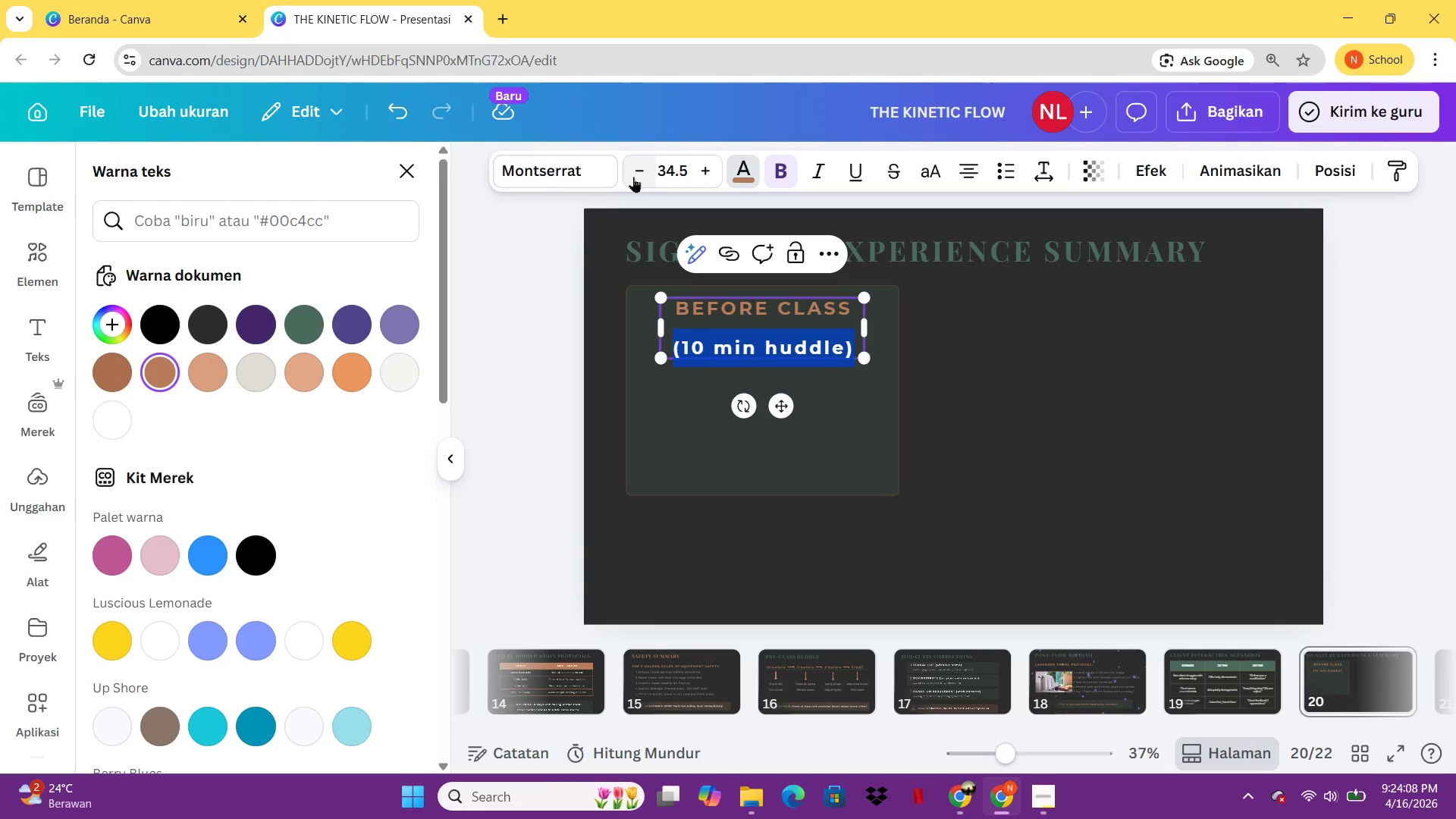 
left_click([633, 177])
 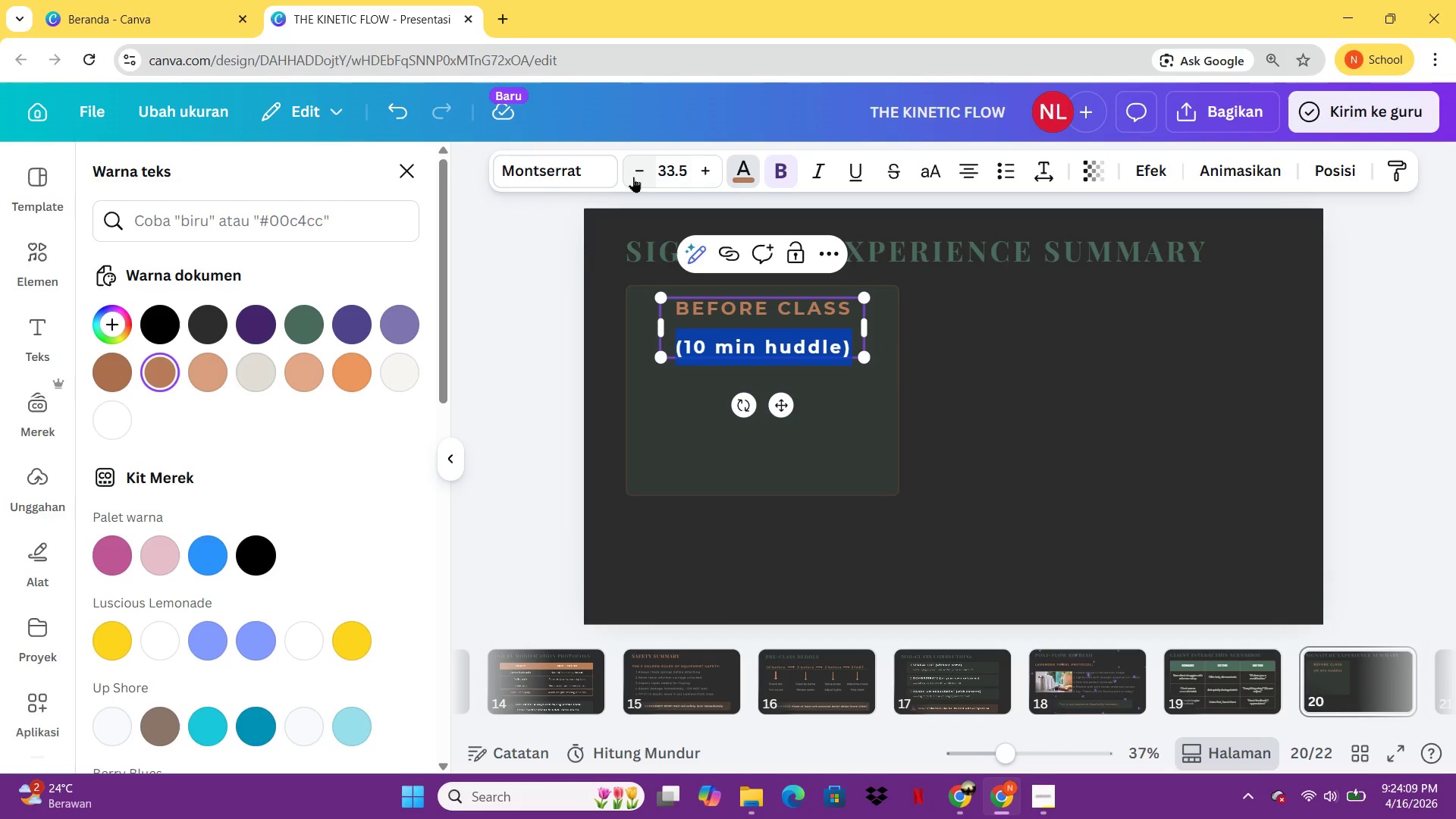 
left_click([633, 177])
 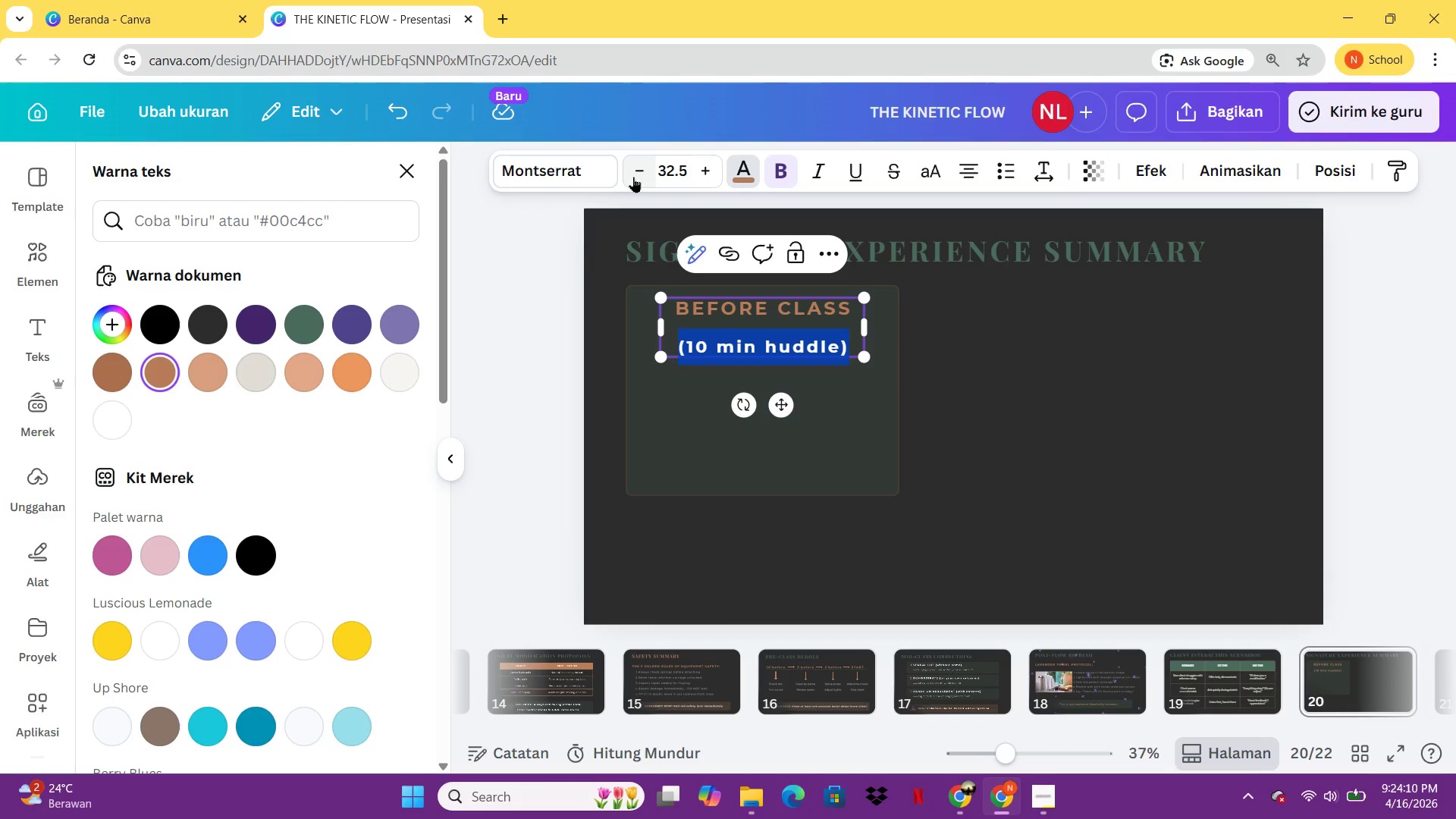 
left_click([633, 177])
 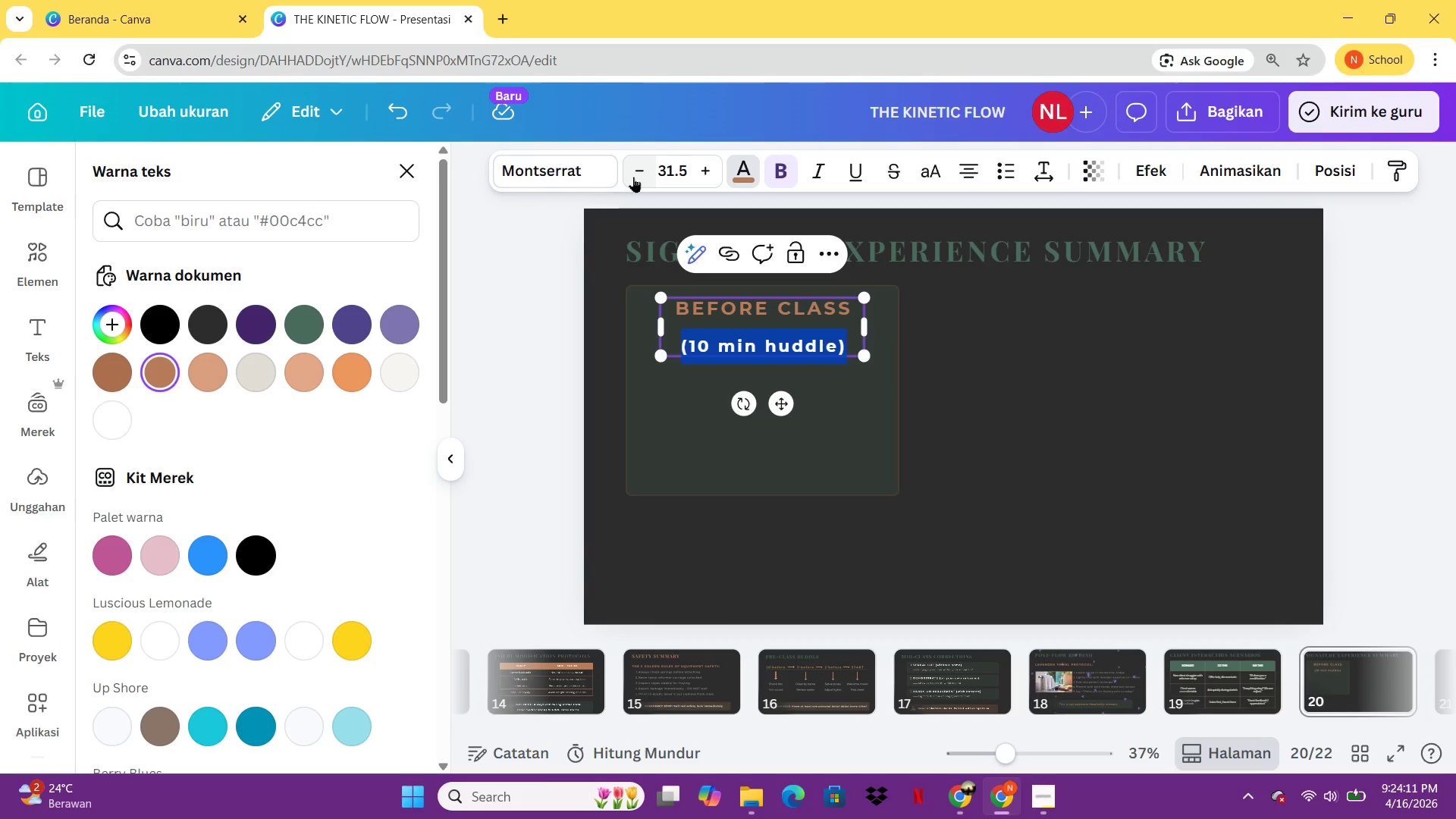 
left_click([633, 177])
 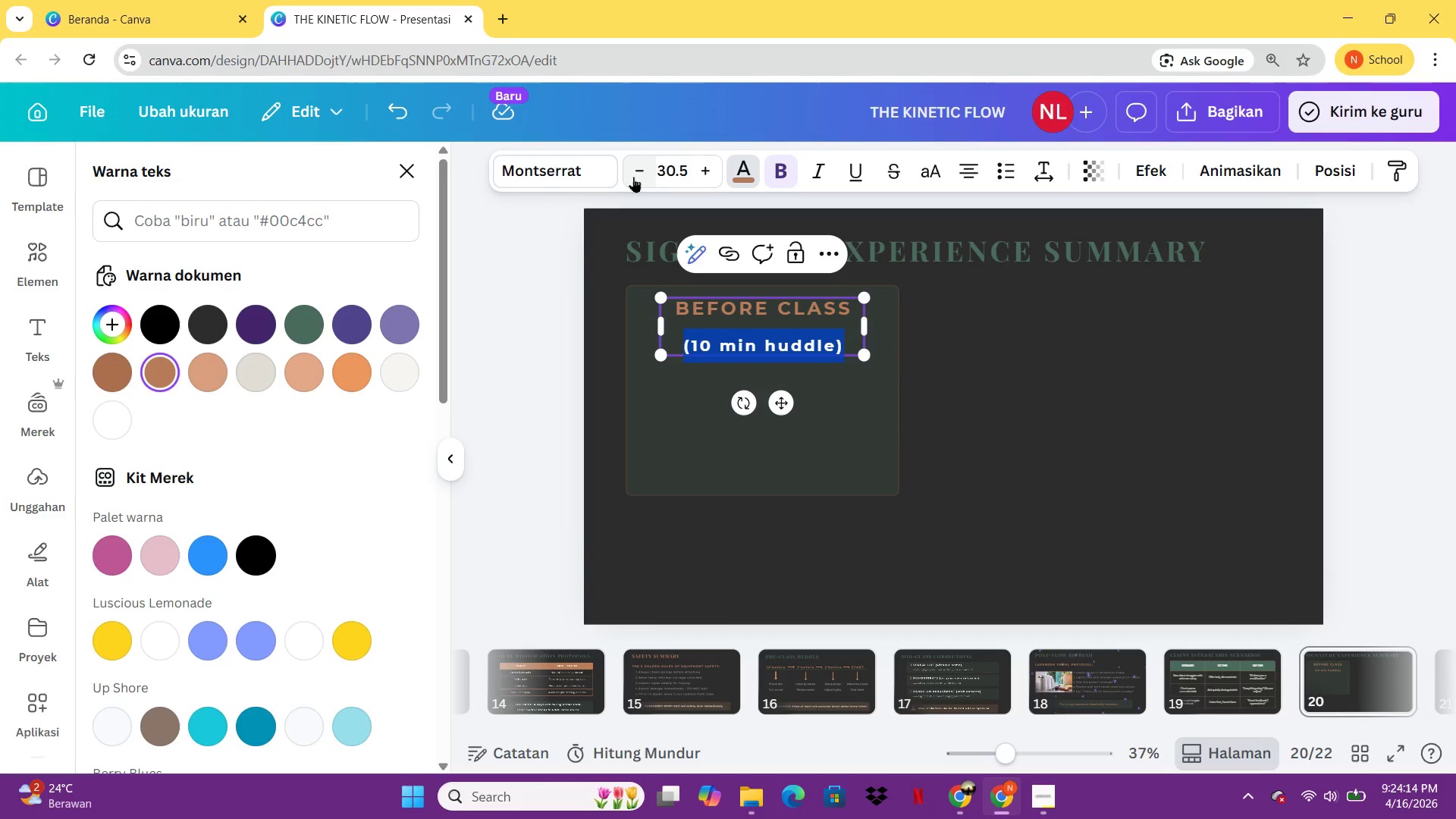 
left_click([783, 174])
 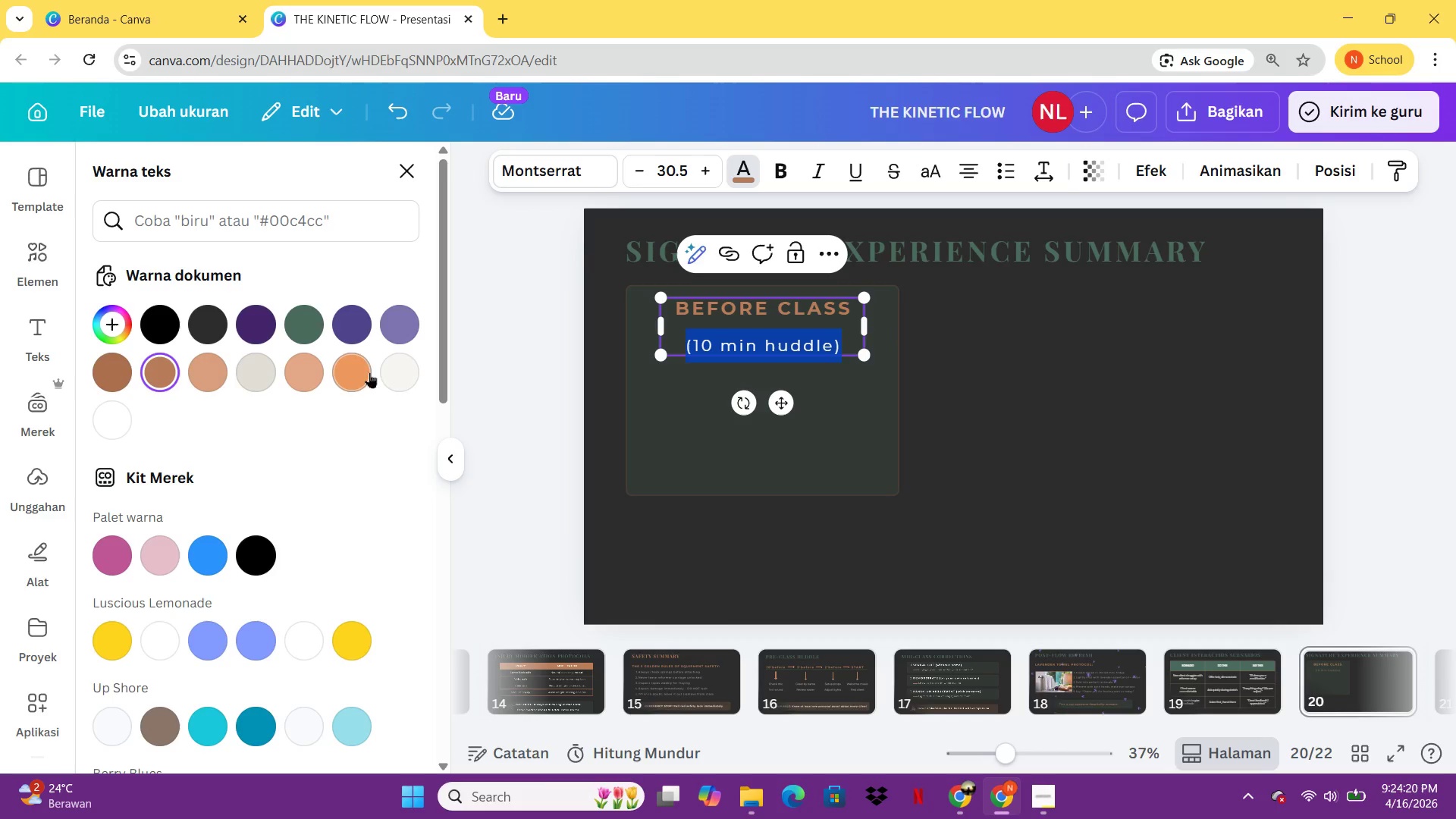 
wait(5.67)
 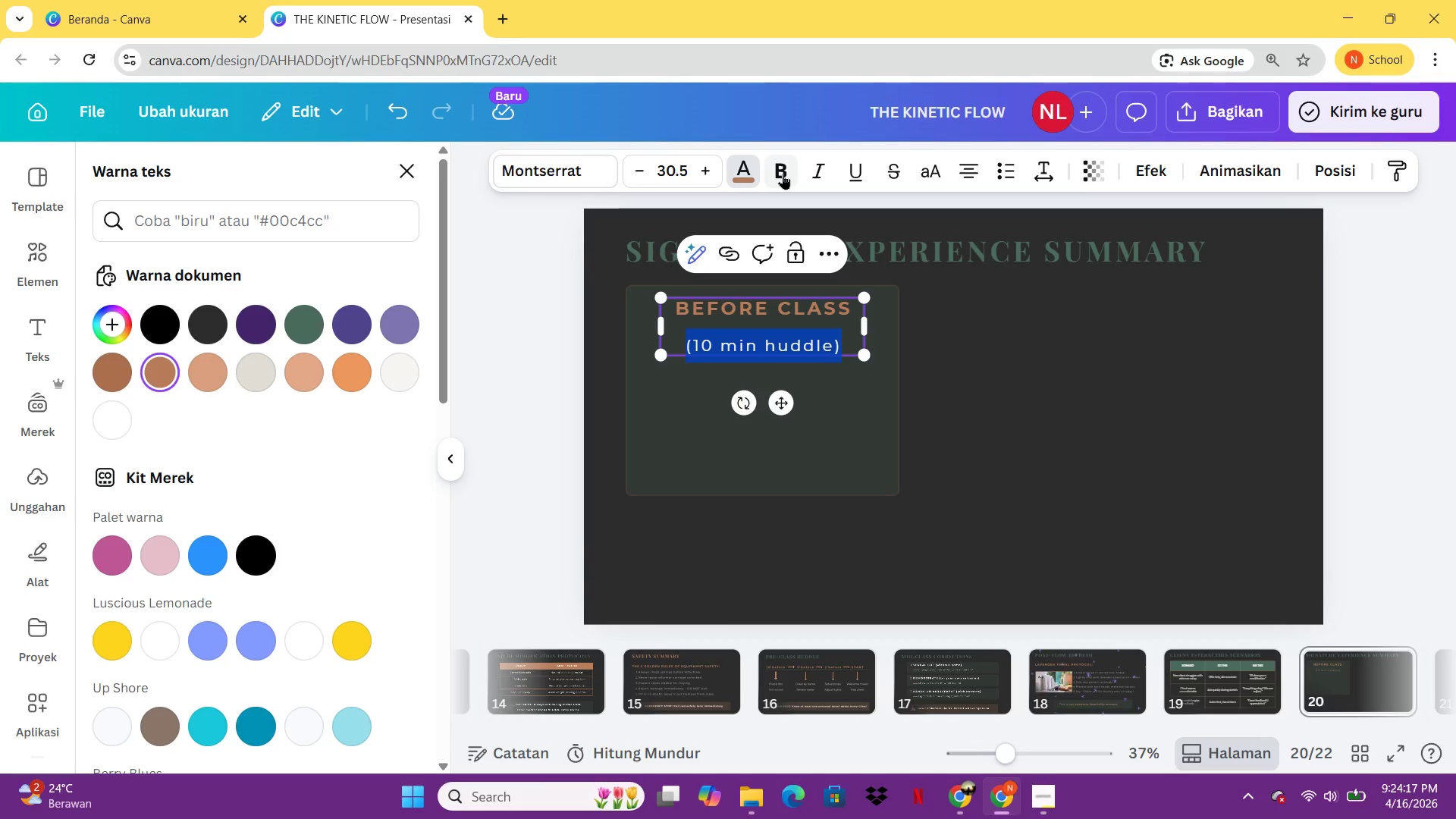 
left_click([259, 380])
 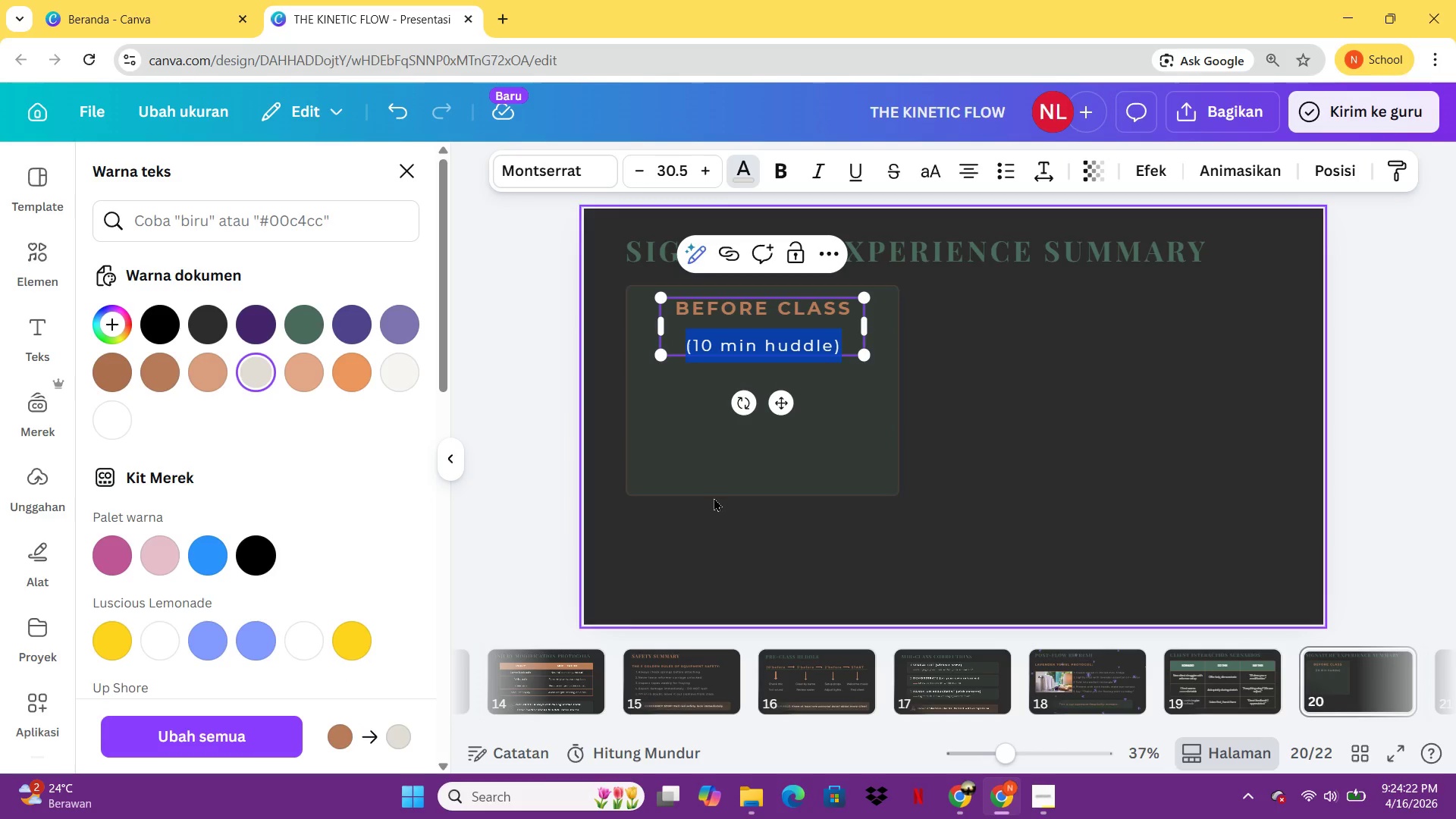 
left_click([714, 497])
 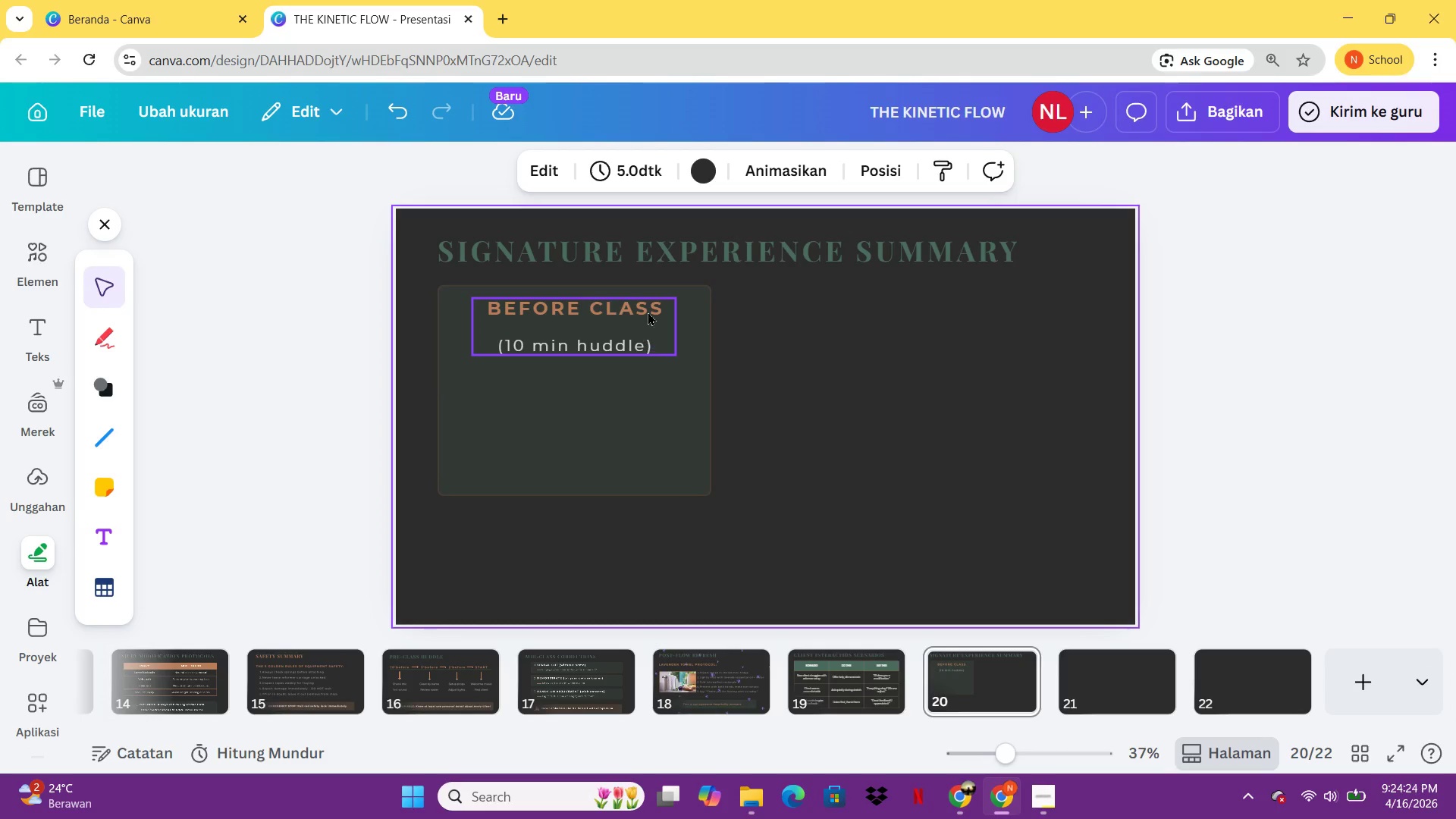 
left_click([647, 303])
 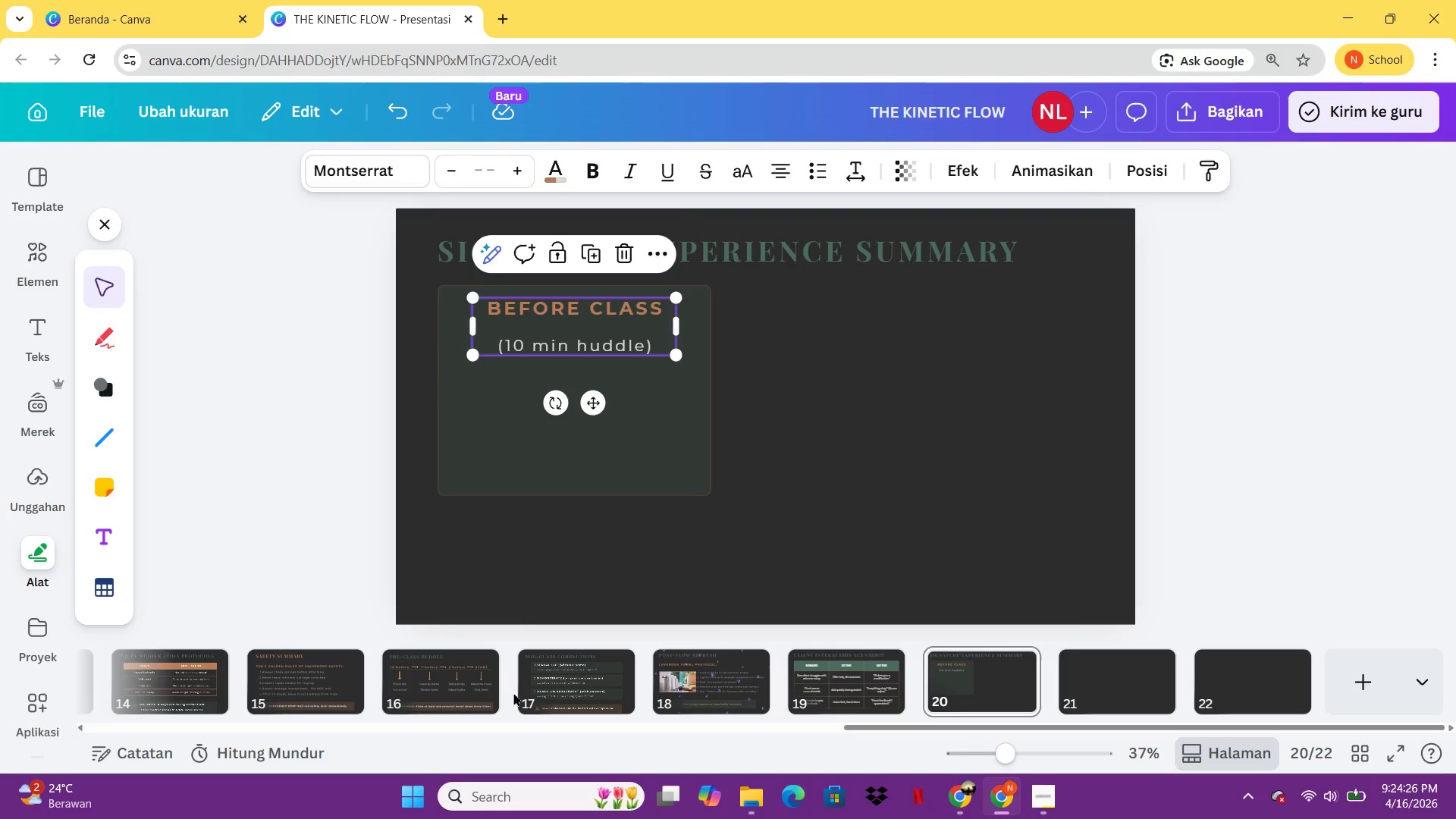 
left_click([716, 689])
 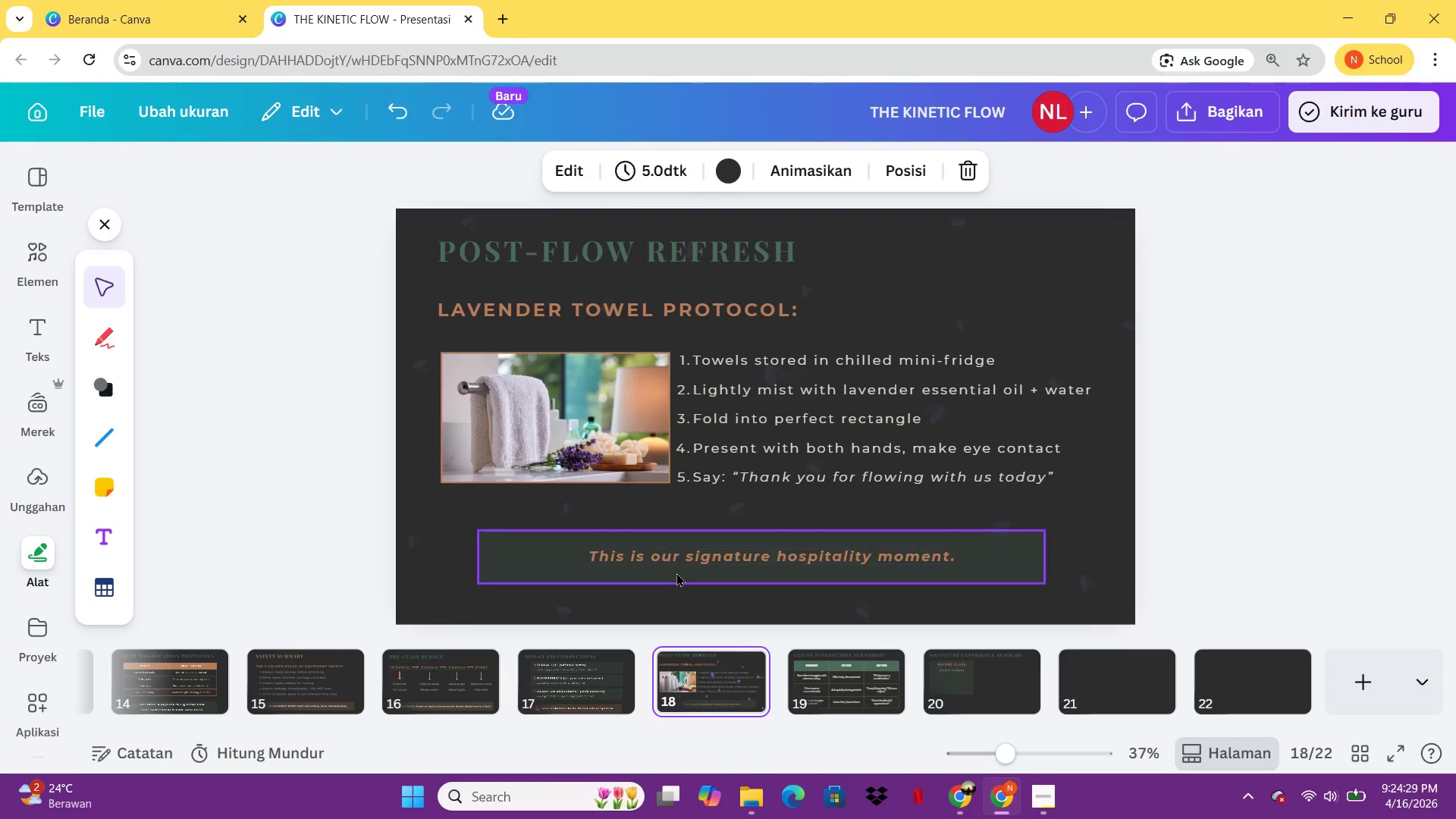 
left_click([677, 558])
 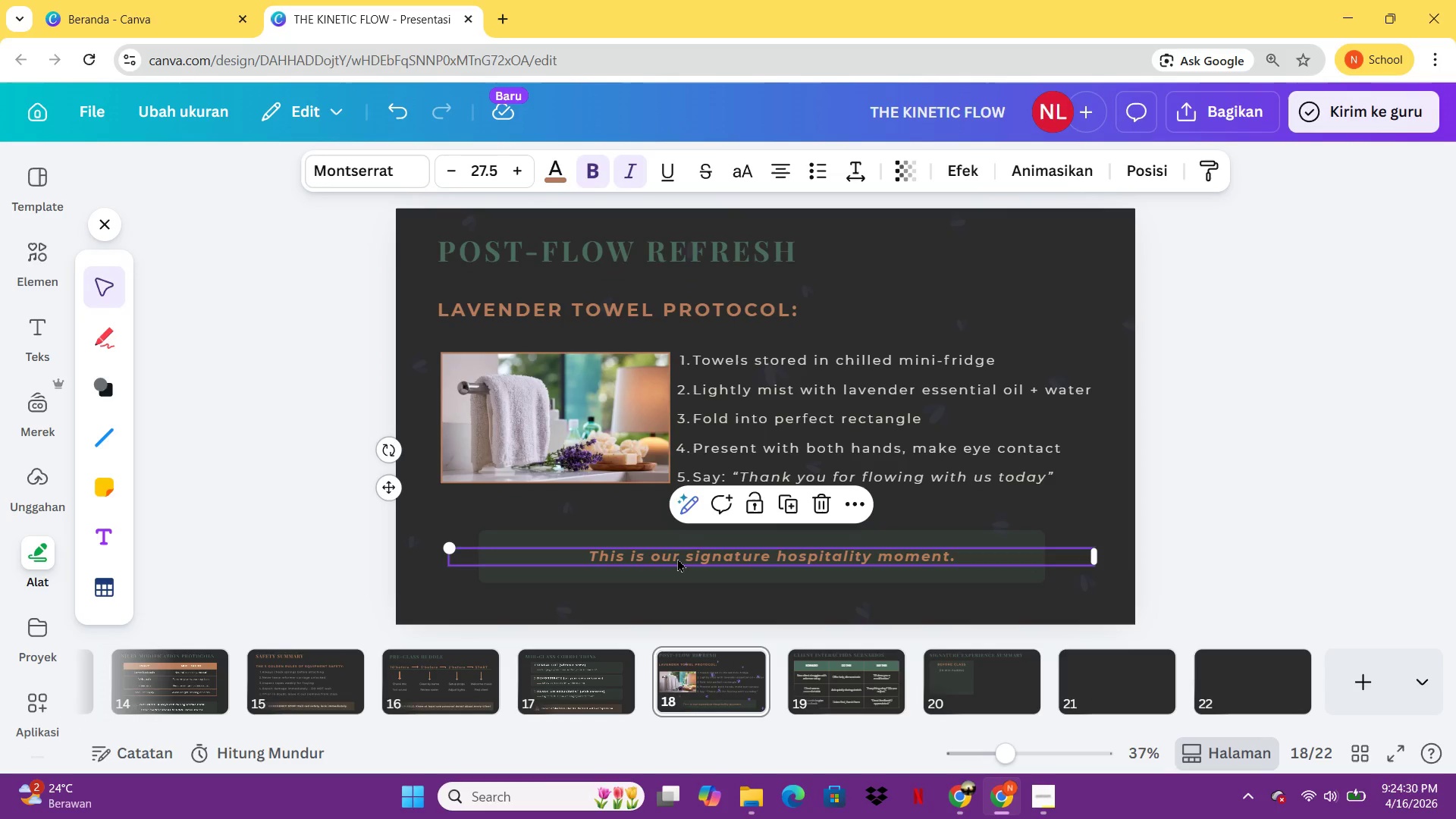 
key(Control+C)
 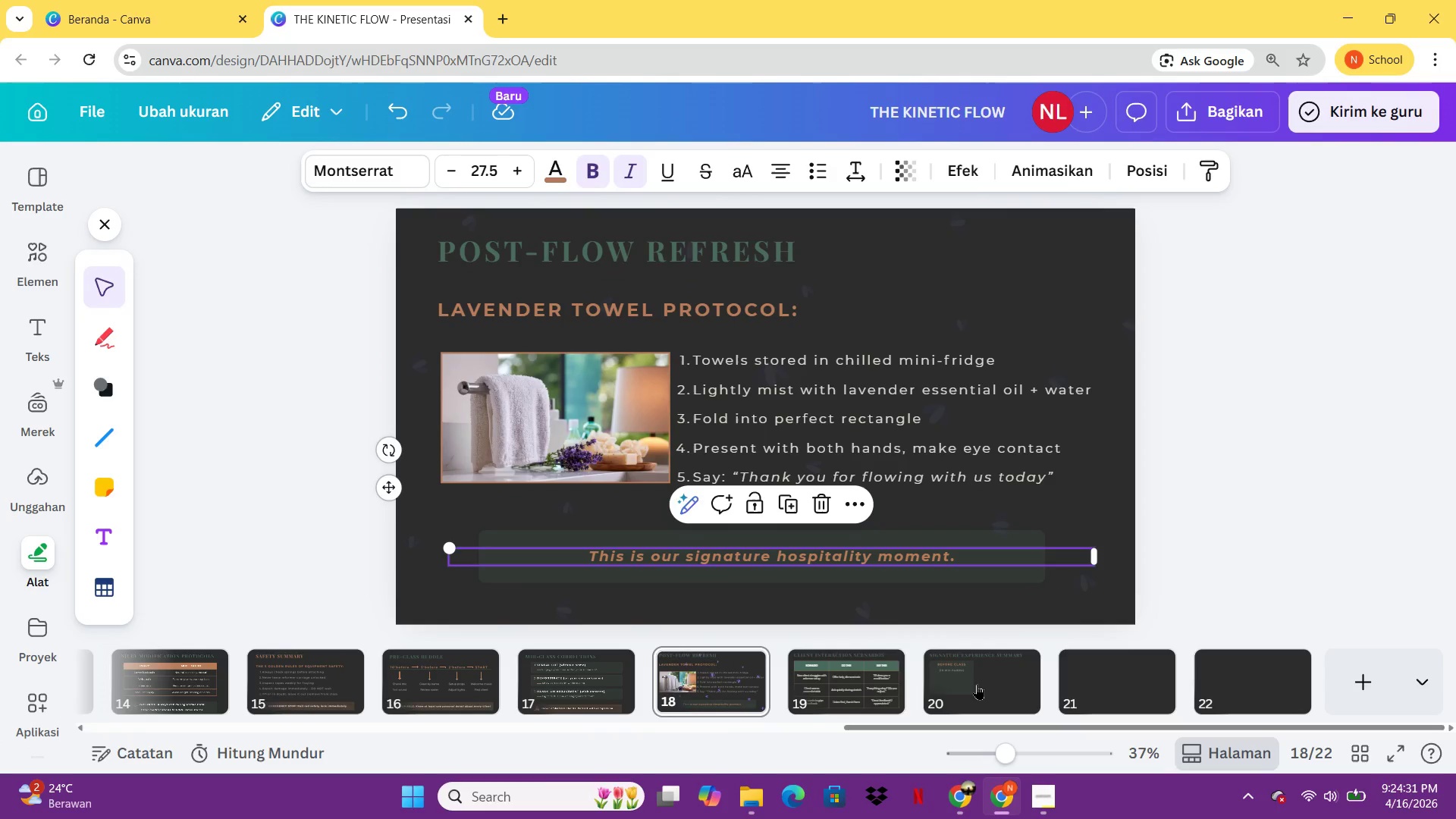 
left_click([977, 684])
 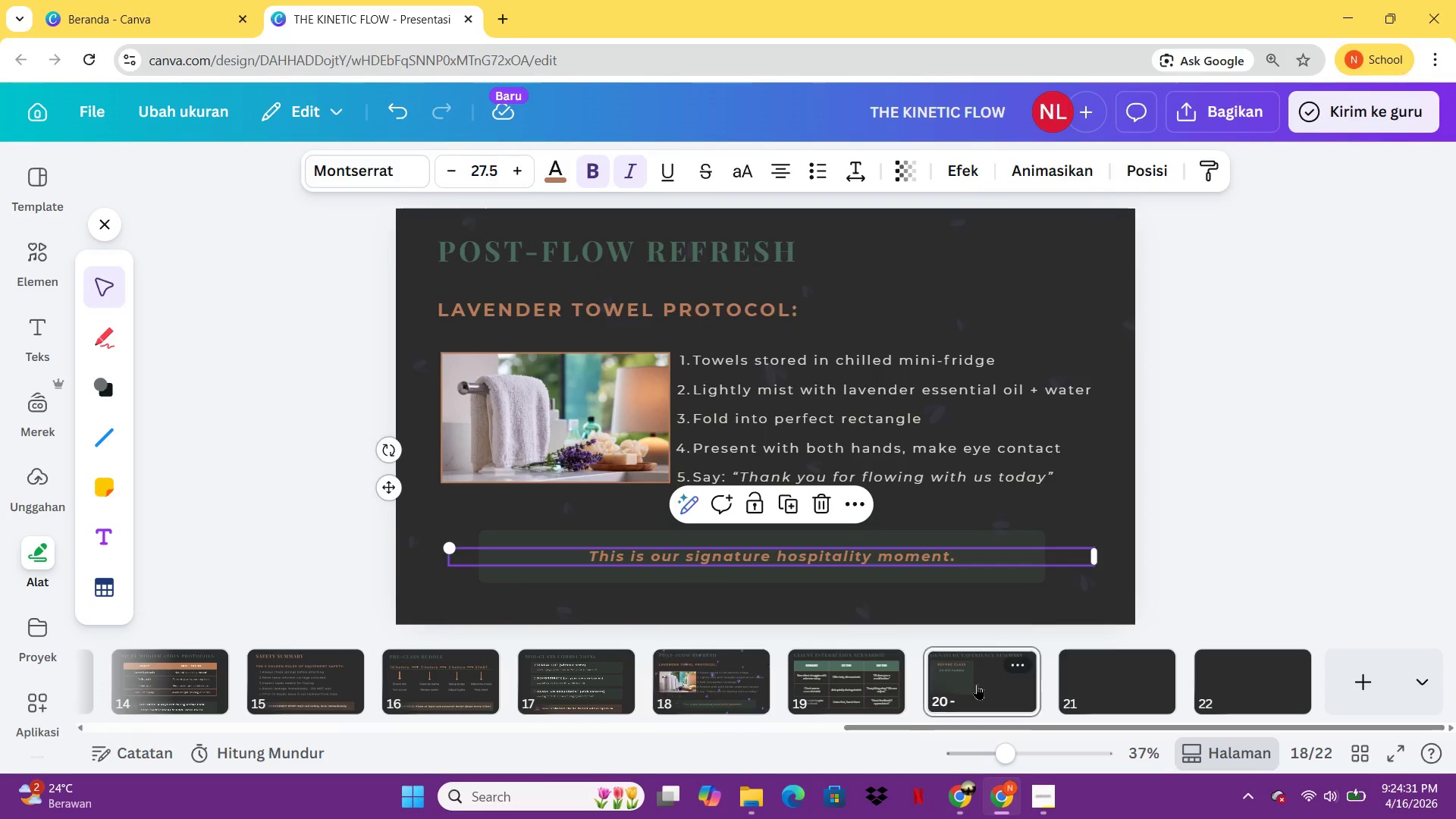 
key(Control+V)
 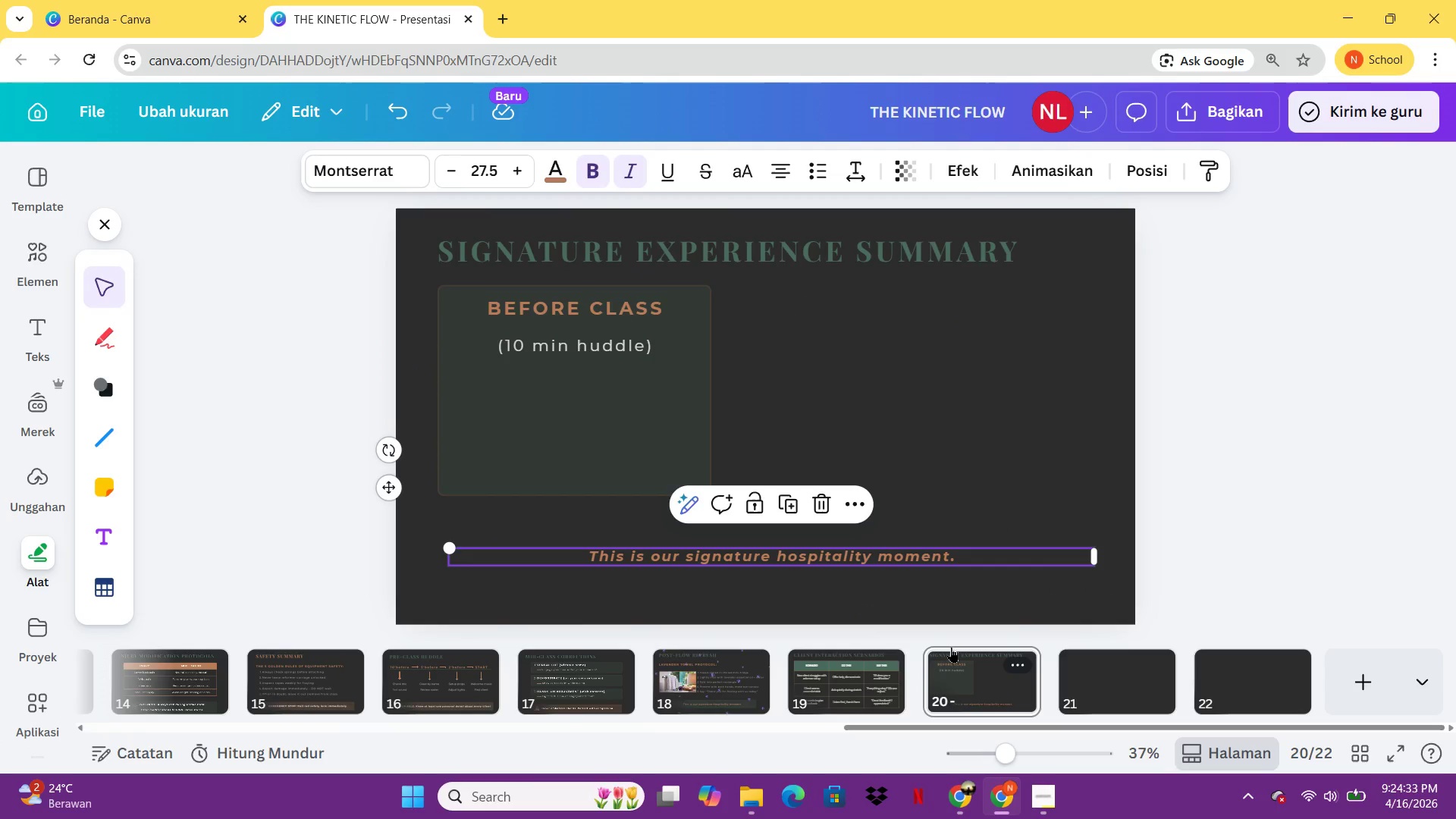 
key(Control+I)
 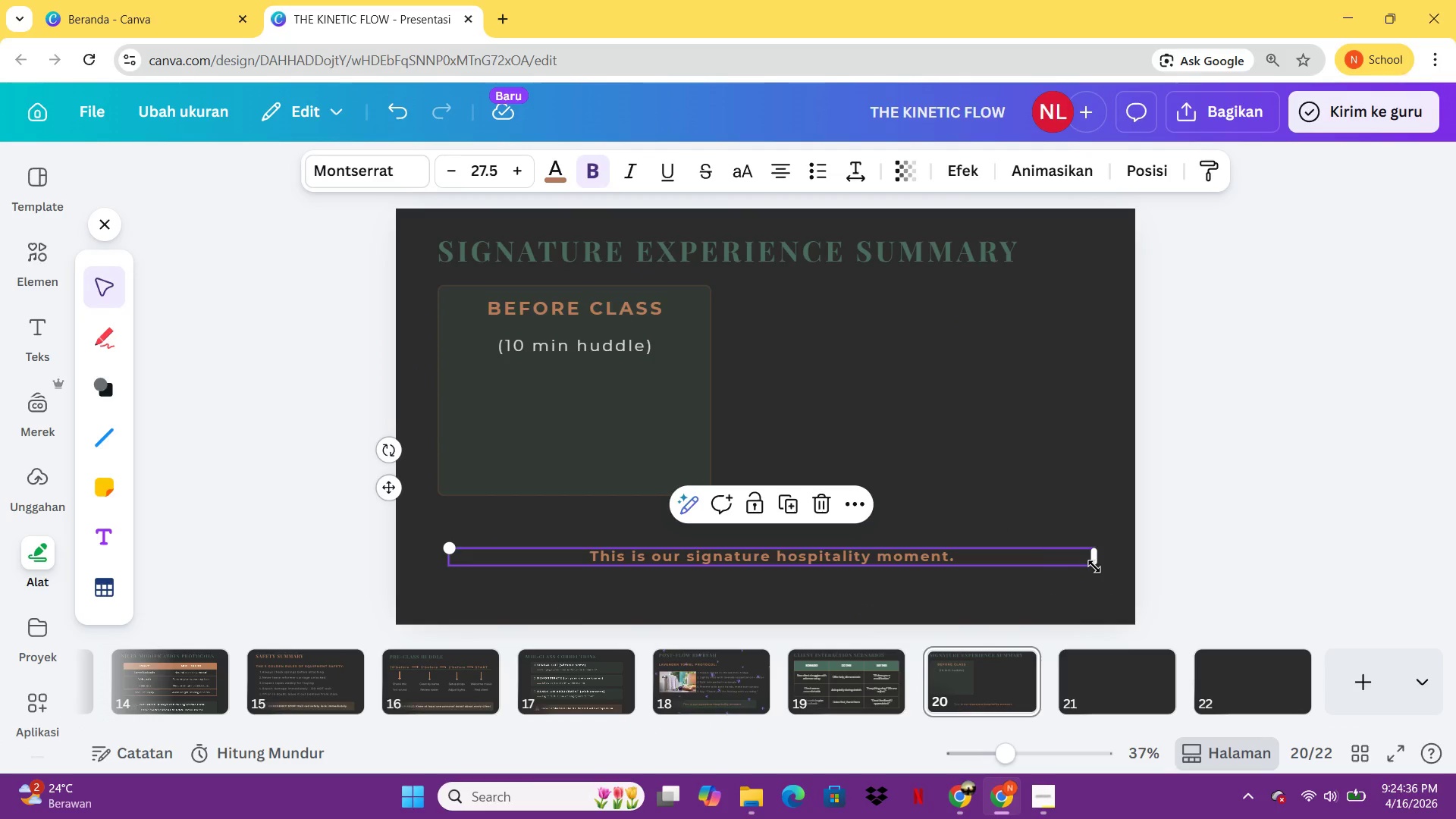 
left_click_drag(start_coordinate=[1097, 558], to_coordinate=[777, 568])
 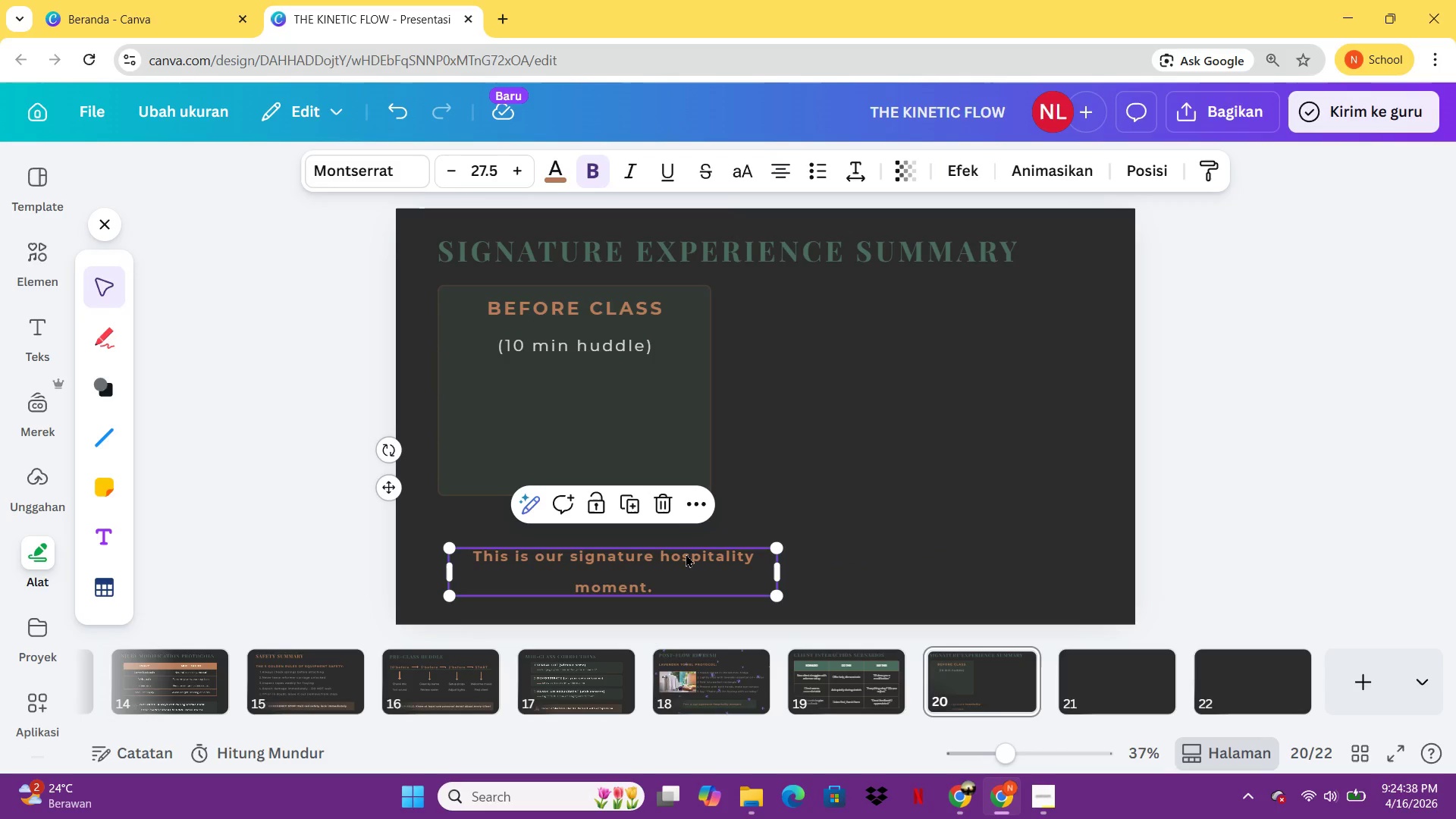 
left_click_drag(start_coordinate=[686, 554], to_coordinate=[674, 410])
 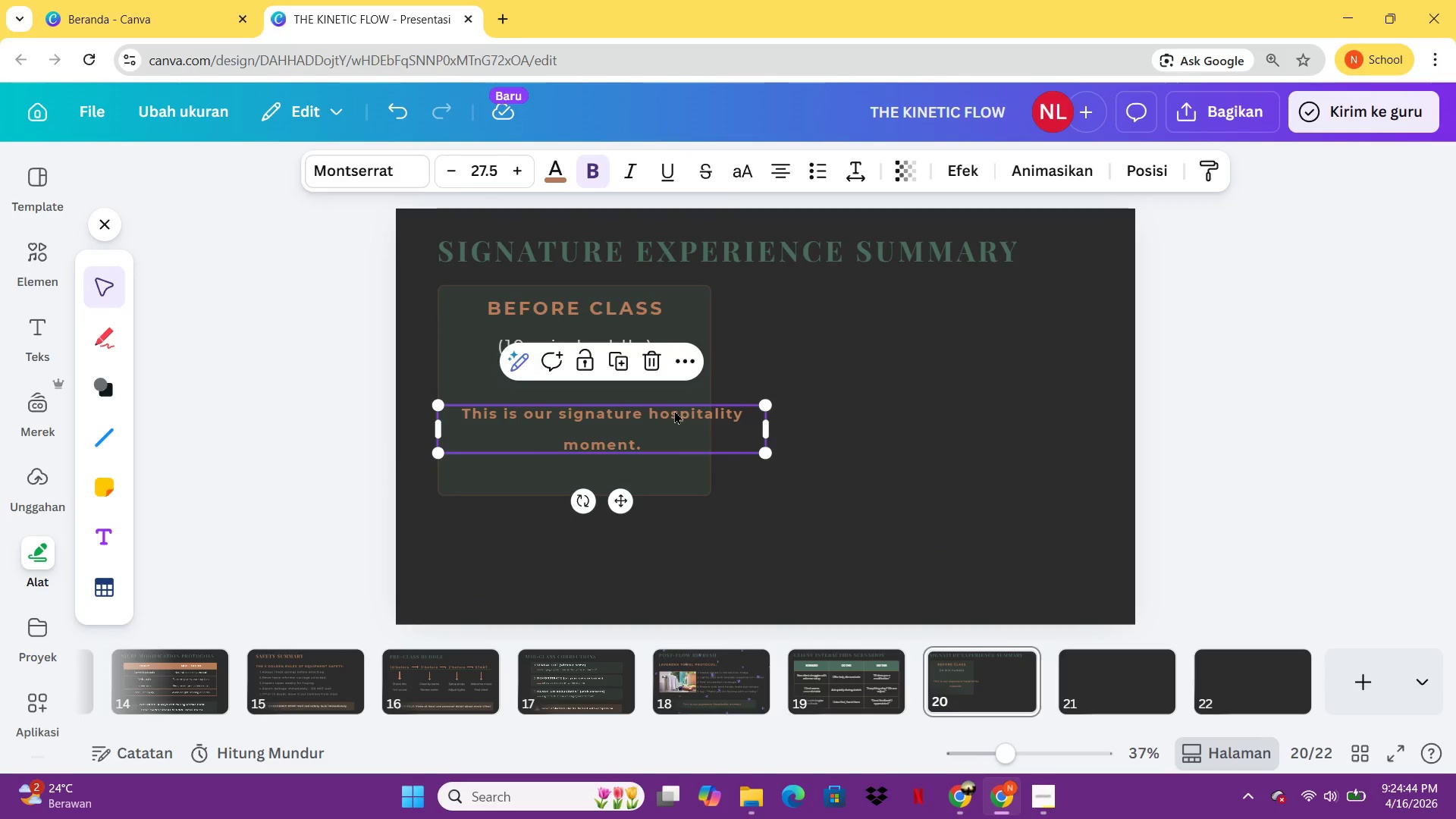 
wait(10.47)
 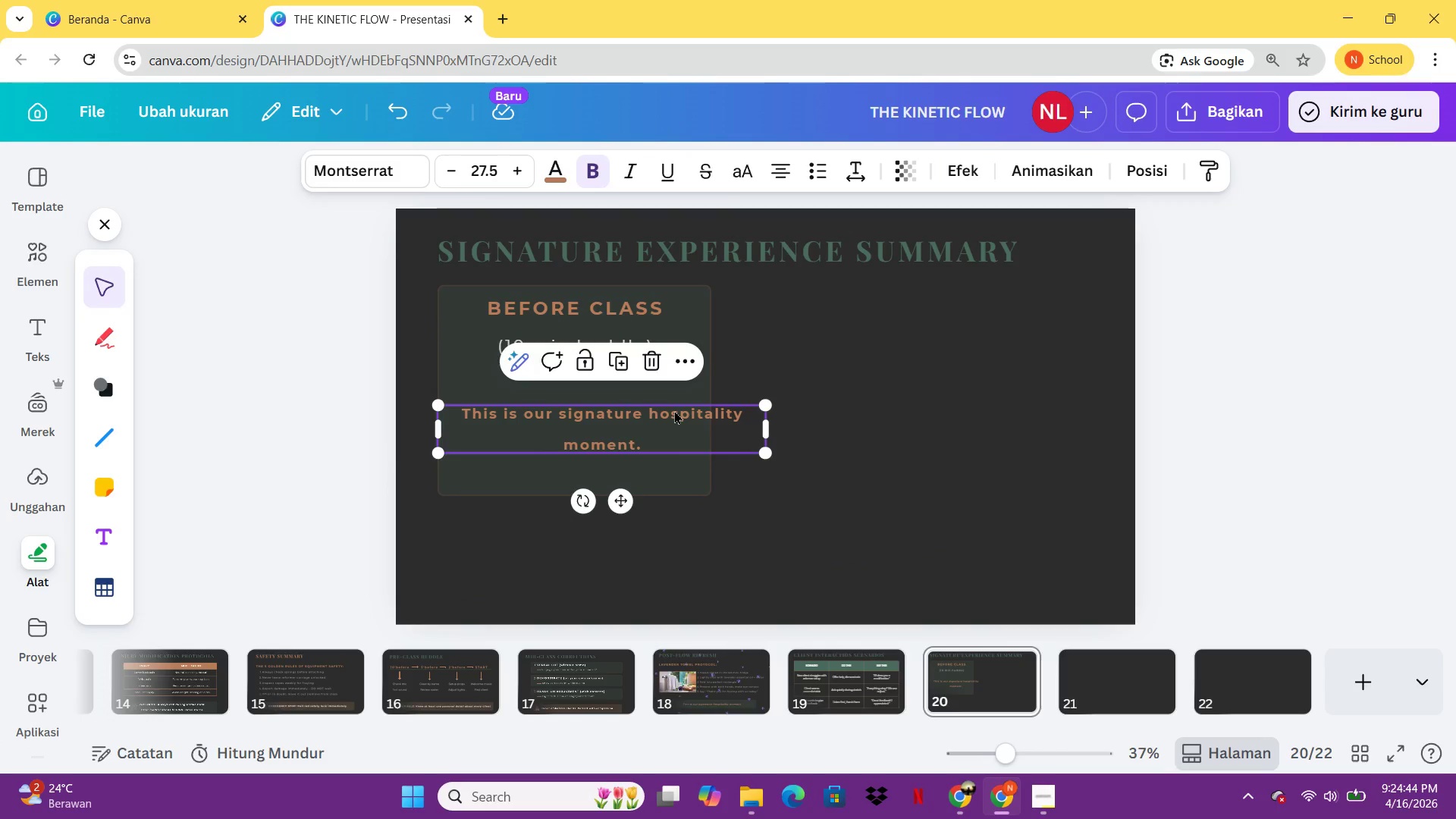 
double_click([674, 410])
 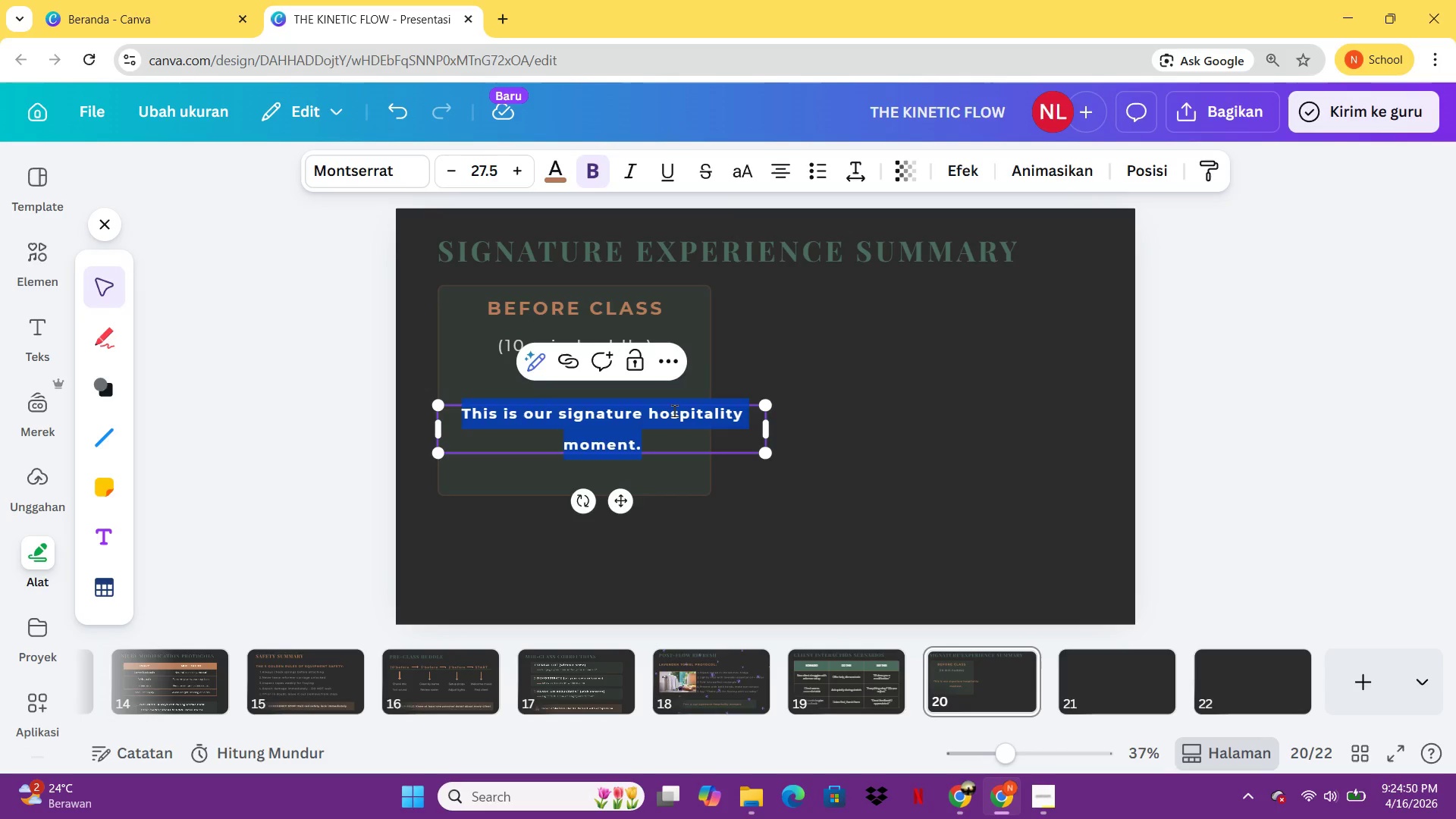 
type(Ko)
key(Backspace)
type(now names)
 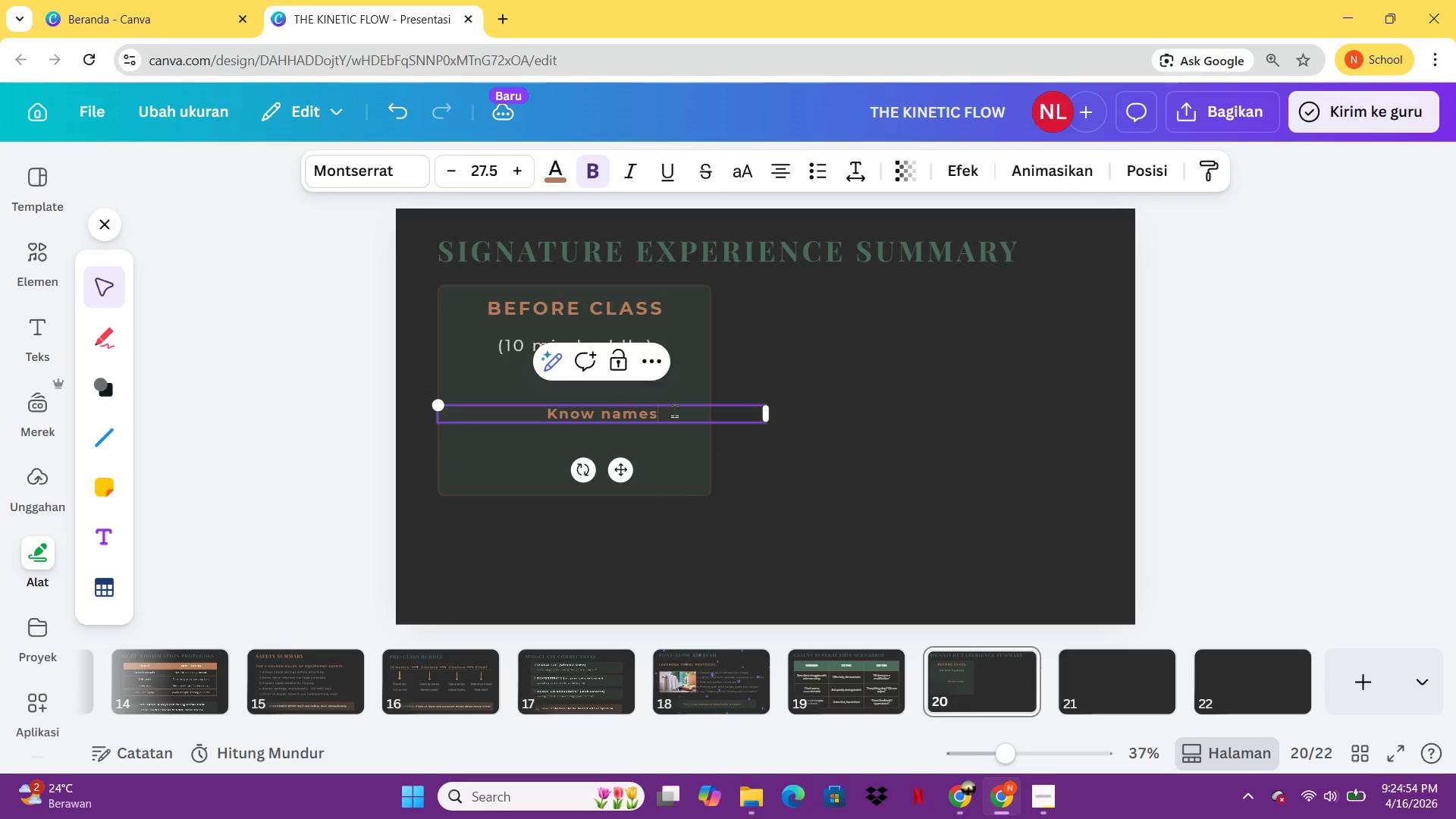 
key(Enter)
 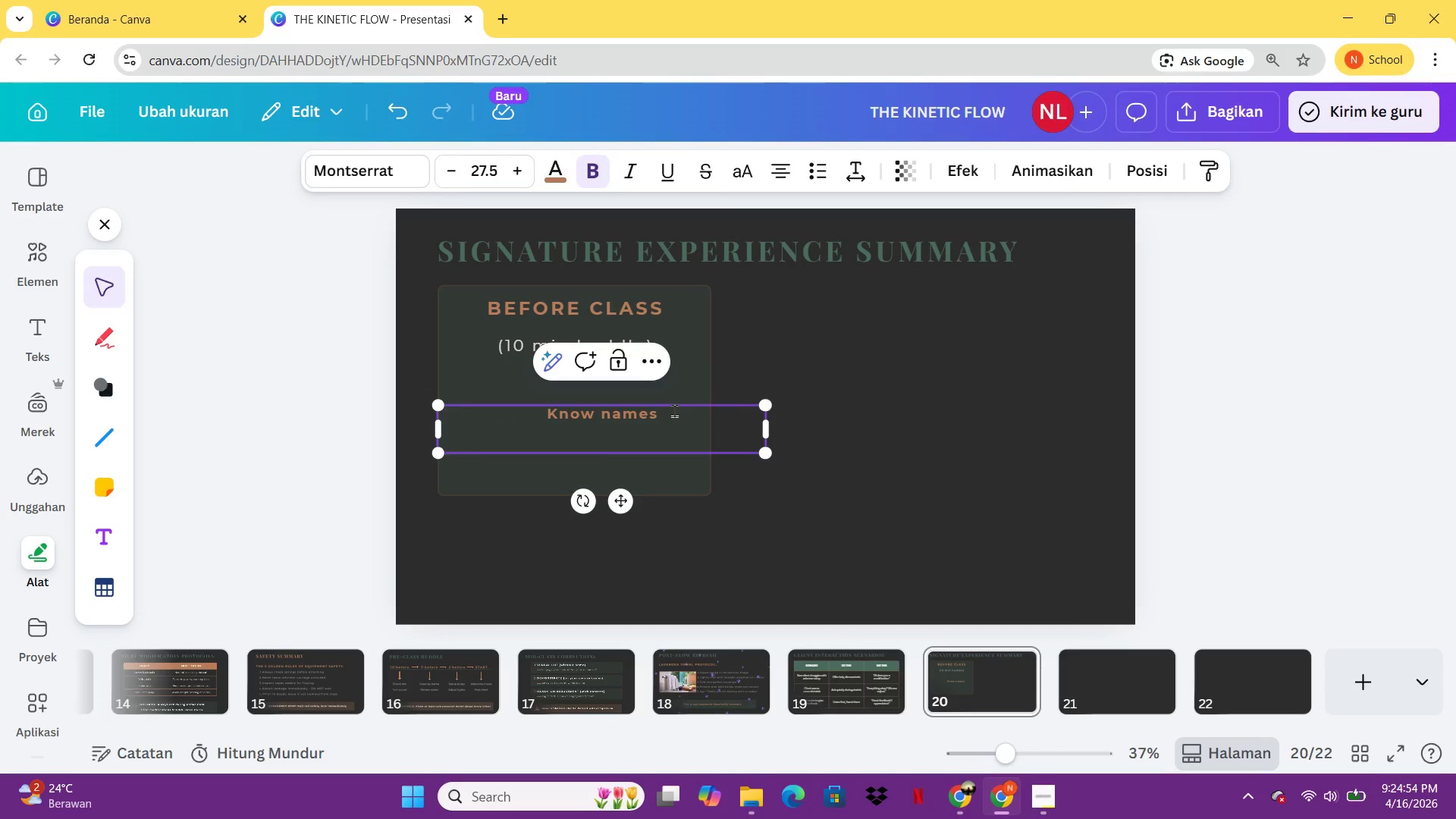 
type(Check equip)
 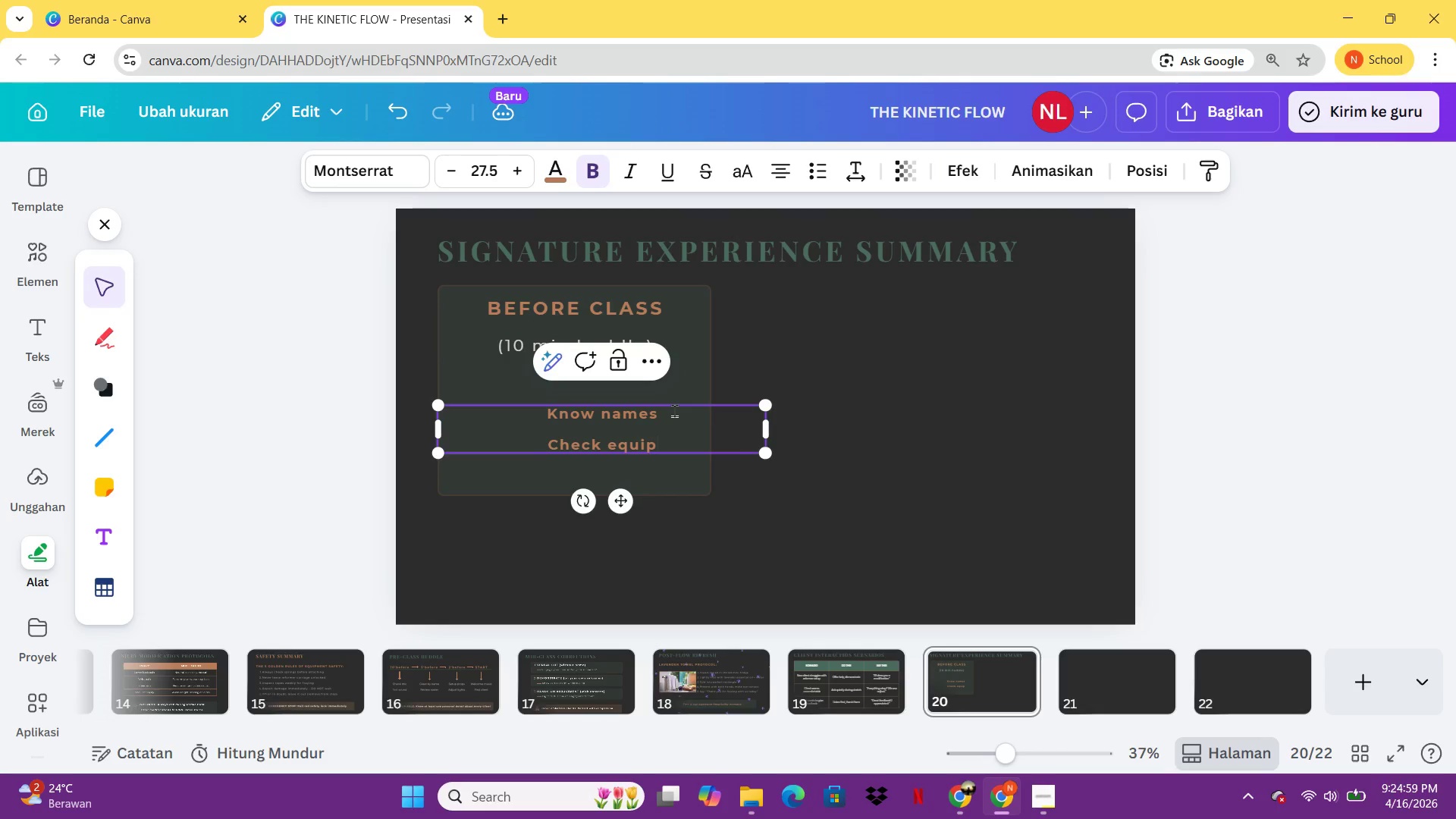 
key(Enter)
 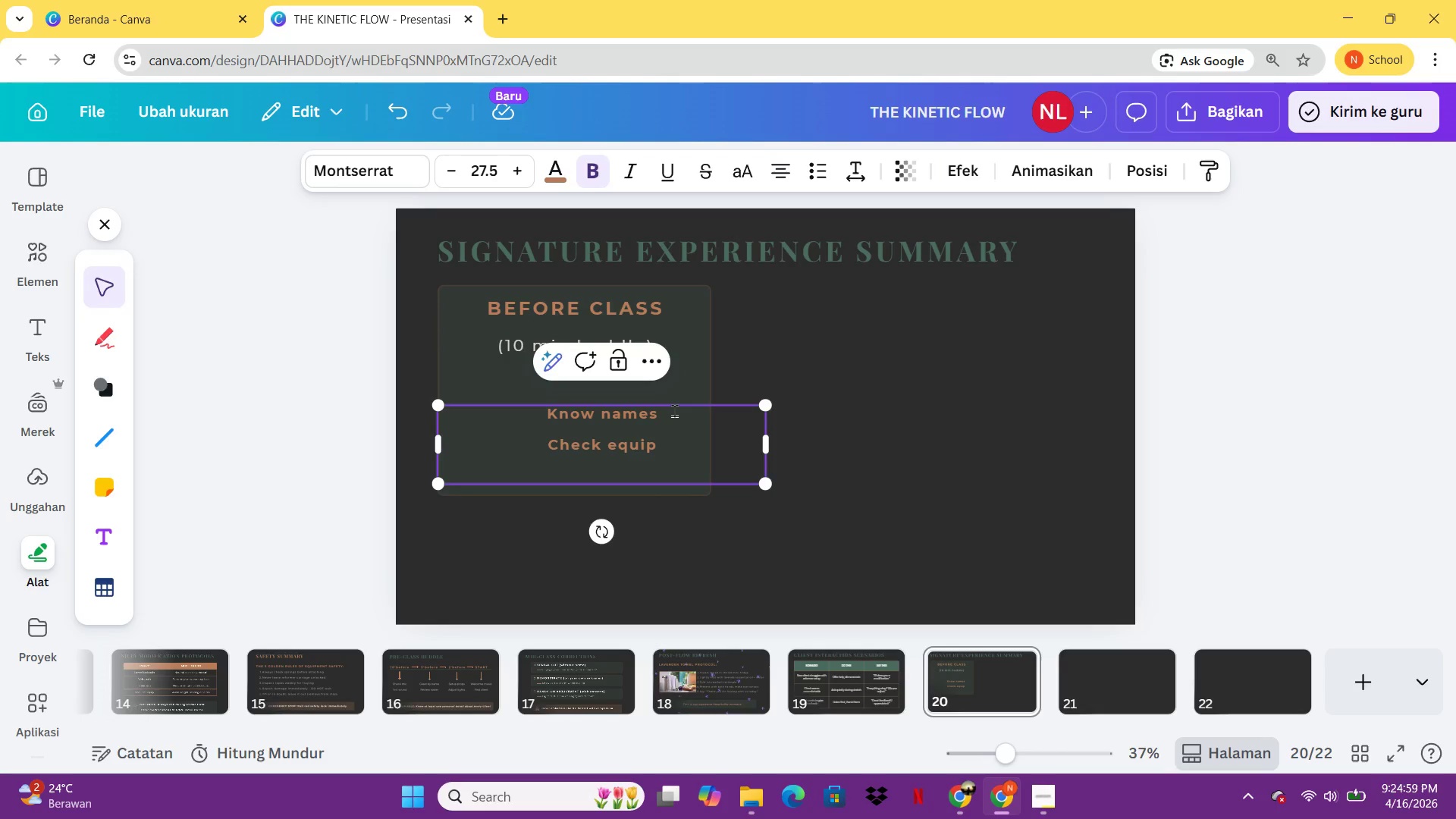 
type(Set the tone)
 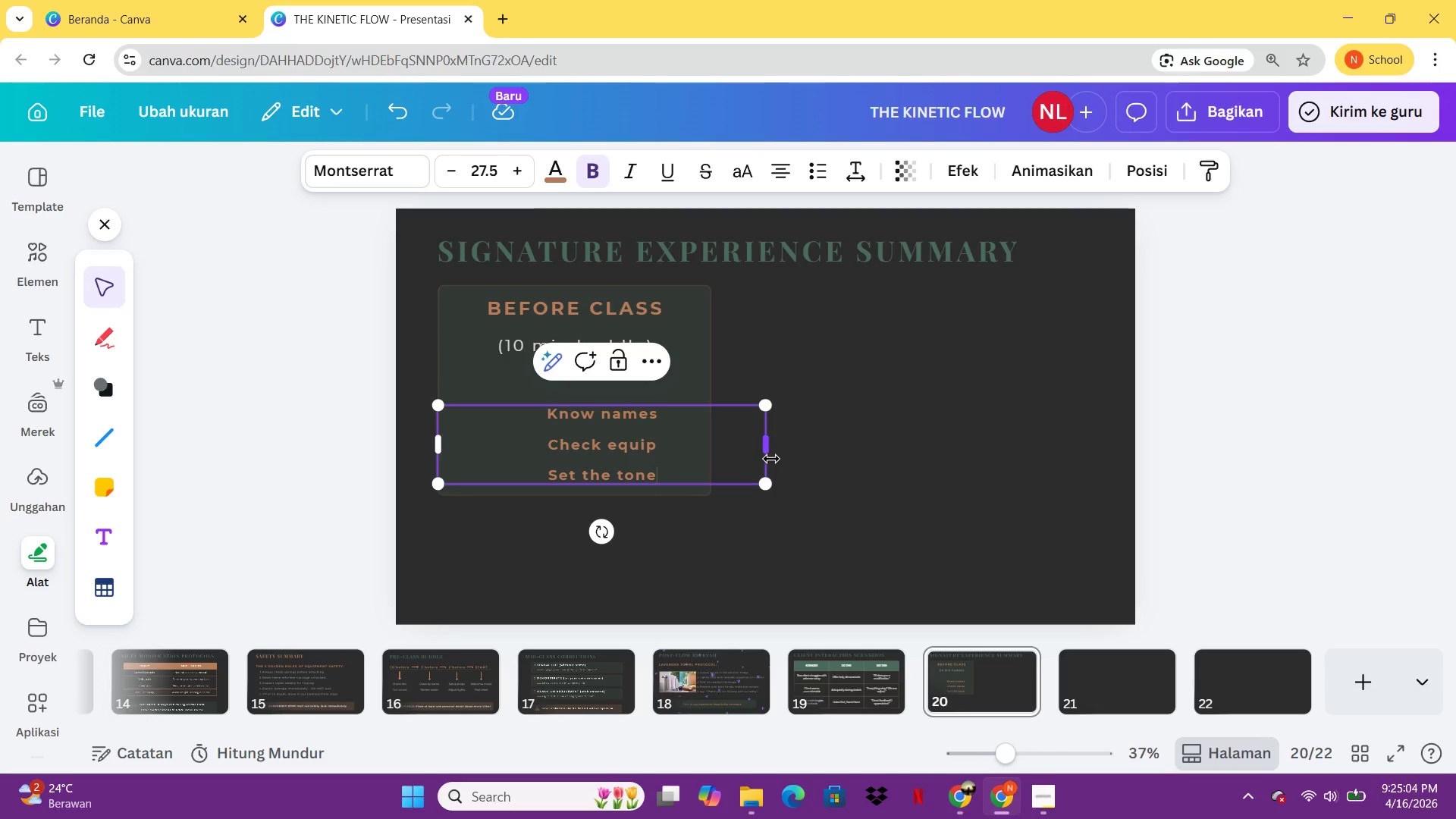 
left_click_drag(start_coordinate=[771, 459], to_coordinate=[683, 460])
 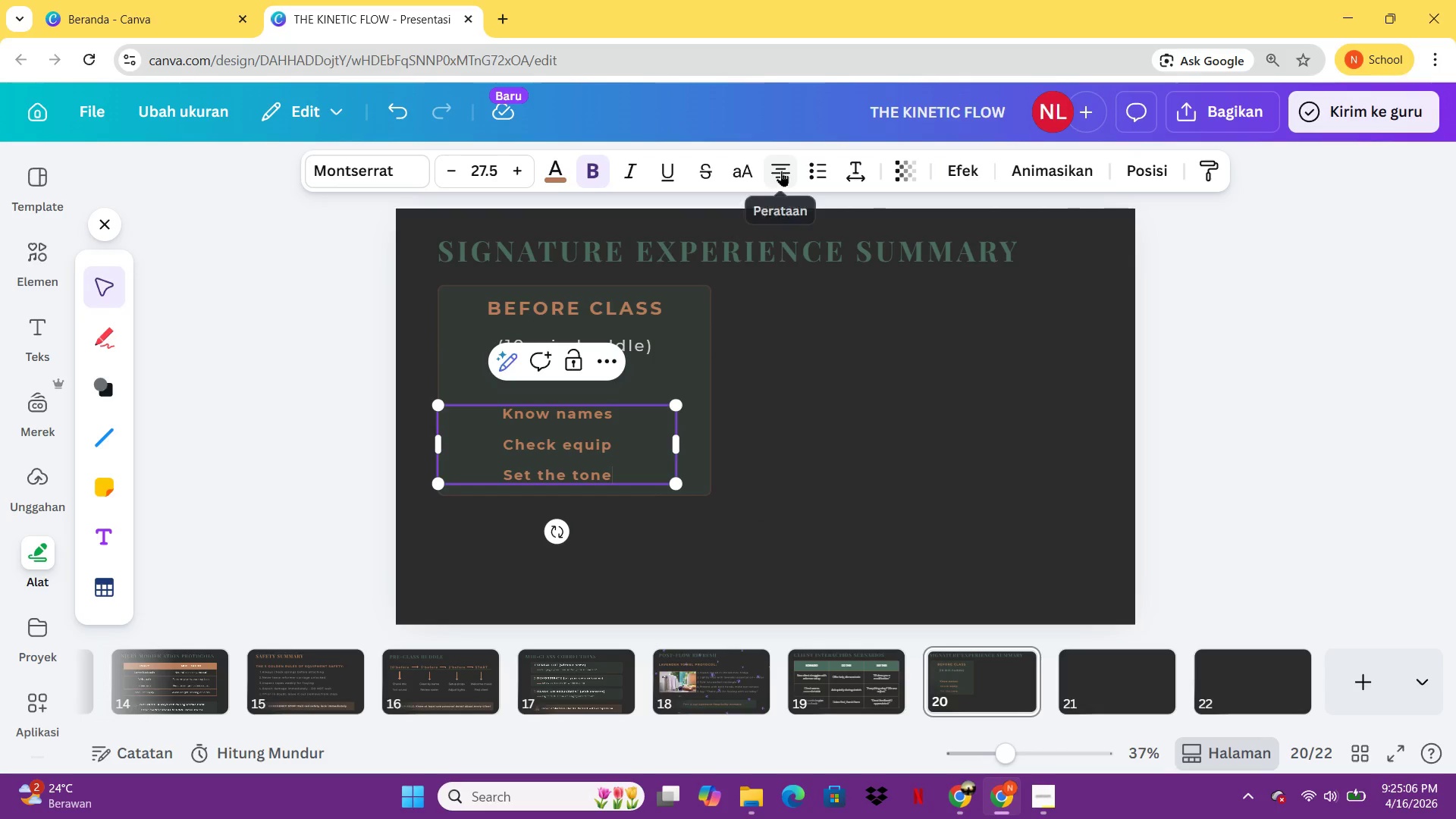 
left_click([782, 169])
 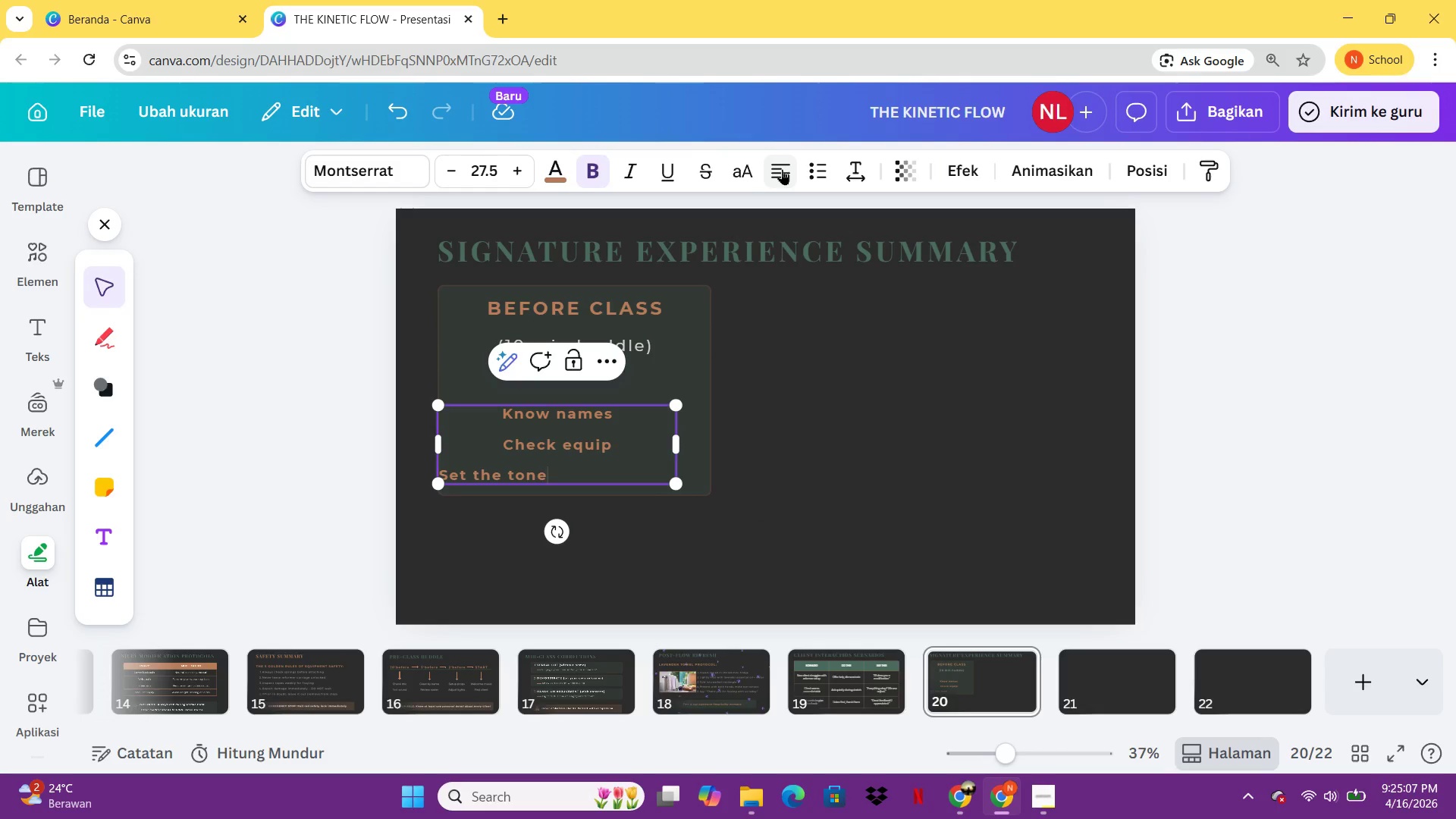 
left_click([782, 169])
 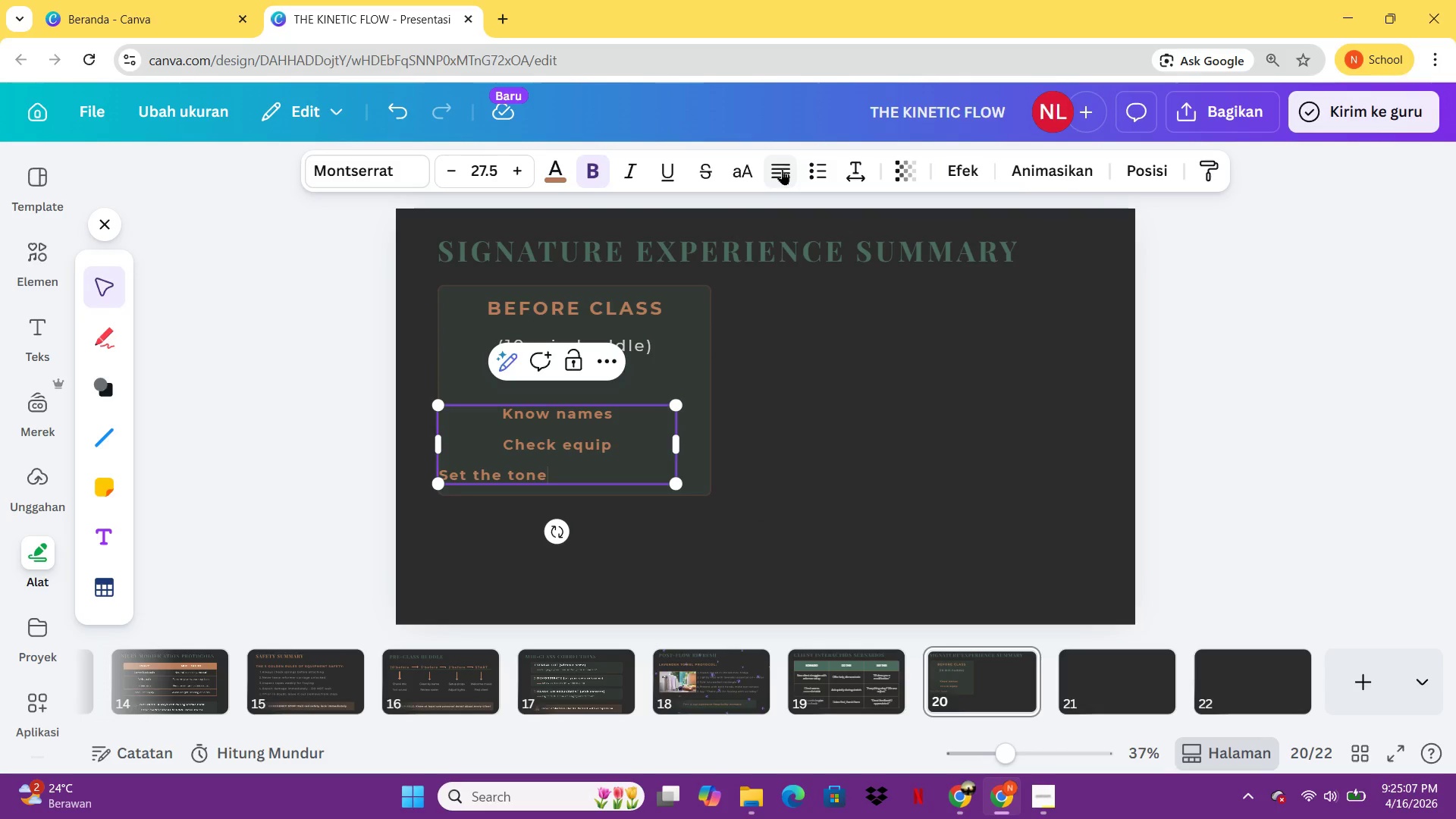 
key(Control+A)
 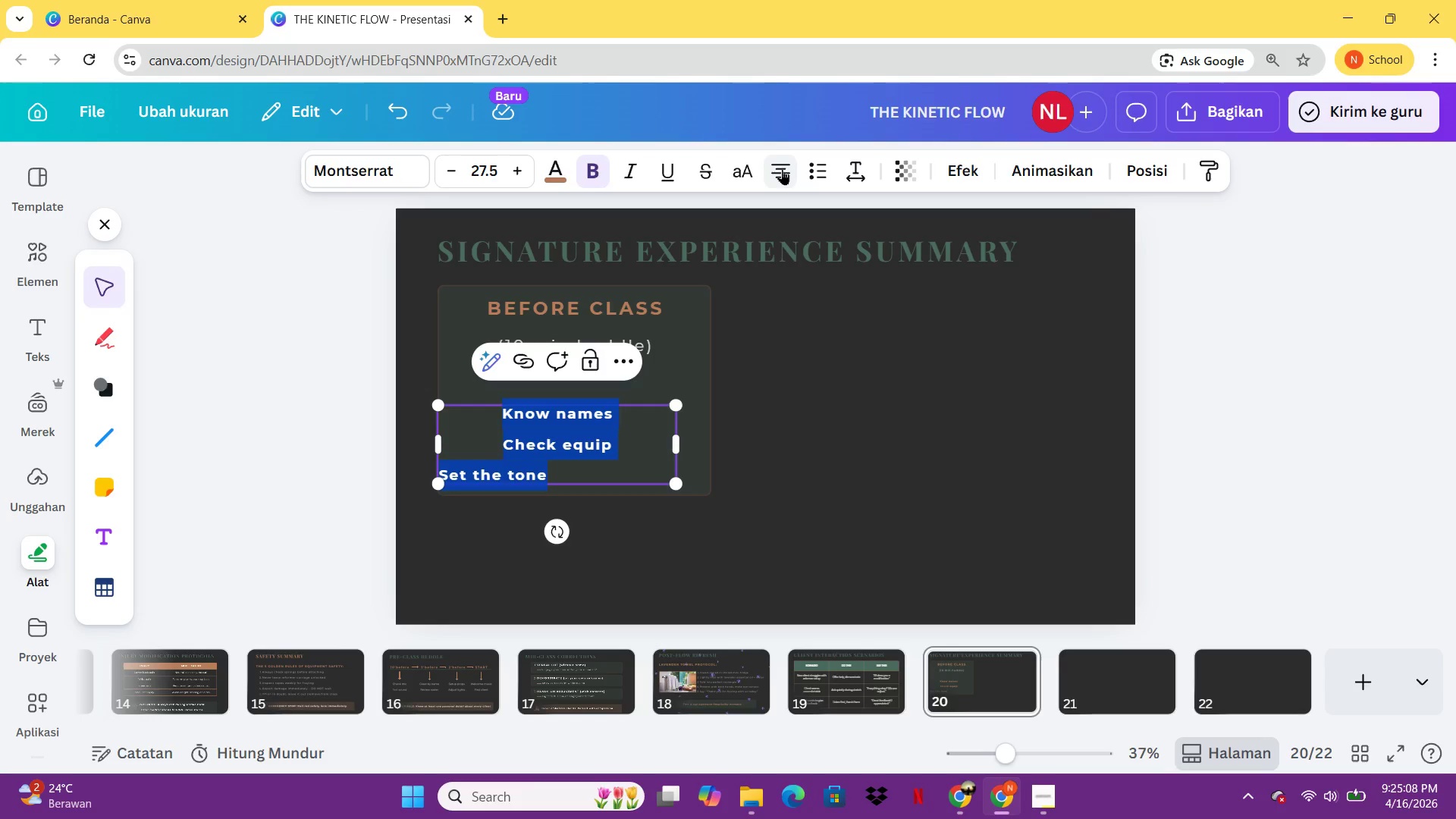 
left_click([782, 169])
 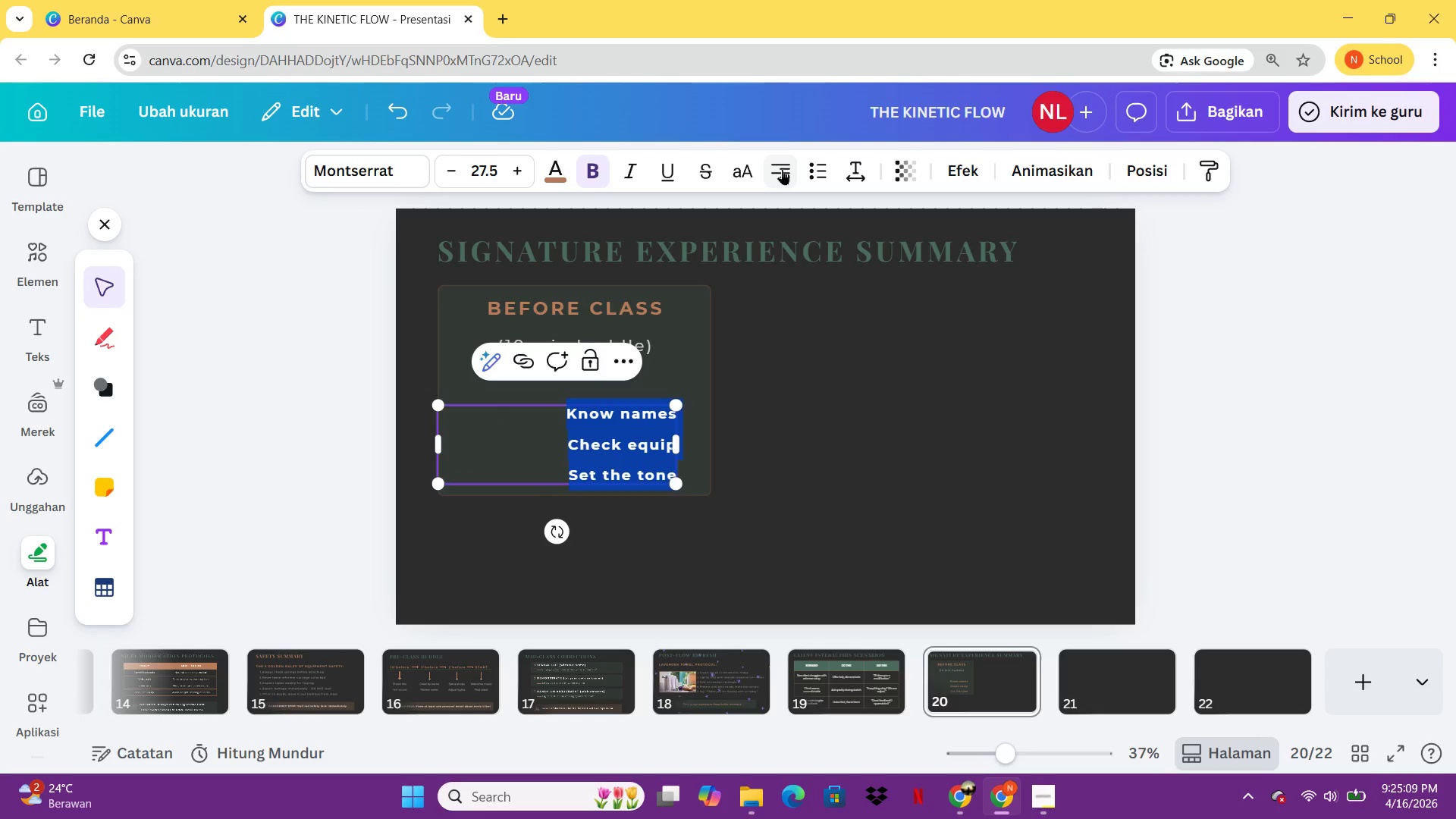 
left_click([782, 169])
 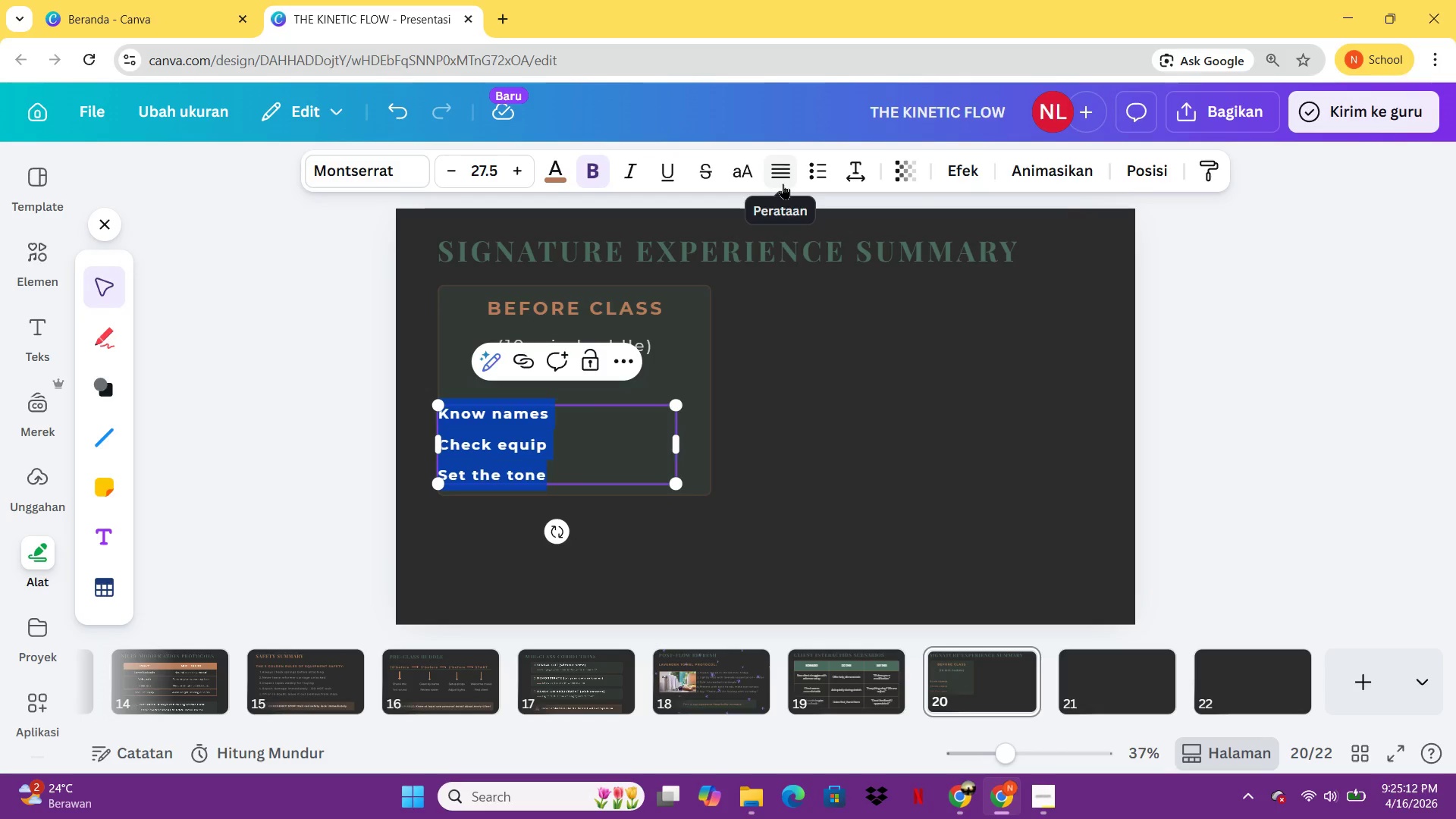 
left_click([783, 183])
 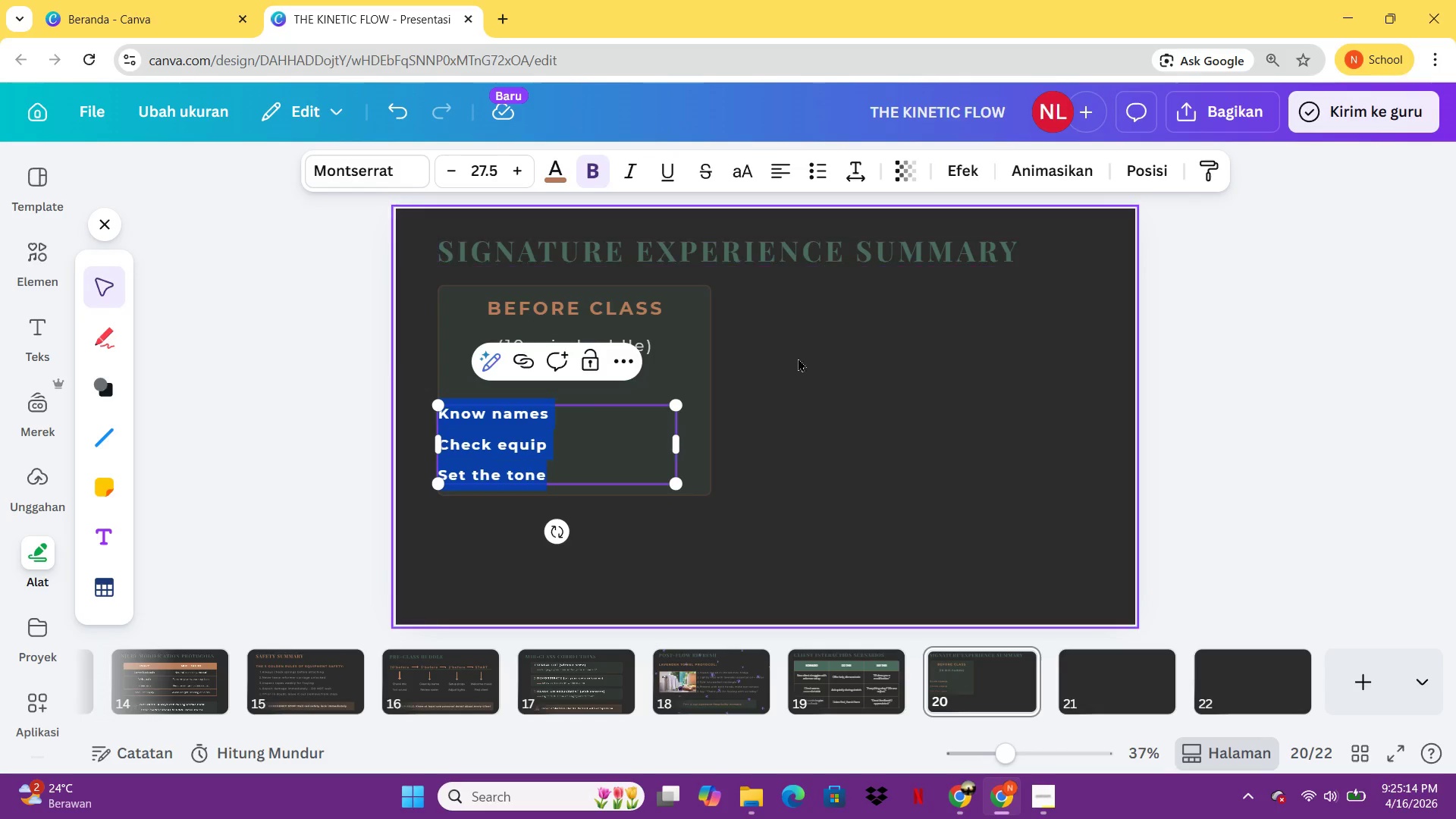 
left_click([828, 434])
 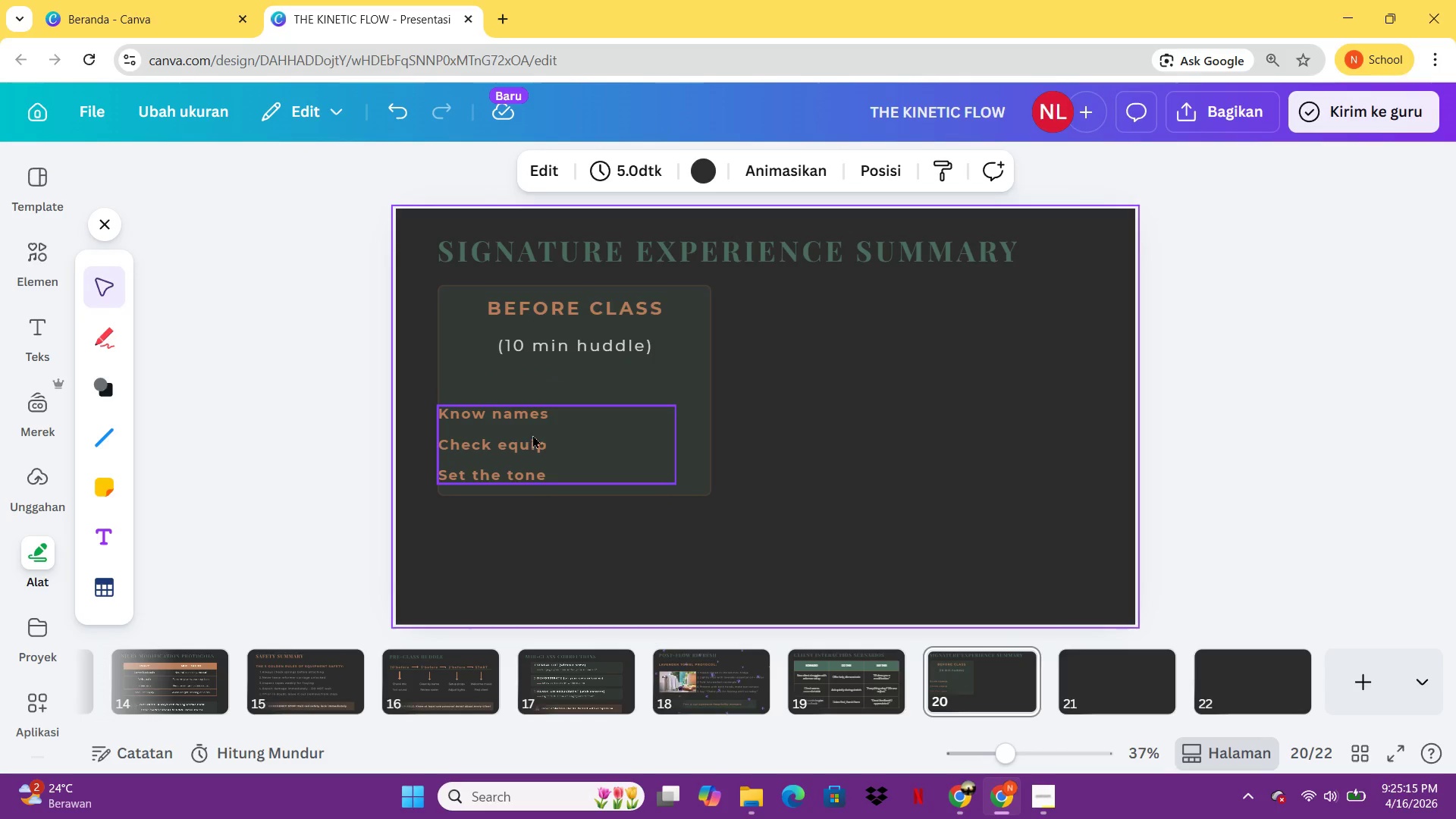 
left_click_drag(start_coordinate=[531, 437], to_coordinate=[578, 434])
 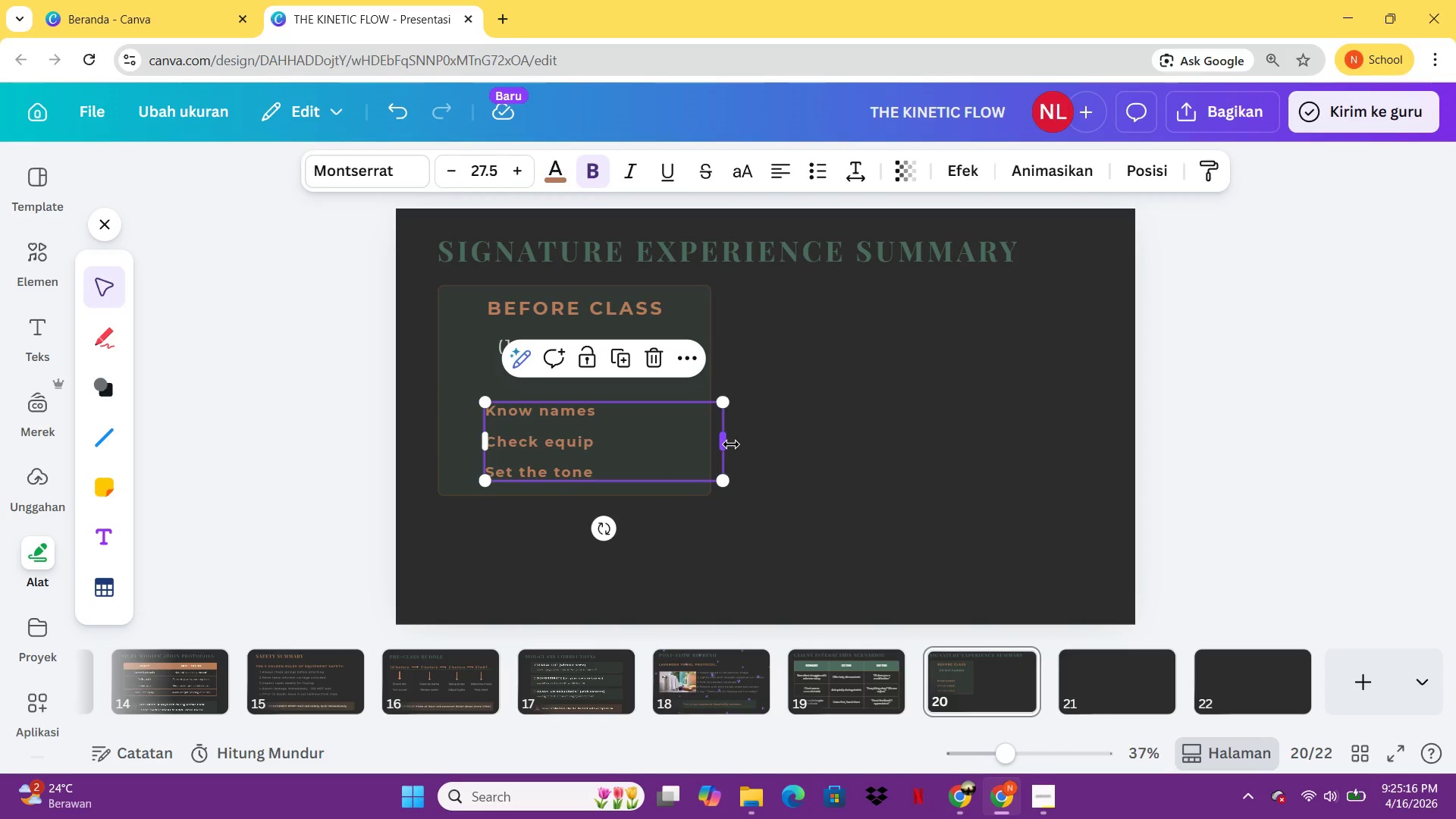 
left_click_drag(start_coordinate=[731, 444], to_coordinate=[638, 443])
 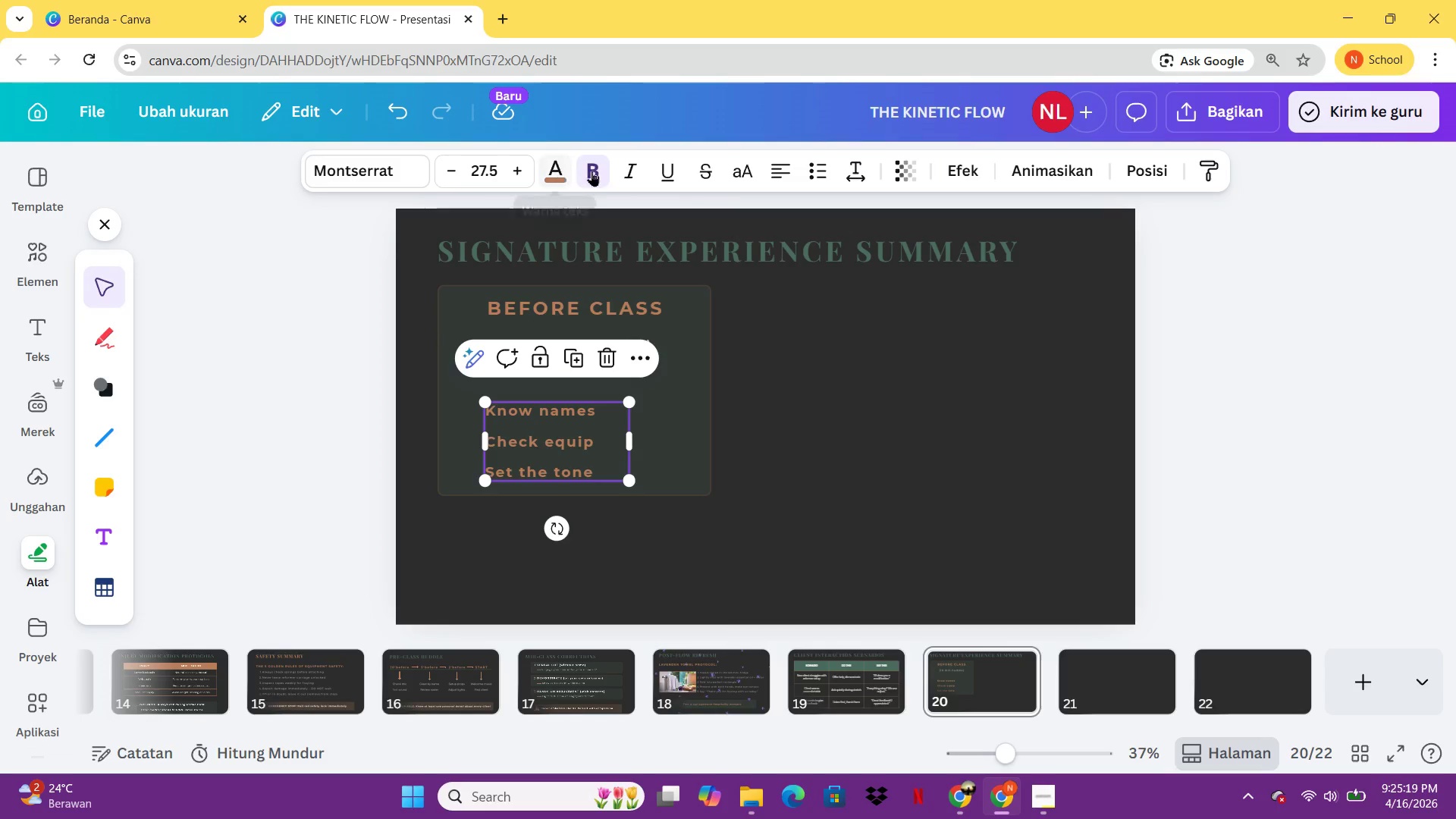 
left_click([596, 174])
 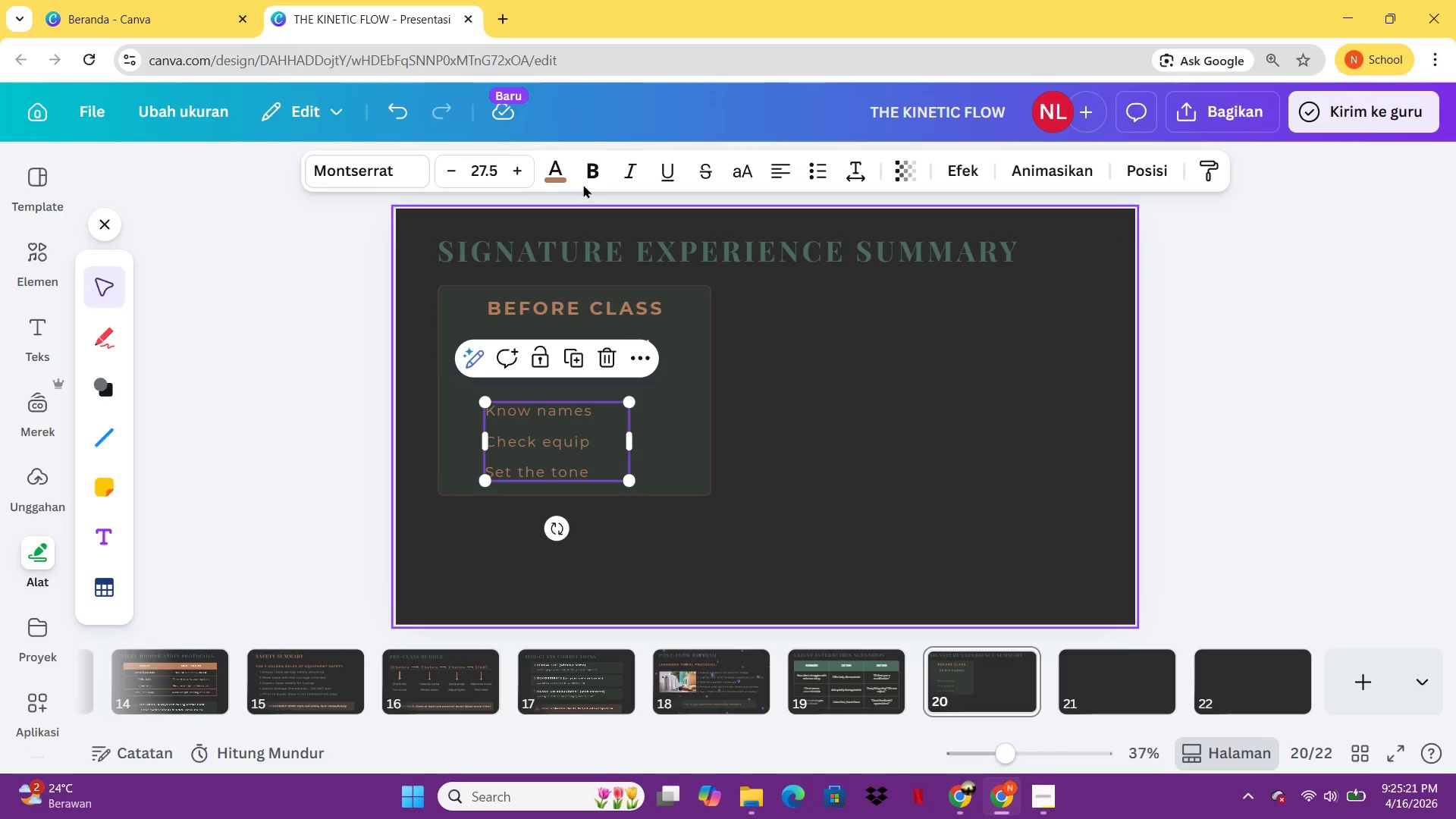 
left_click([585, 168])
 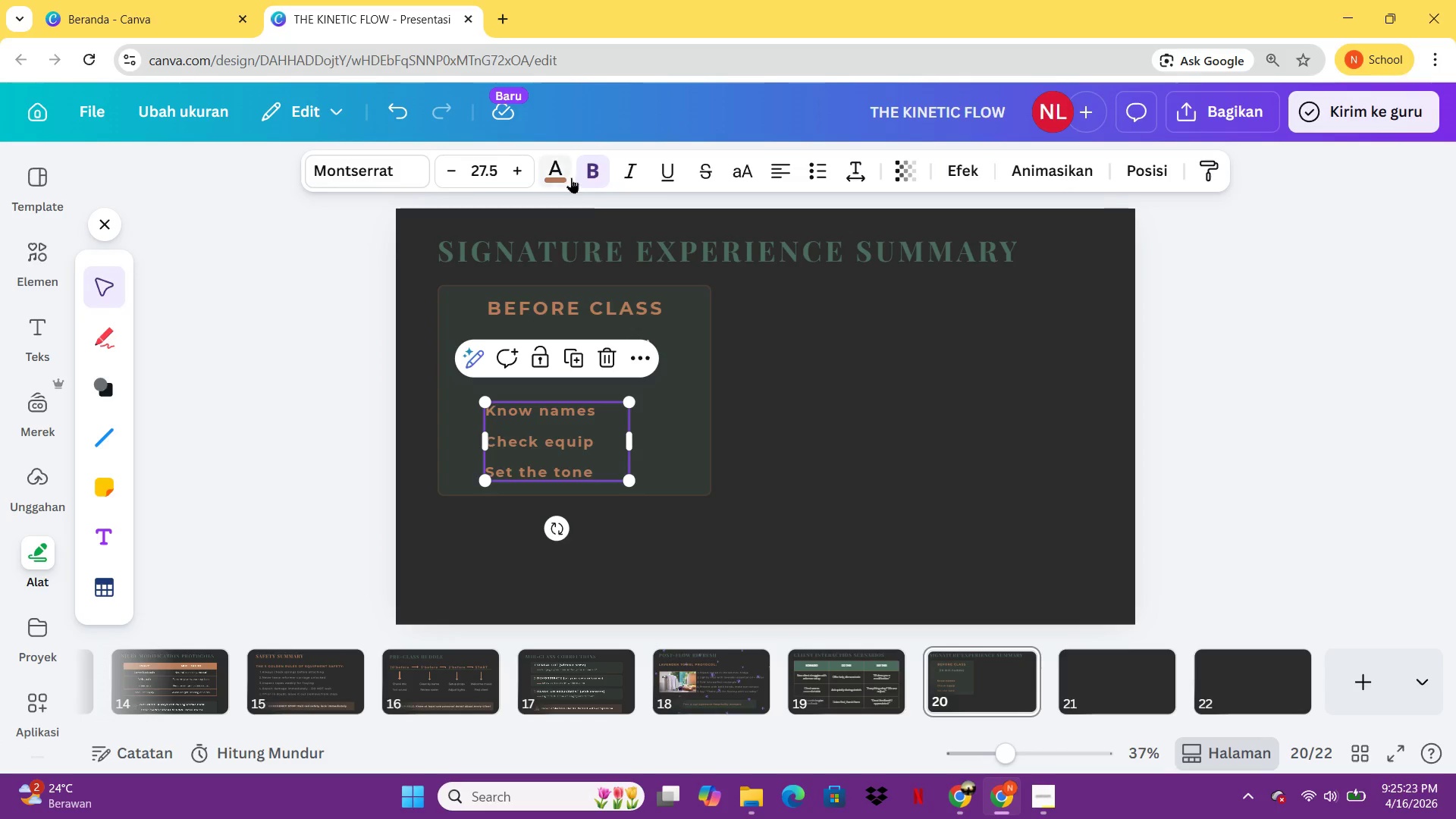 
left_click([556, 175])
 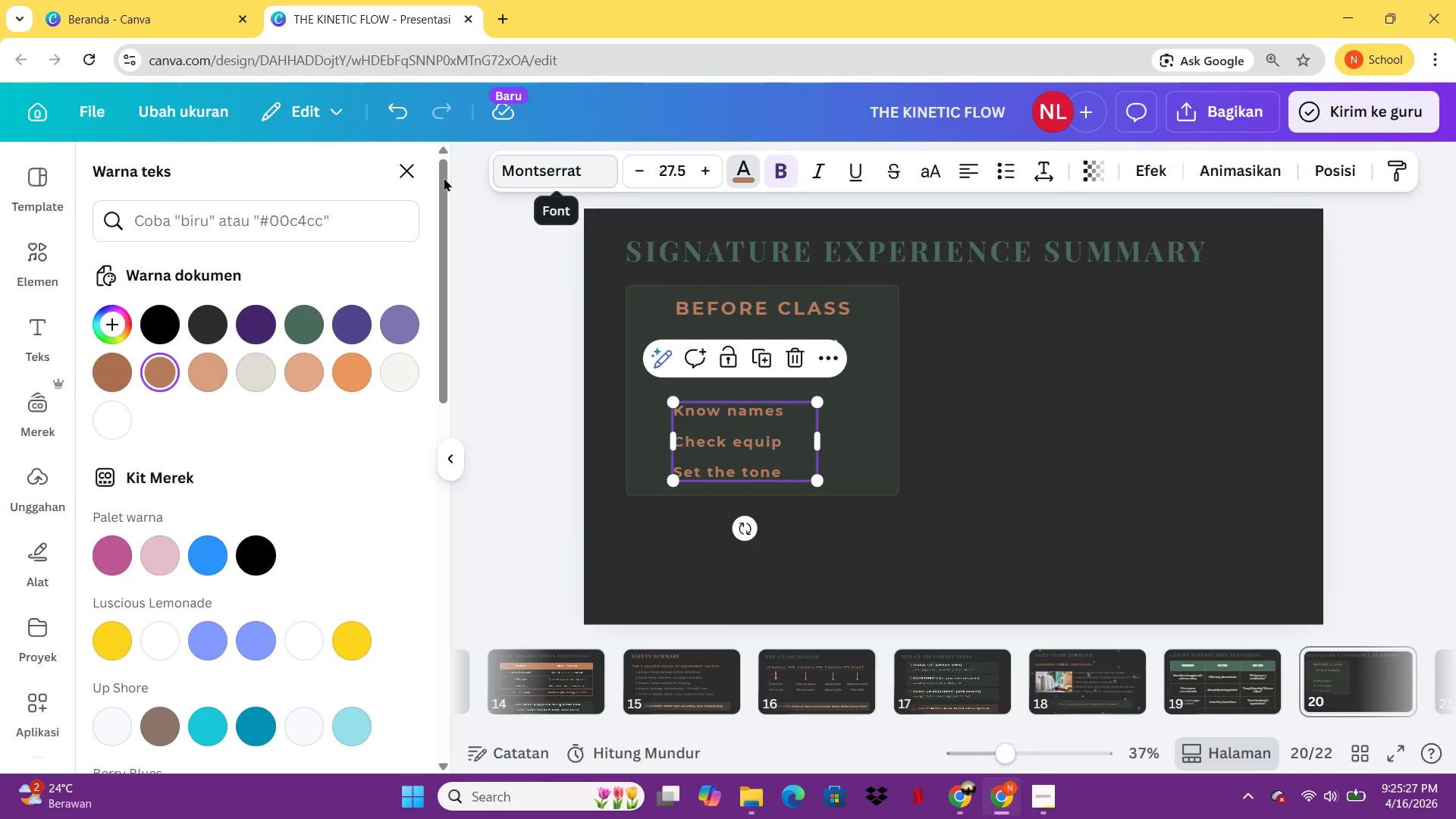 
wait(5.17)
 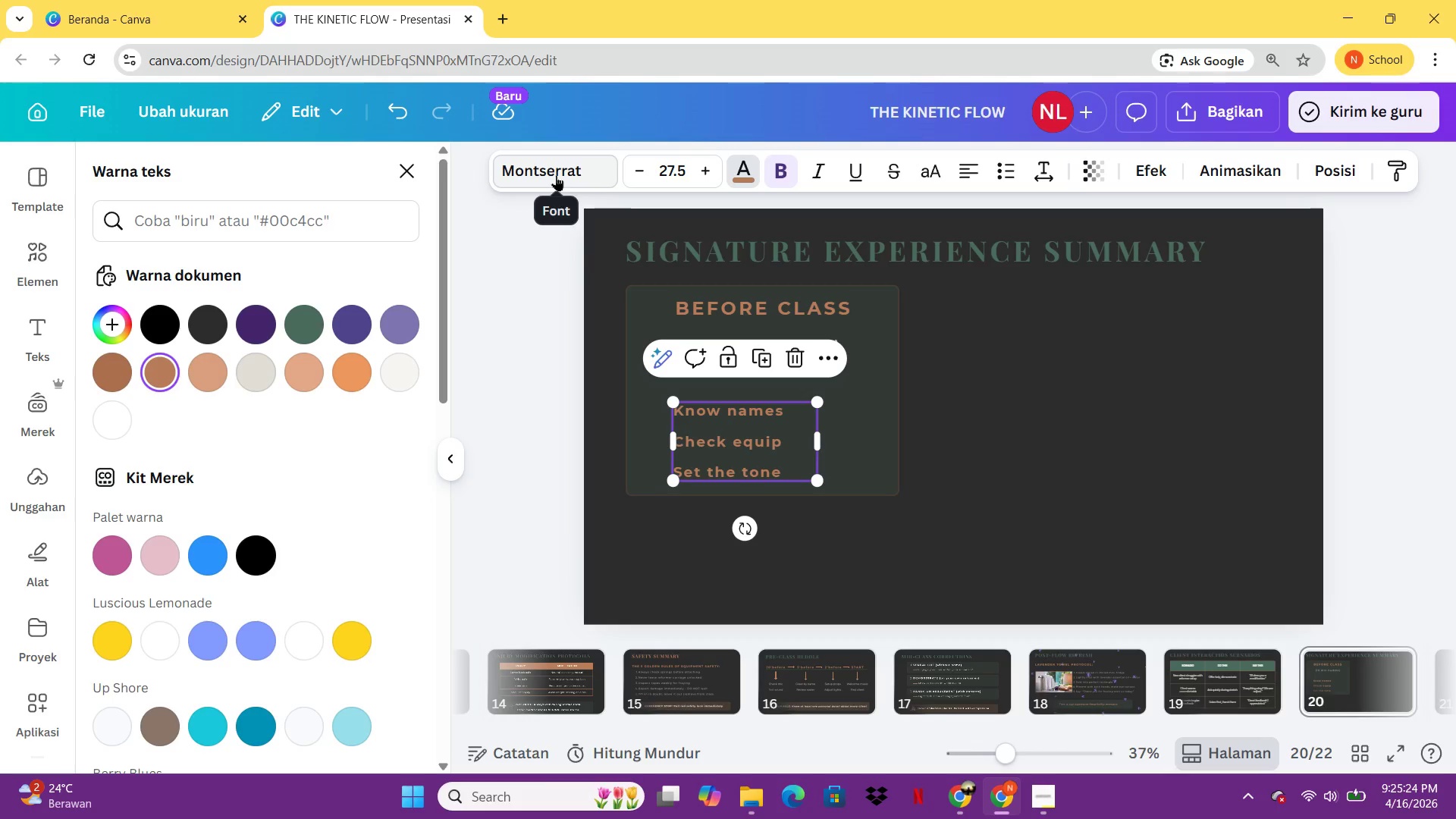 
left_click([272, 362])
 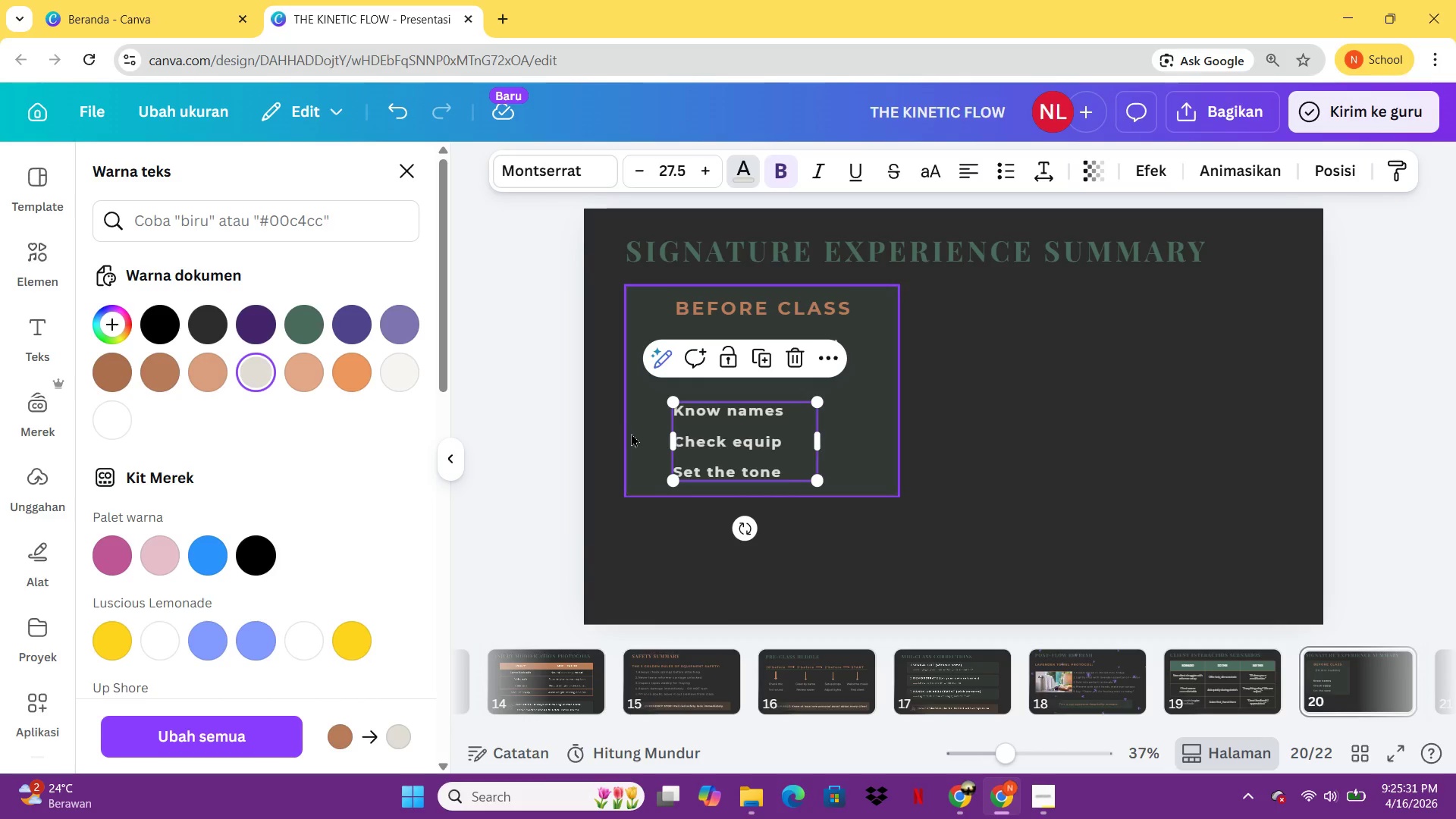 
left_click([744, 473])
 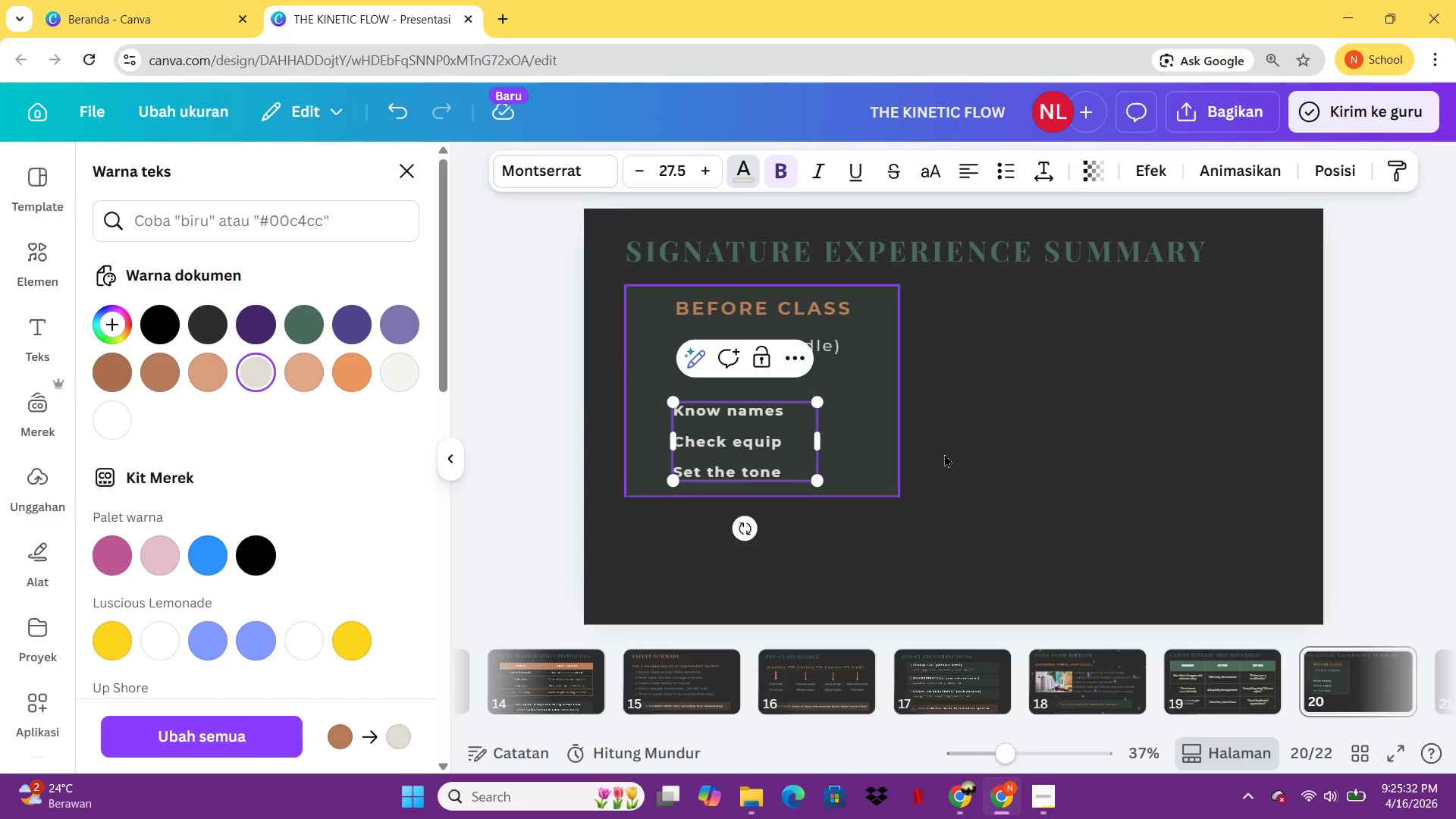 
left_click([991, 443])
 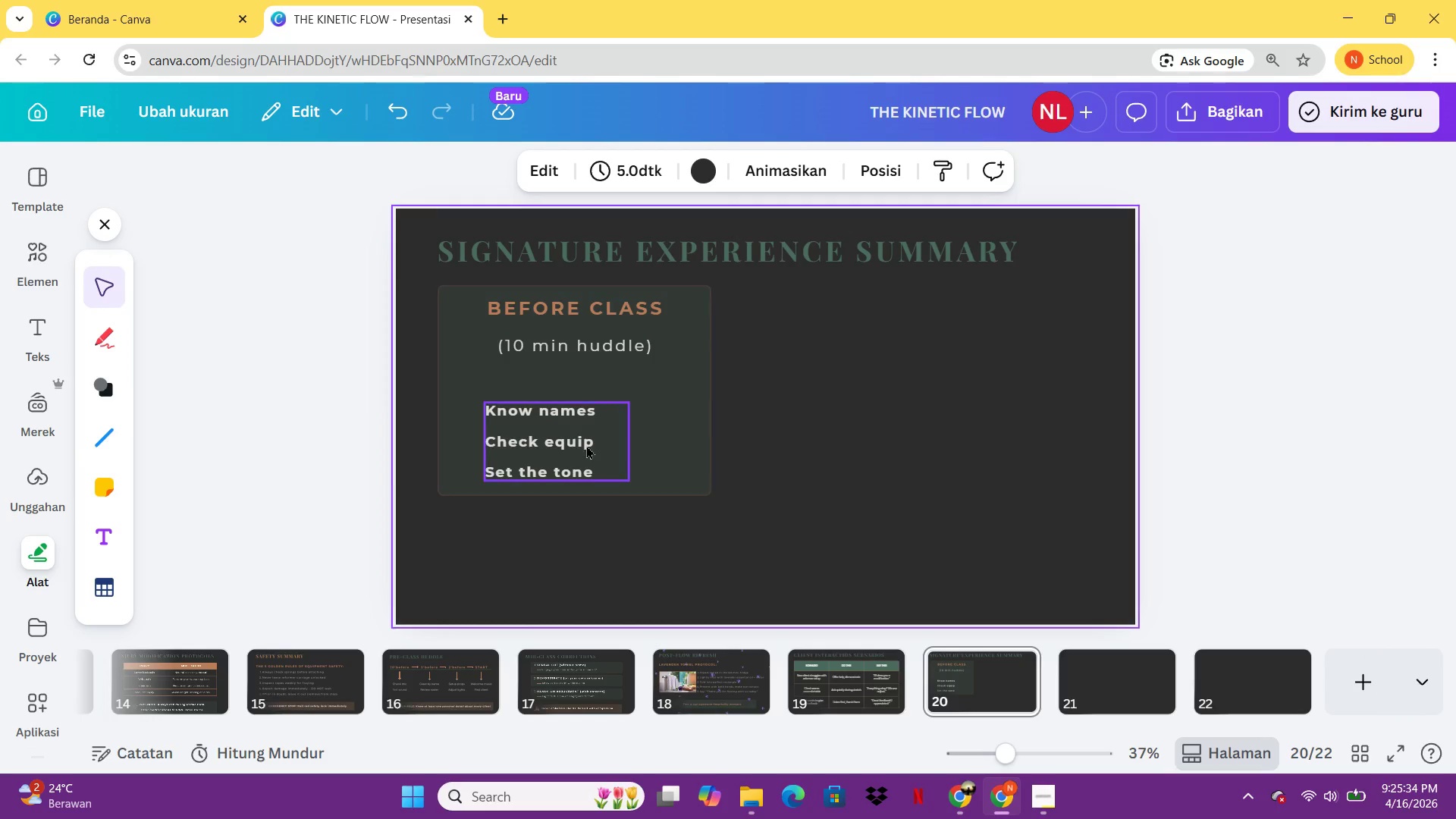 
left_click_drag(start_coordinate=[580, 445], to_coordinate=[601, 444])
 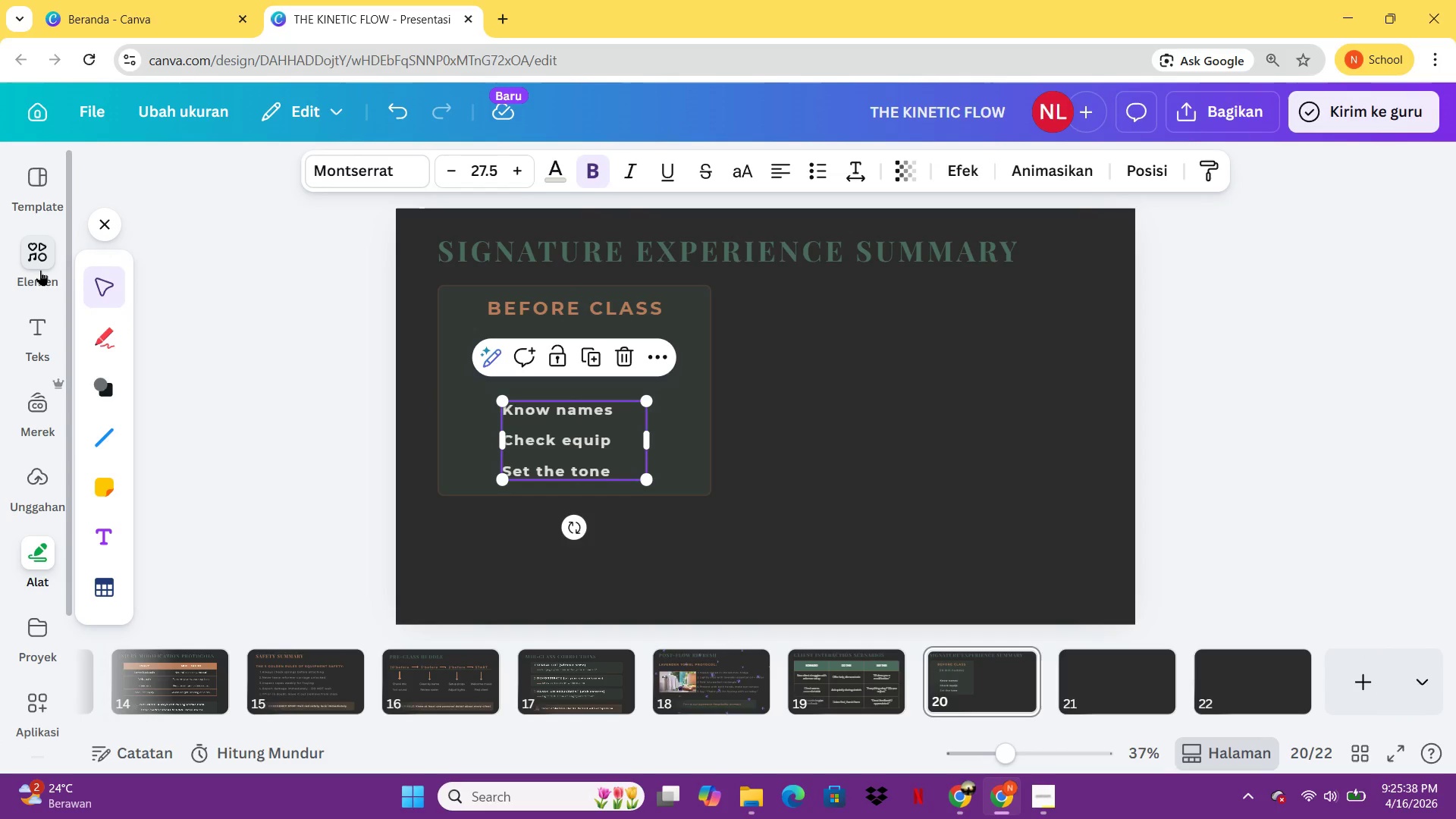 
left_click([40, 270])
 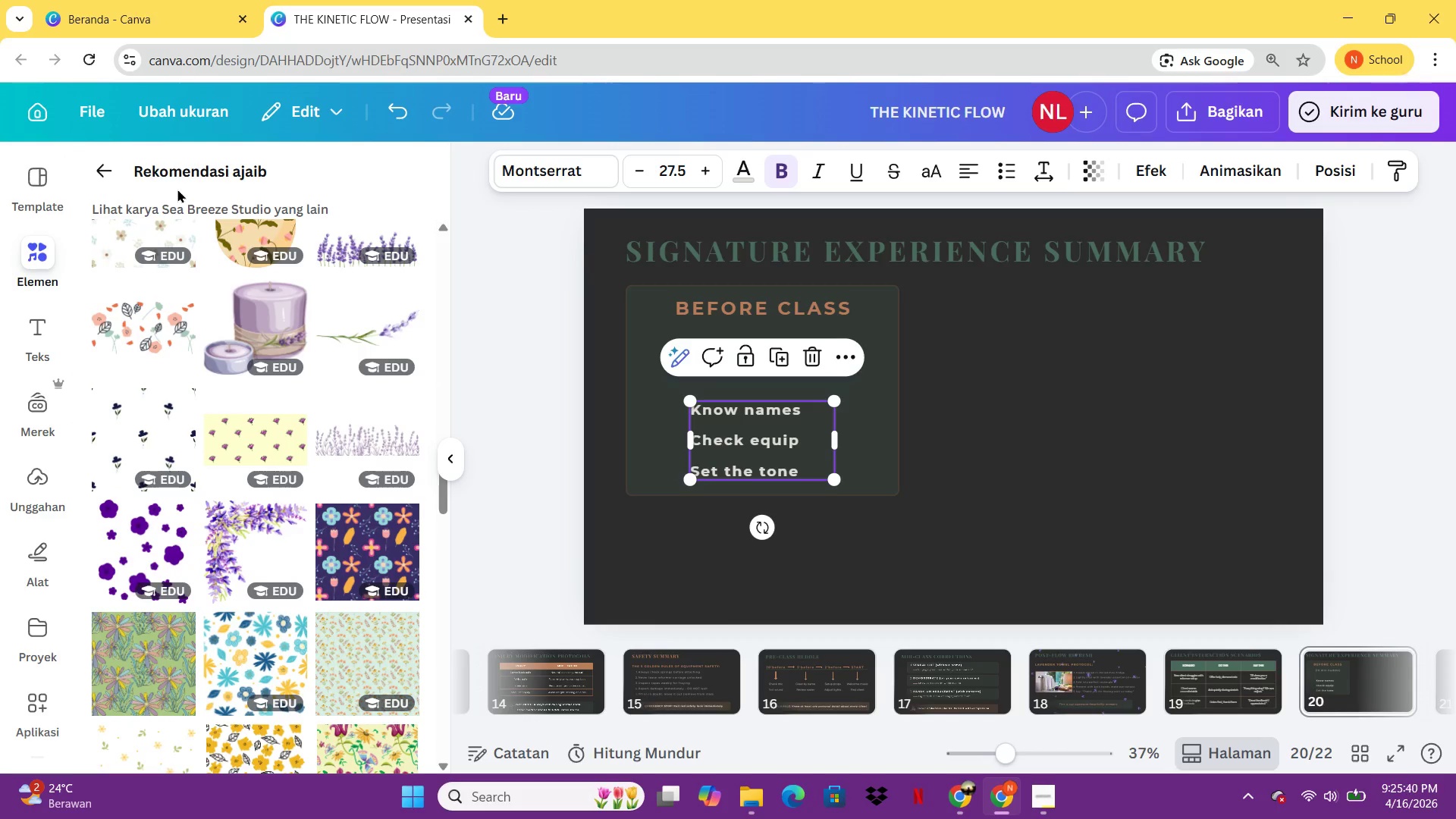 
left_click([109, 173])
 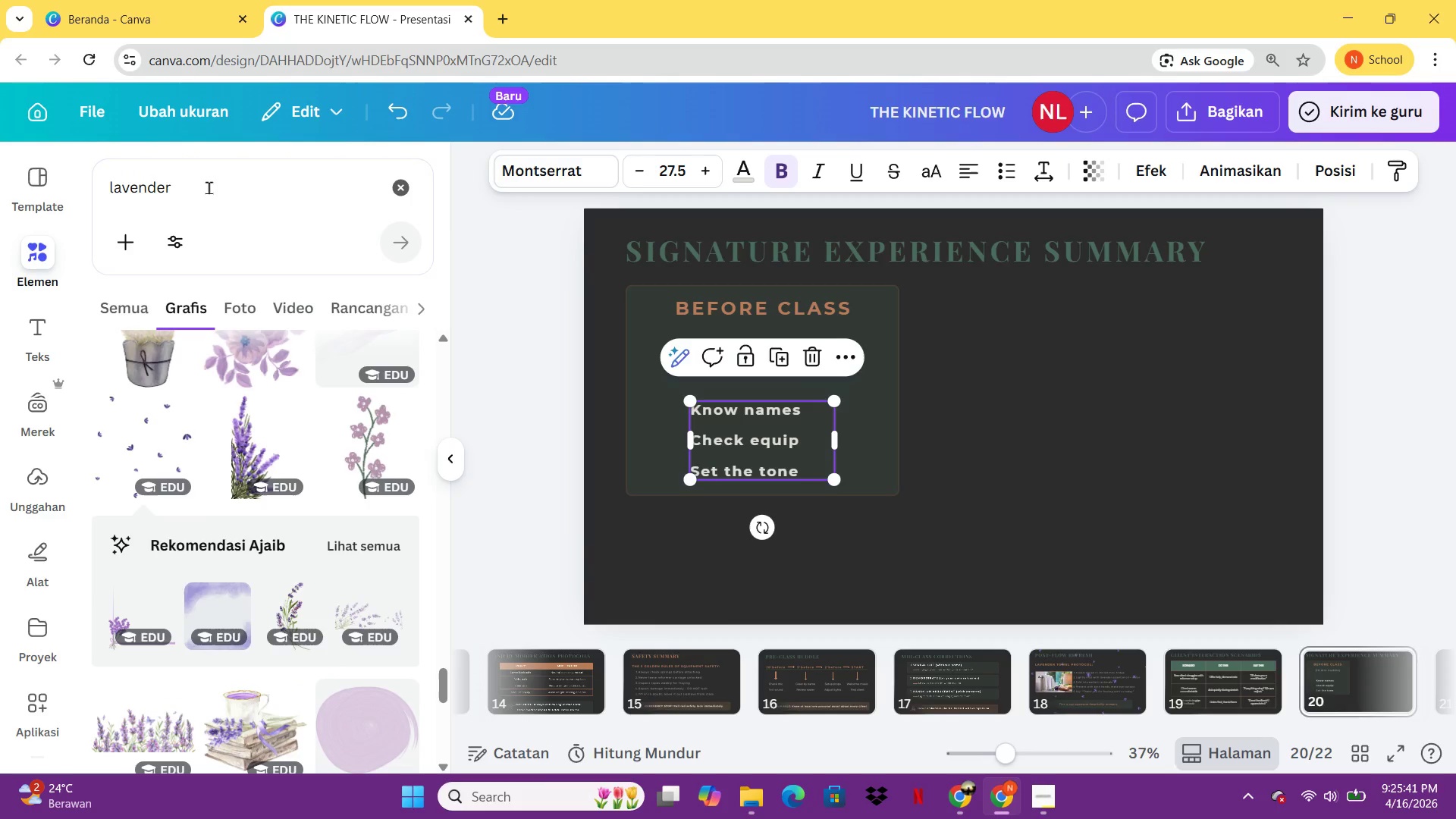 
left_click_drag(start_coordinate=[209, 187], to_coordinate=[92, 187])
 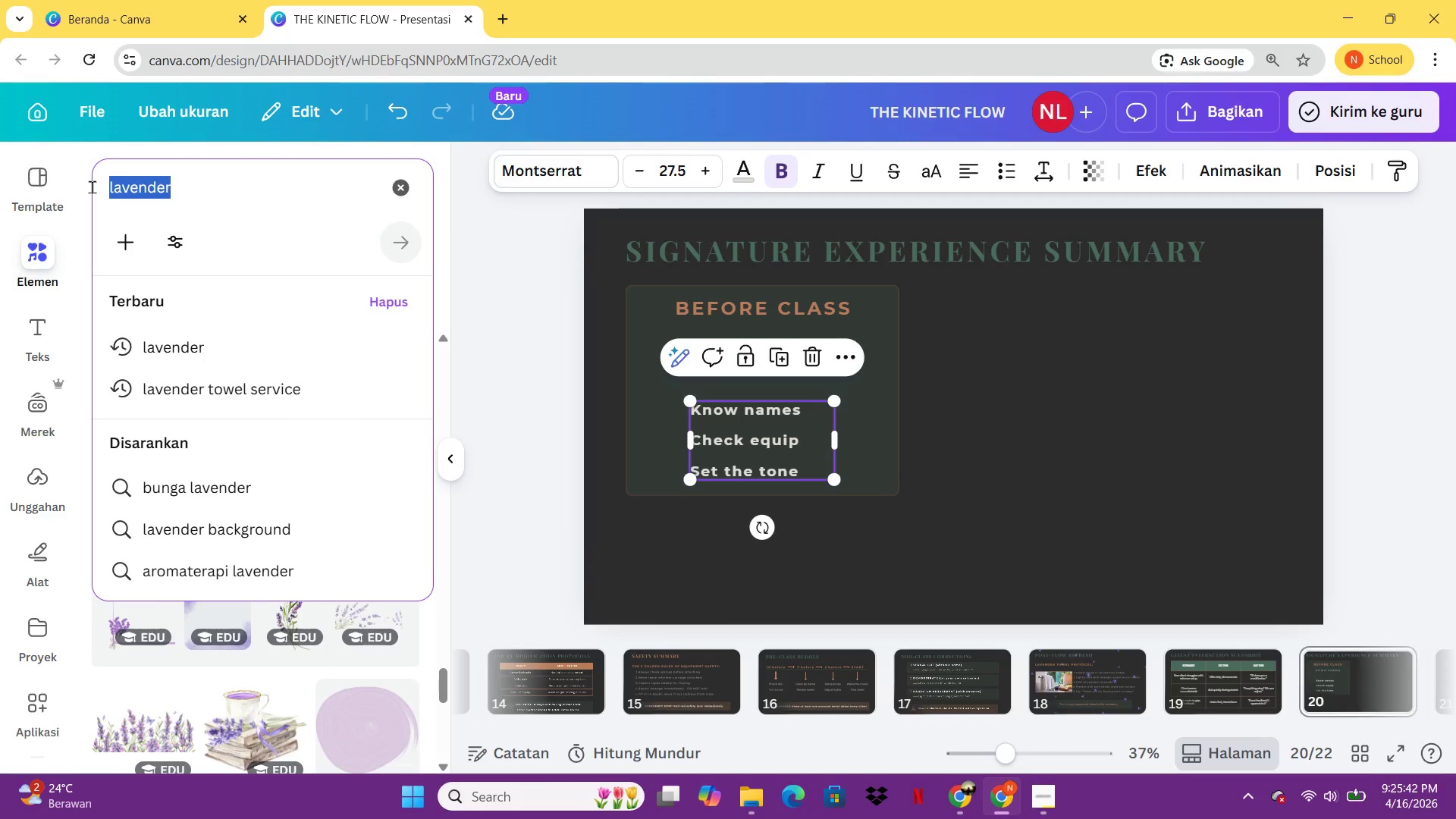 
type(clock)
 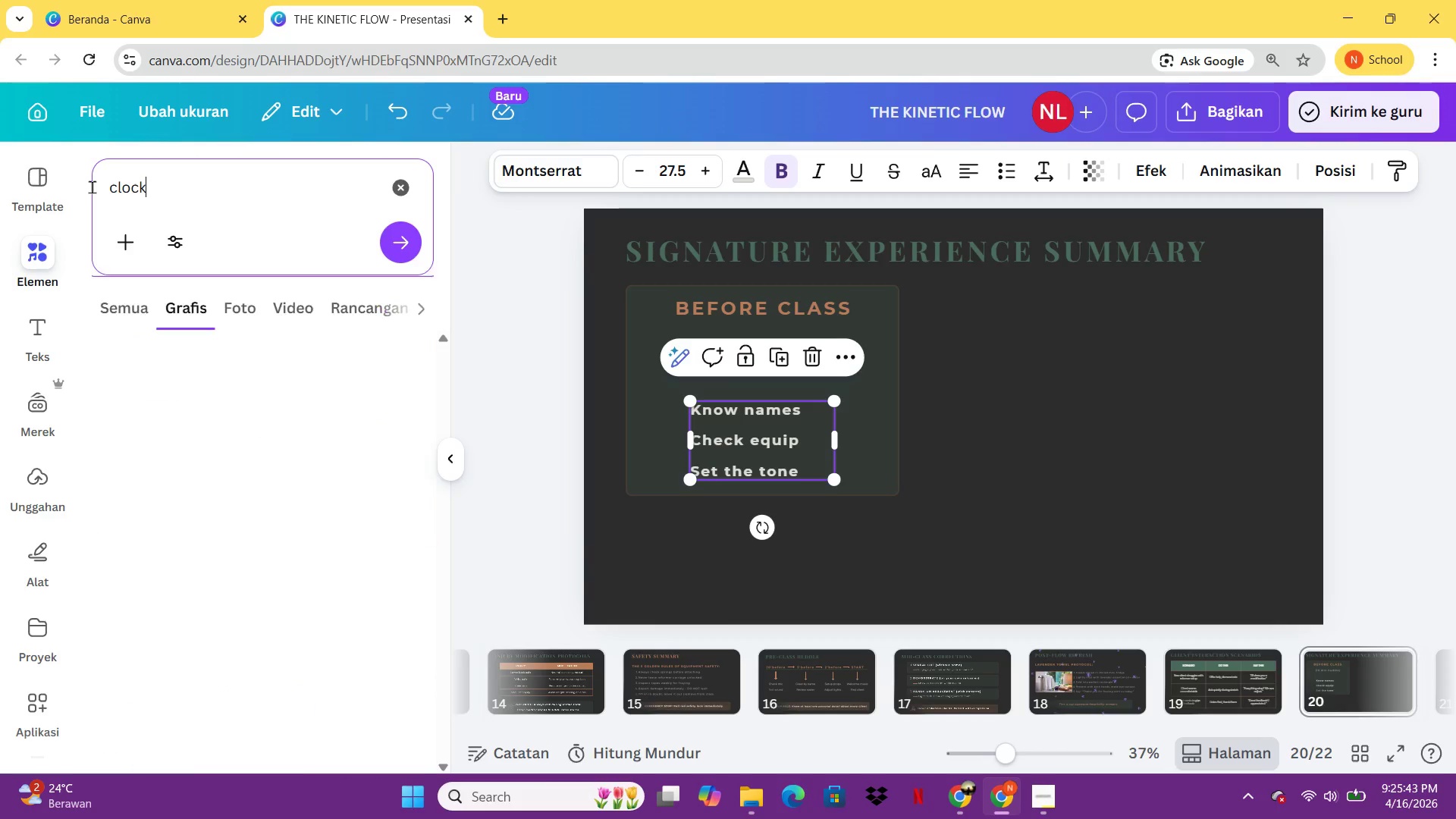 
key(Enter)
 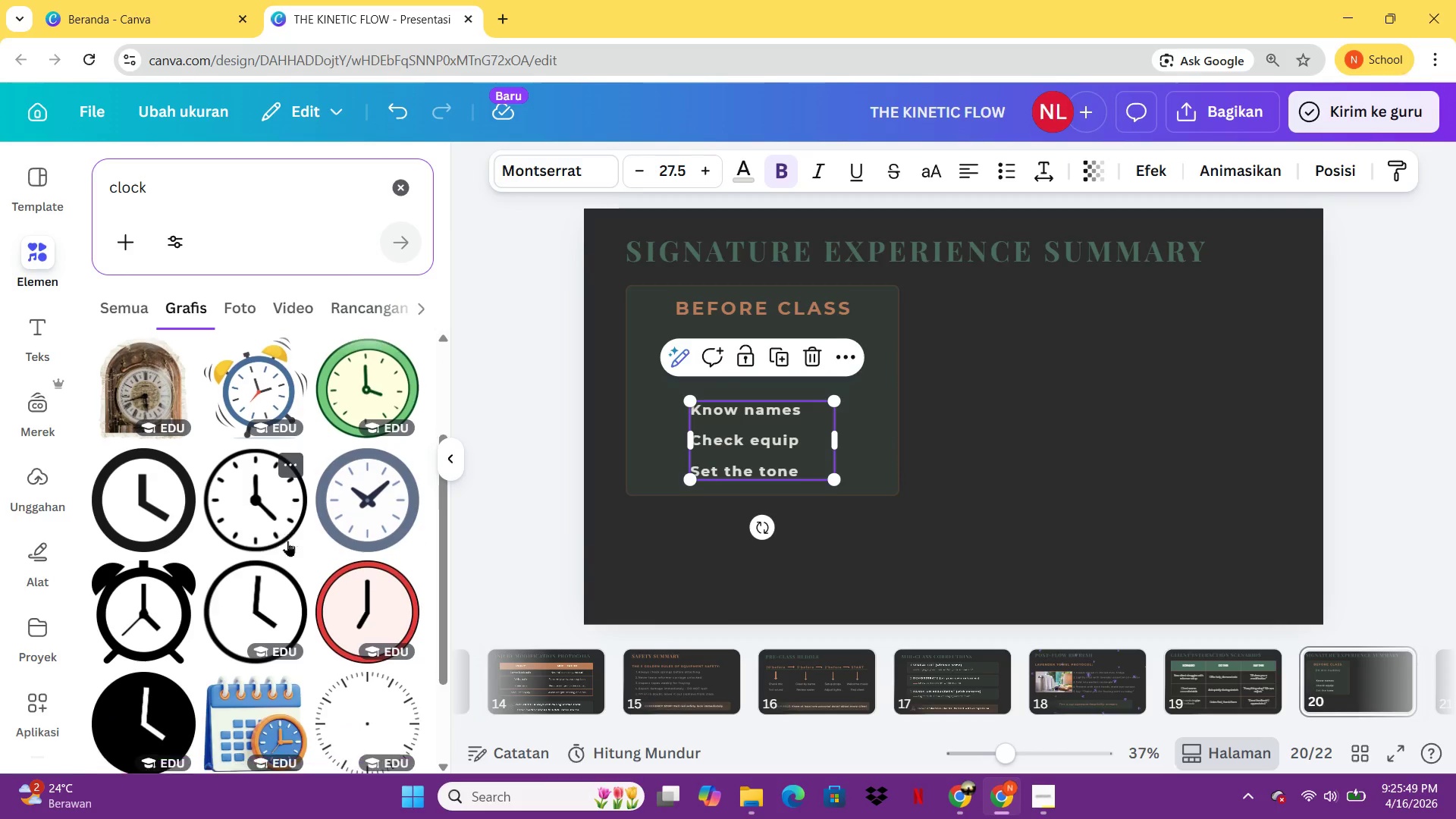 
wait(7.78)
 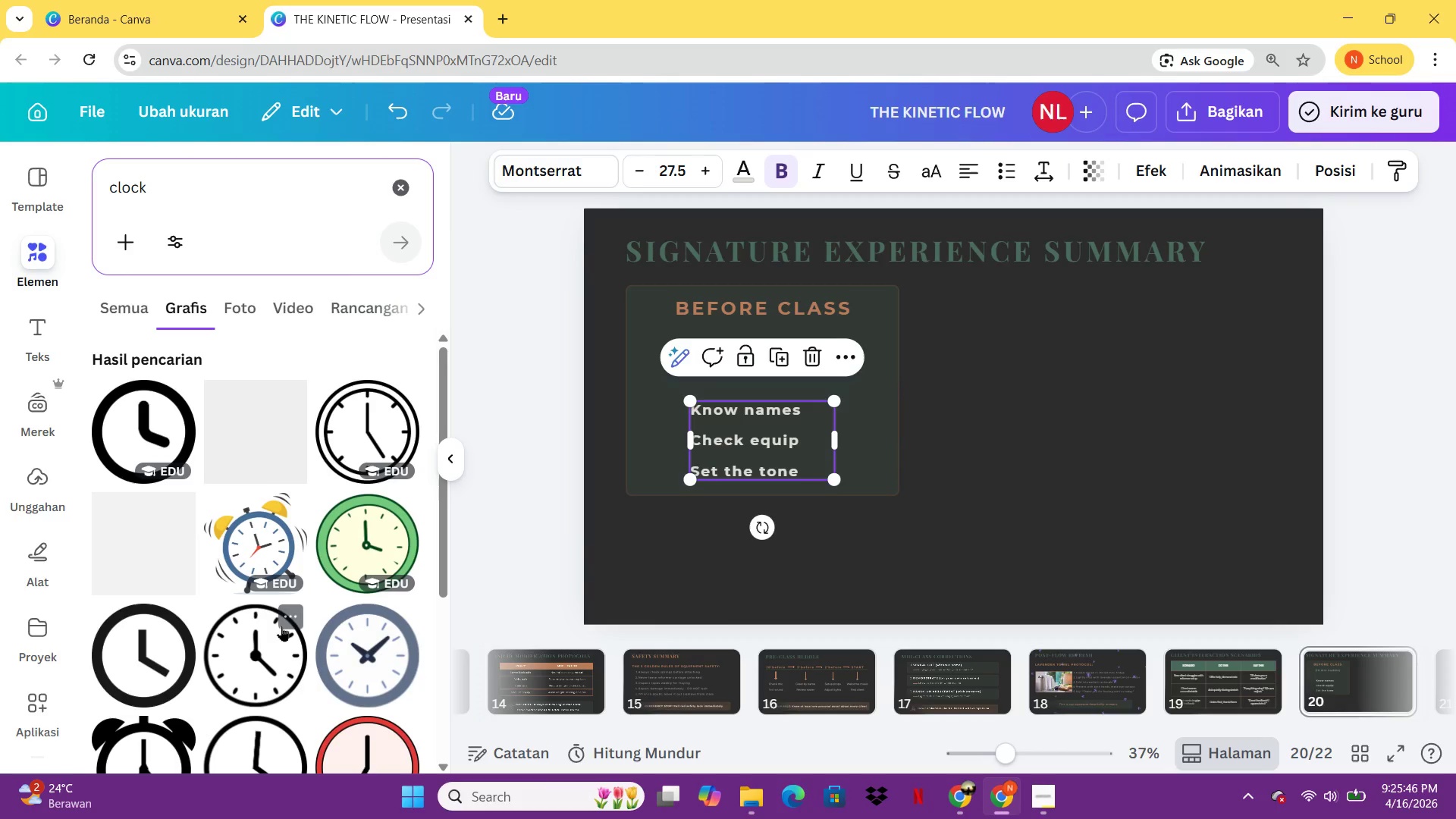 
left_click([154, 555])
 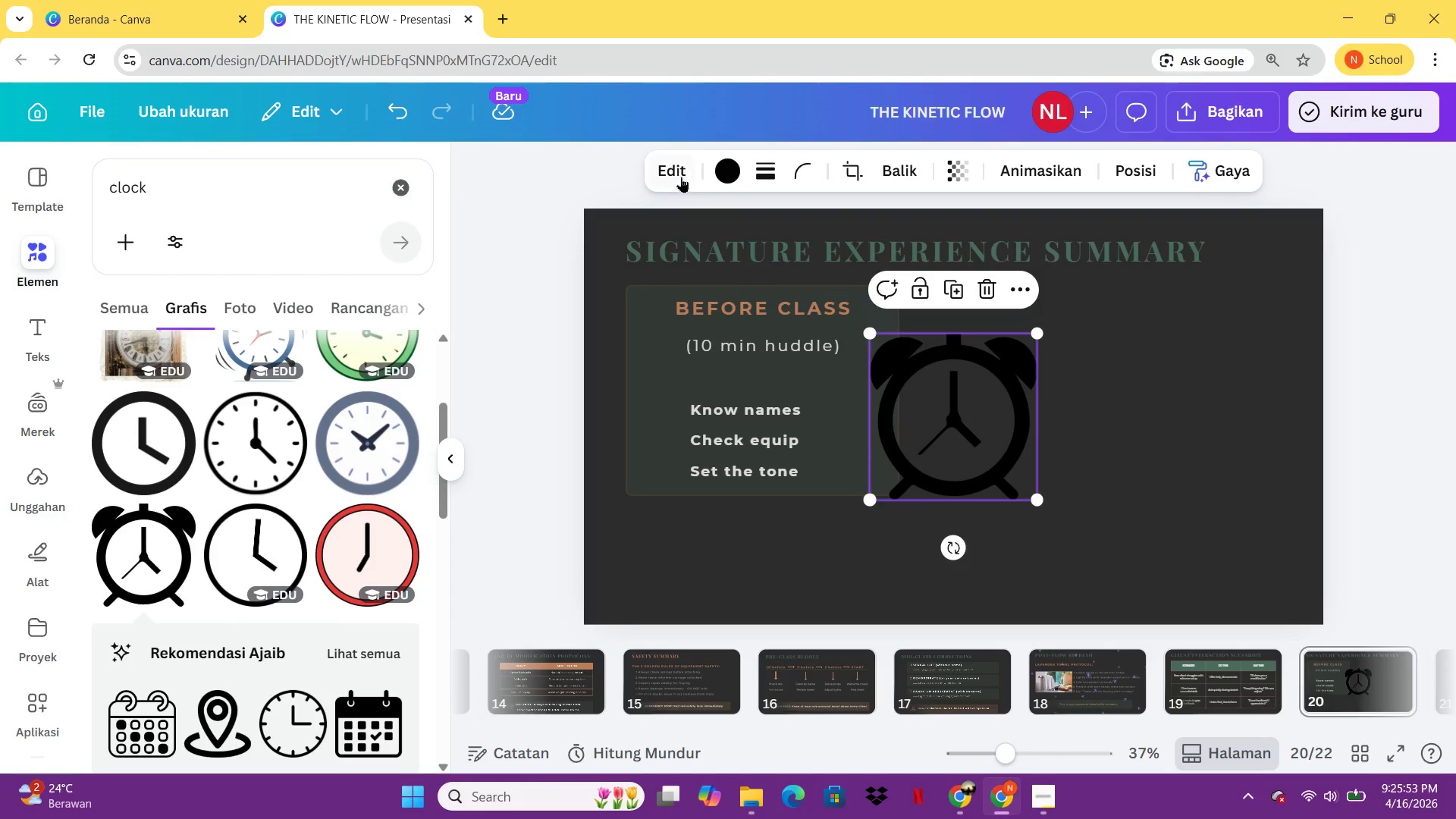 
left_click([722, 181])
 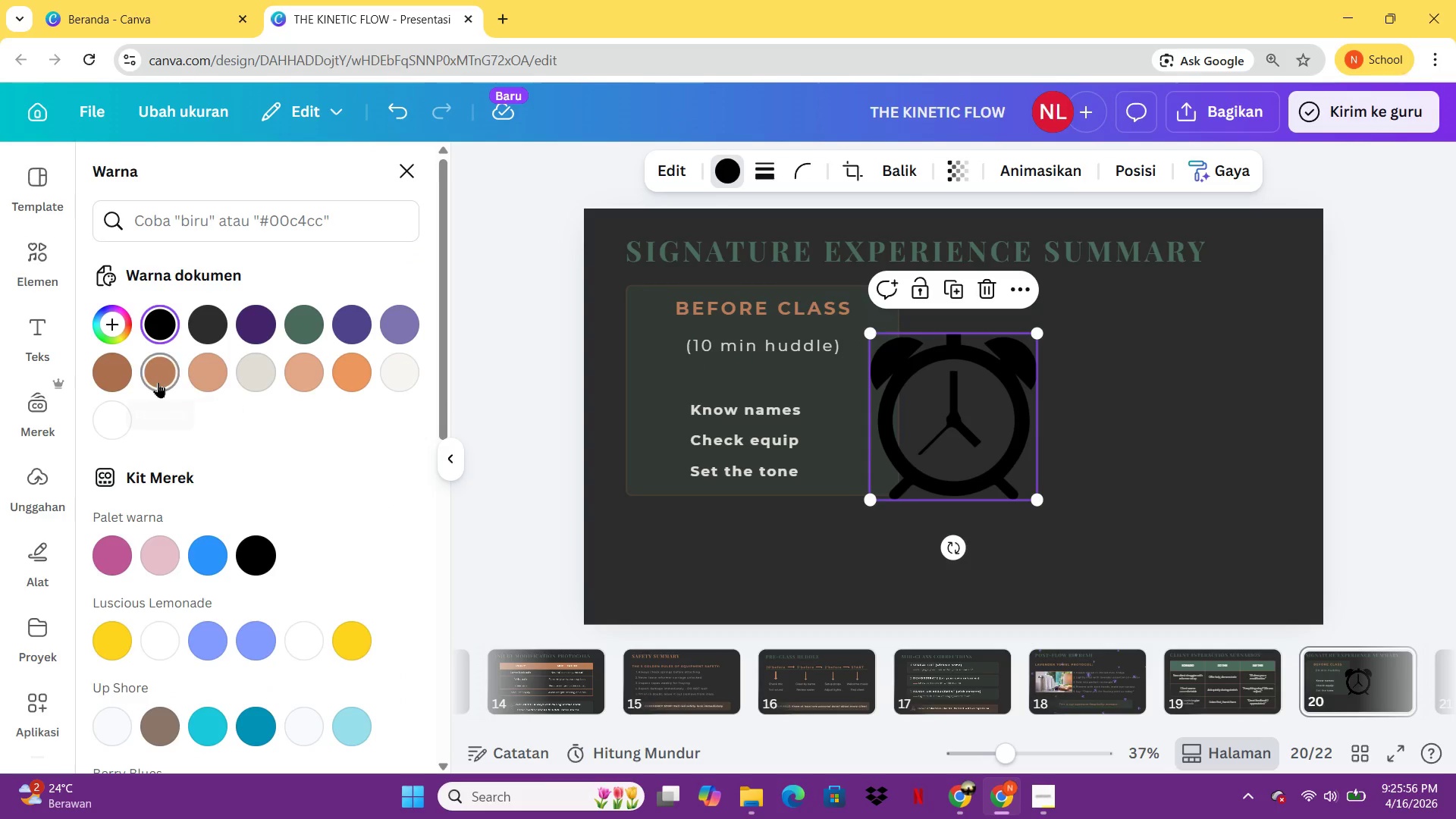 
left_click([158, 382])
 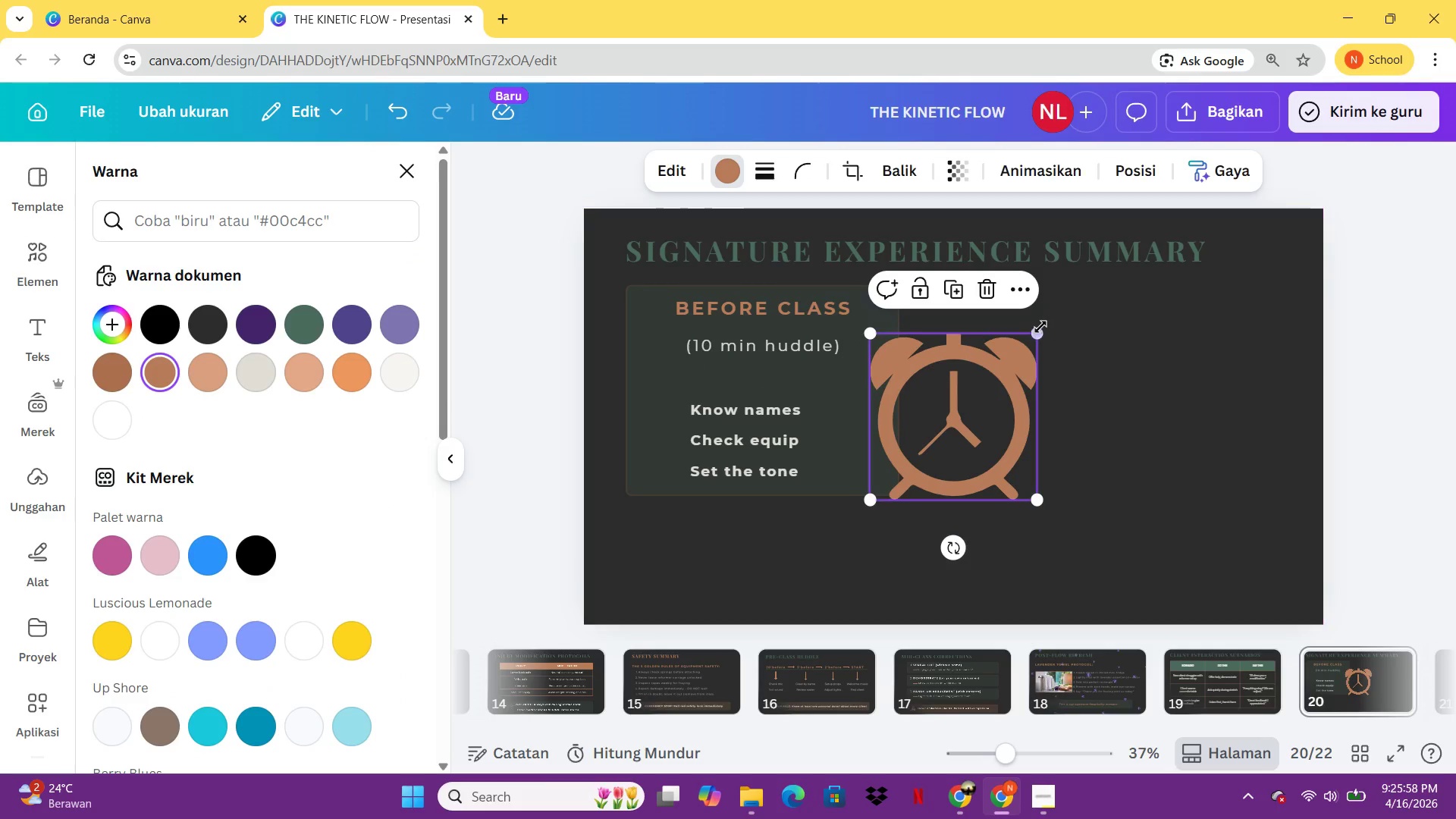 
left_click_drag(start_coordinate=[1040, 328], to_coordinate=[913, 472])
 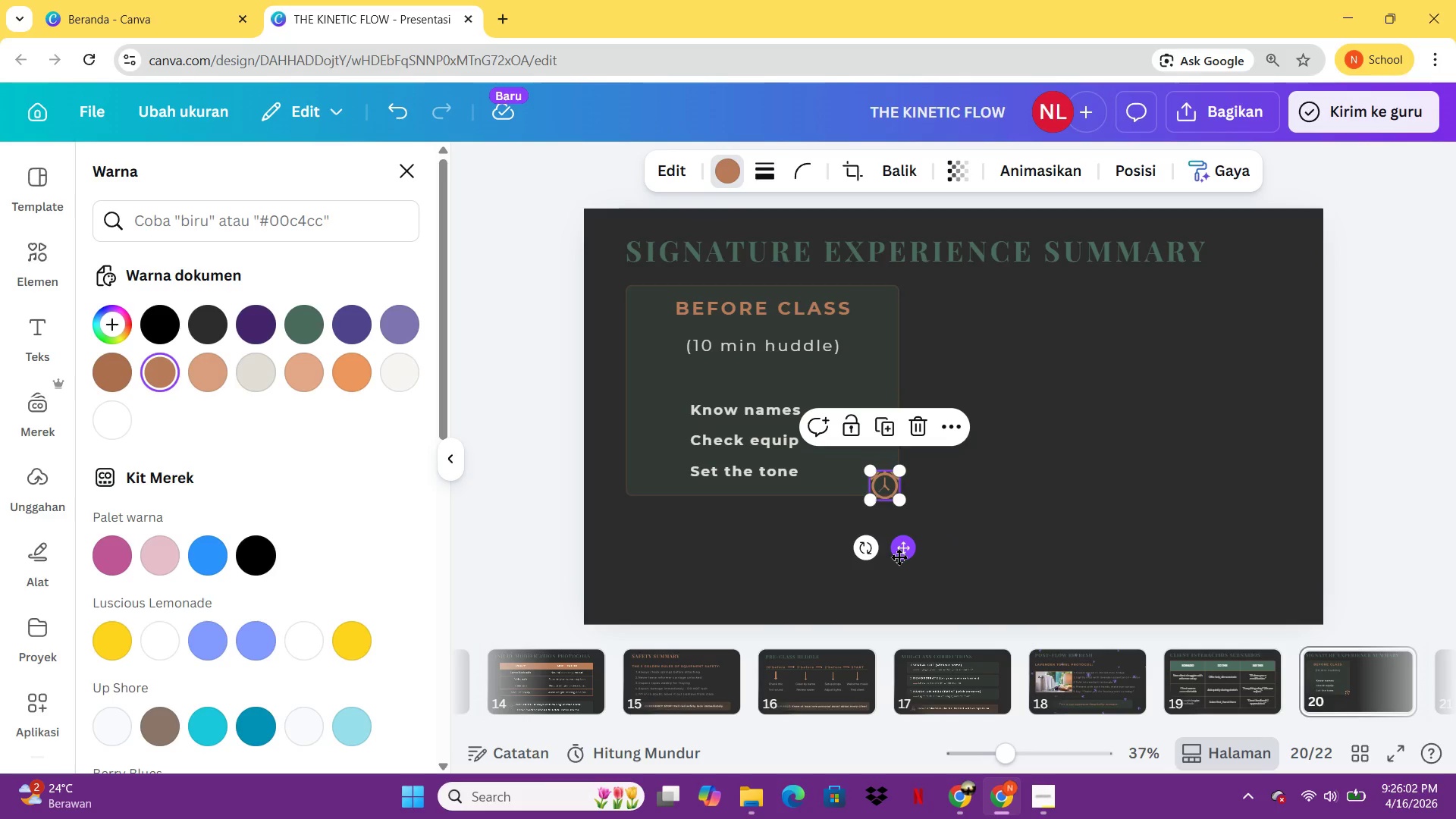 
left_click_drag(start_coordinate=[899, 557], to_coordinate=[772, 454])
 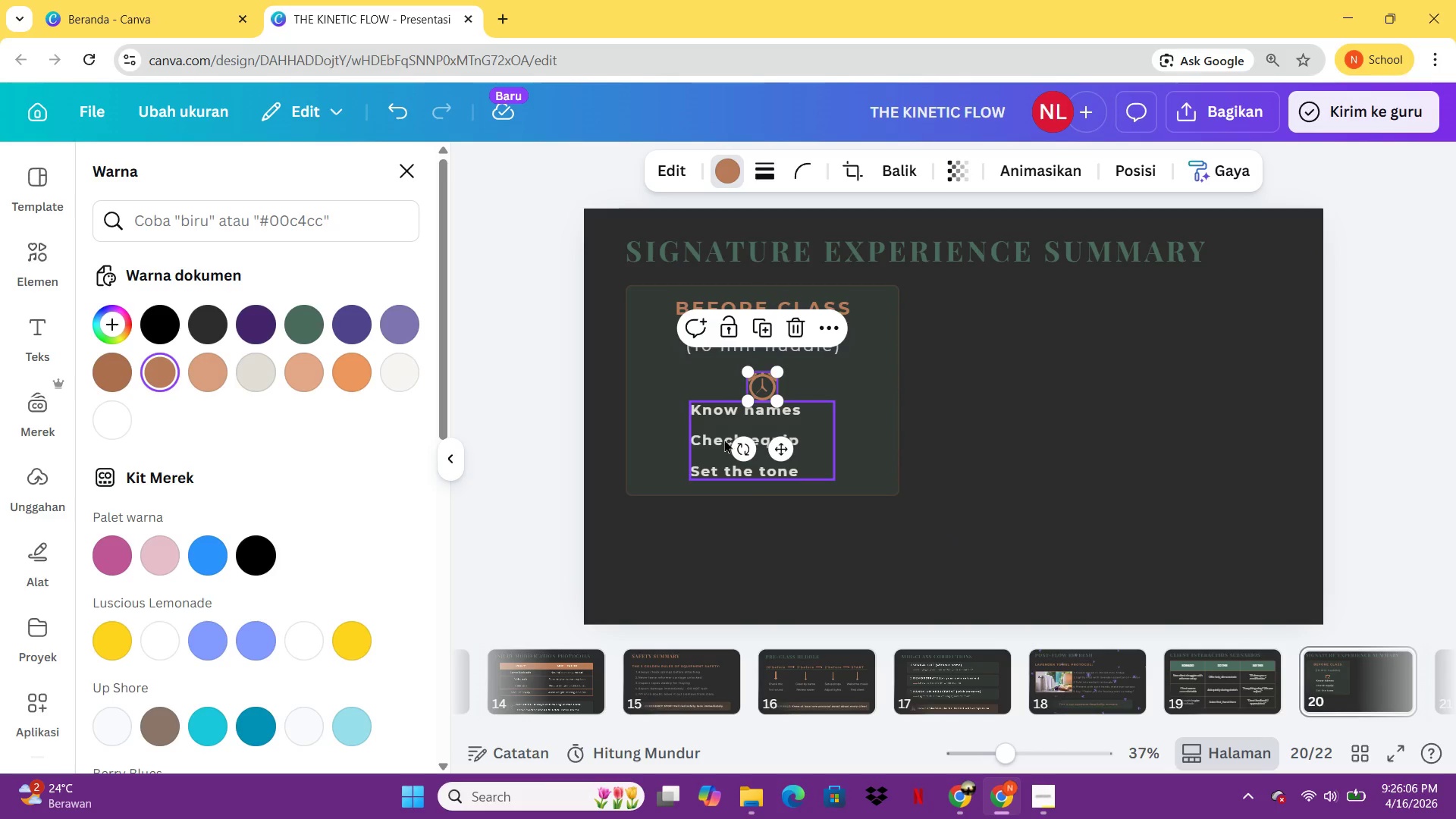 
left_click_drag(start_coordinate=[724, 439], to_coordinate=[744, 441])
 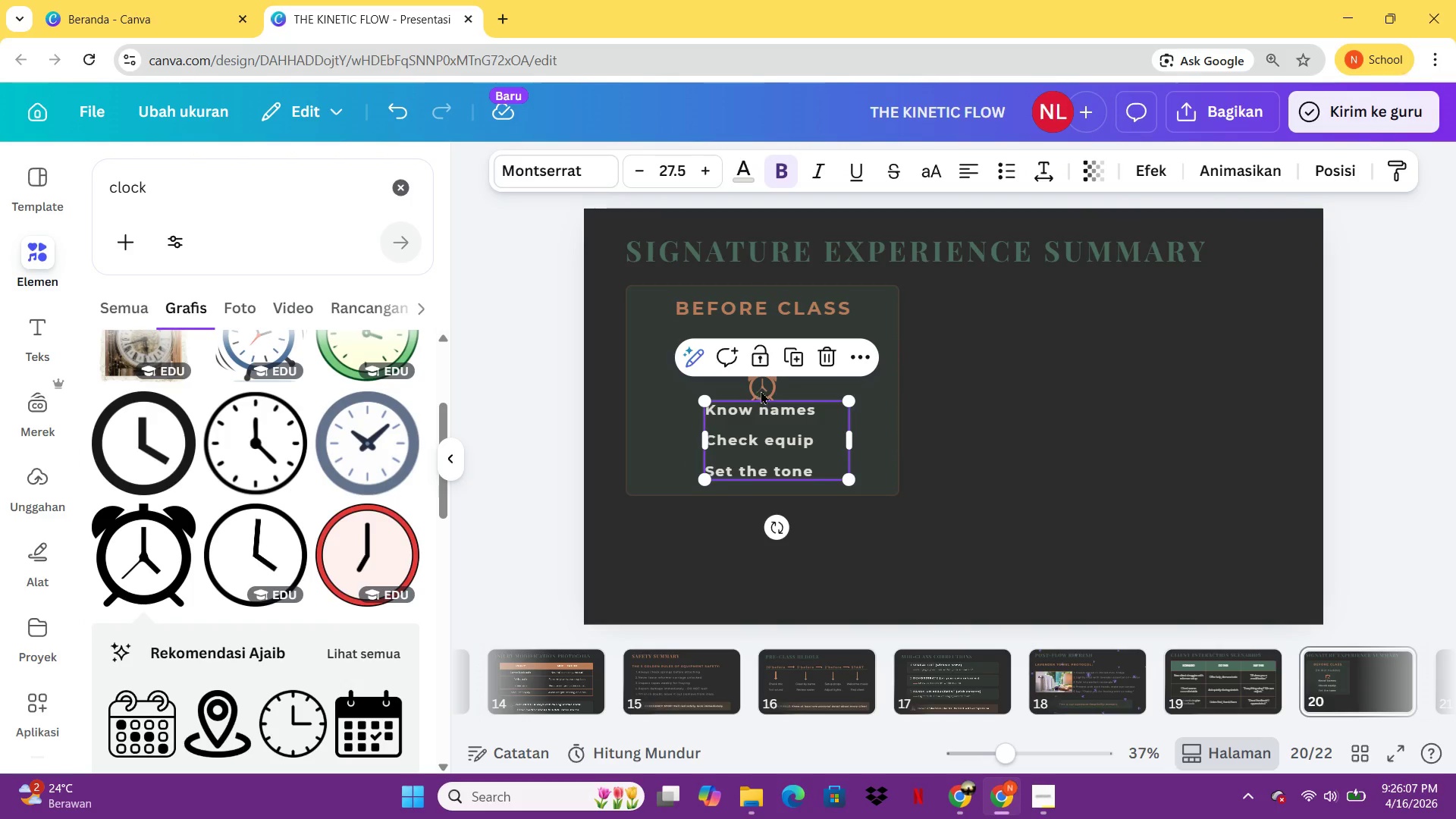 
left_click([761, 388])
 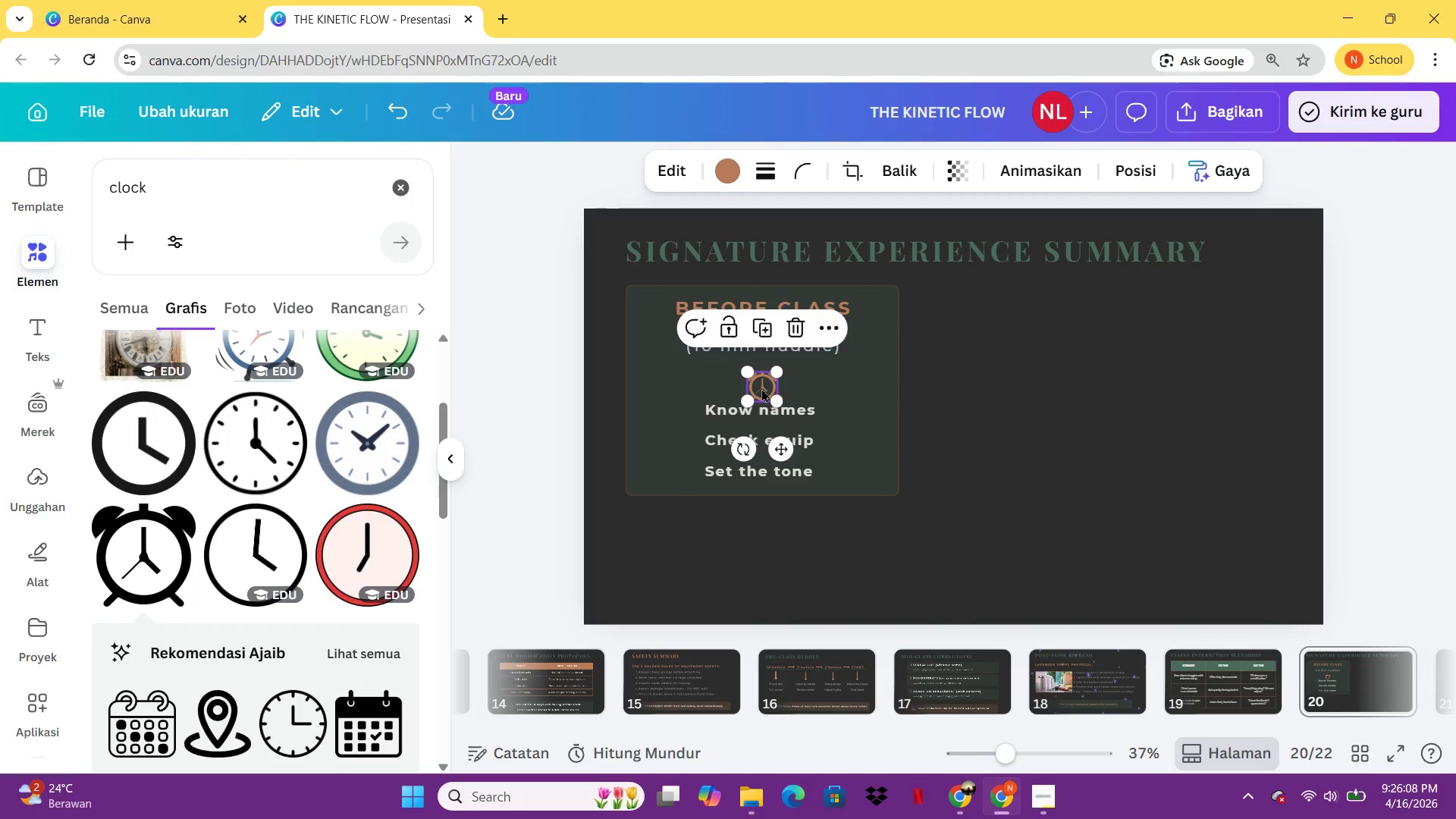 
hold_key(key=ArrowUp, duration=1.09)
 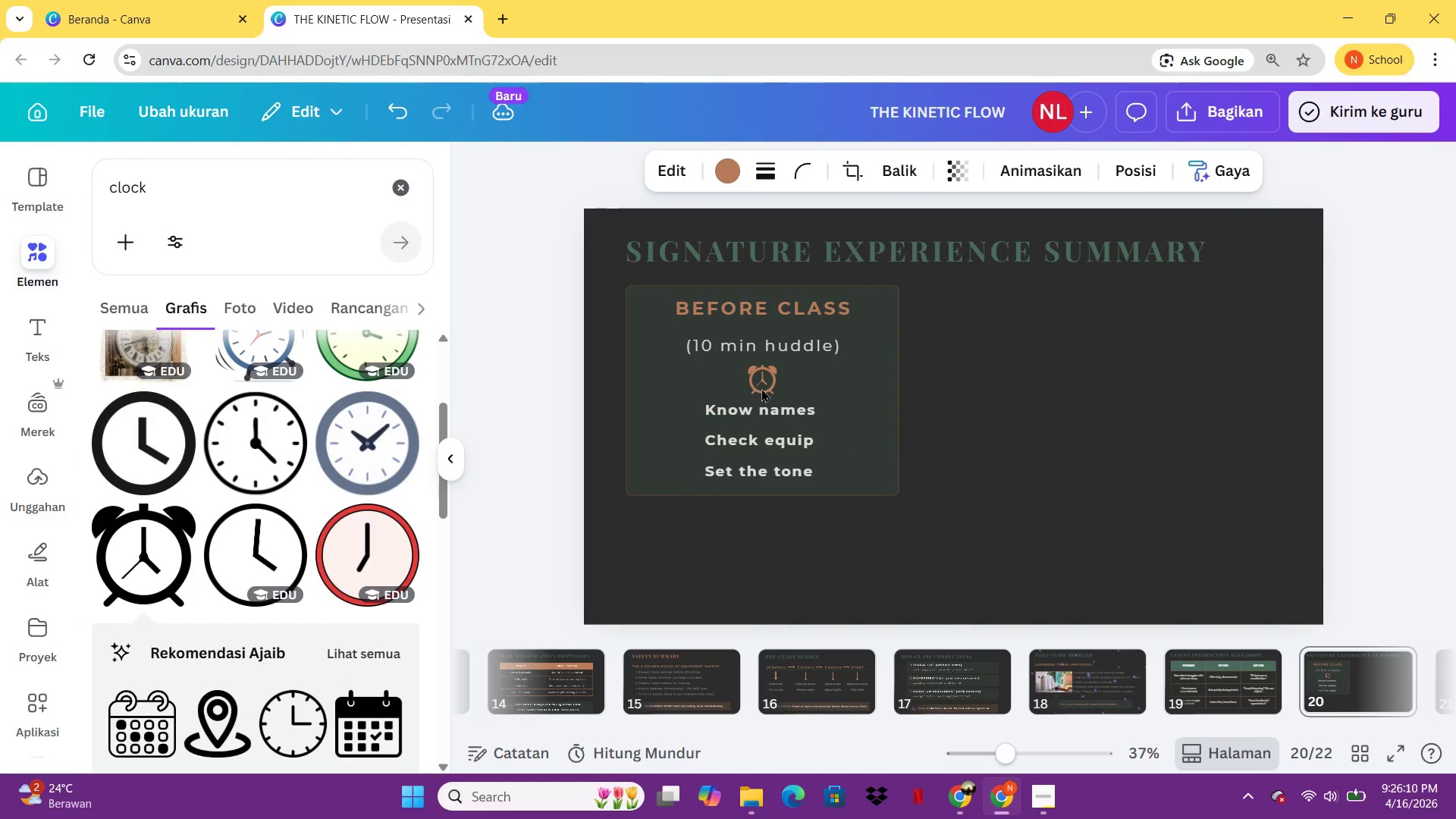 
hold_key(key=ArrowLeft, duration=0.84)
 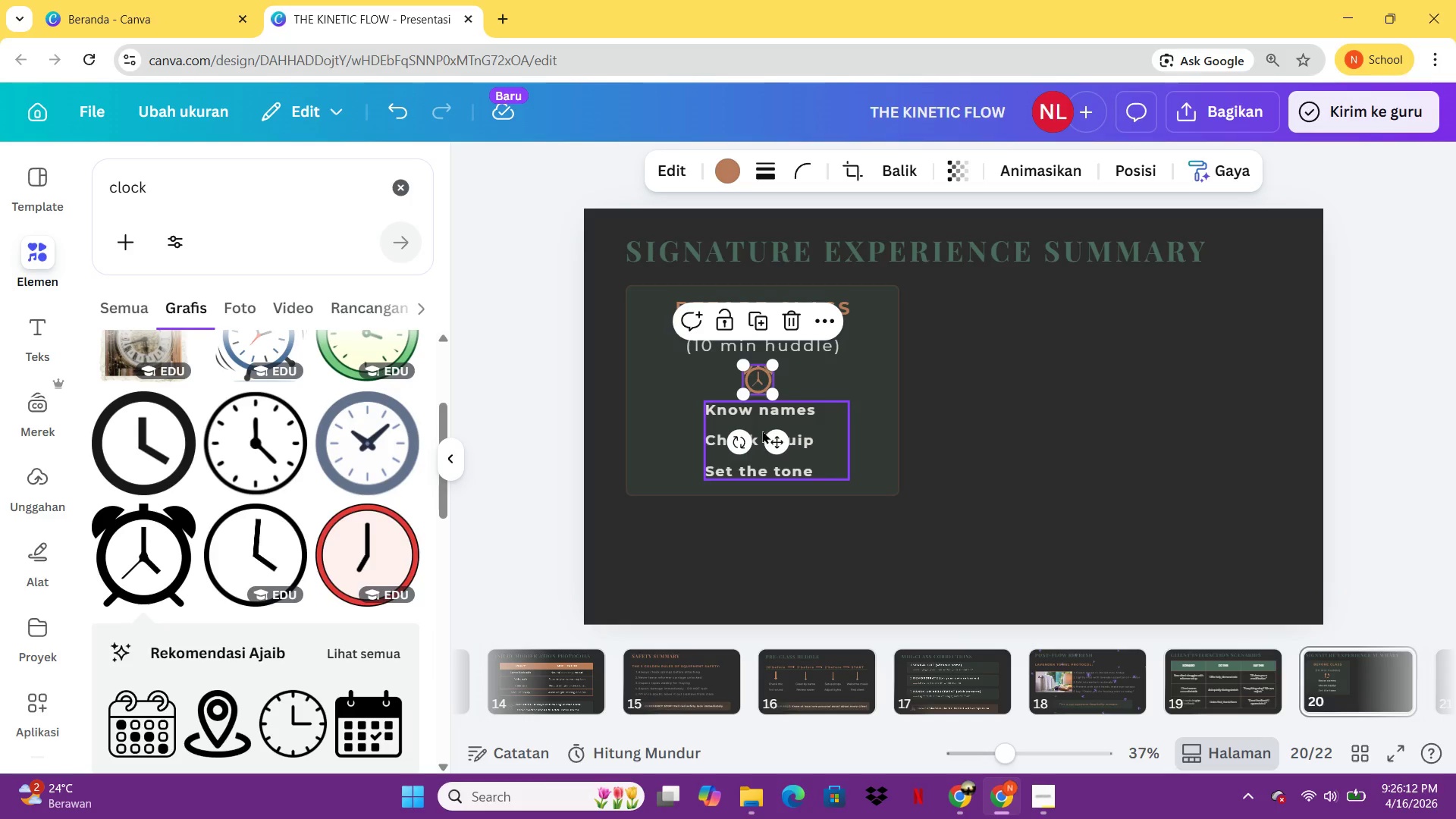 
left_click([762, 430])
 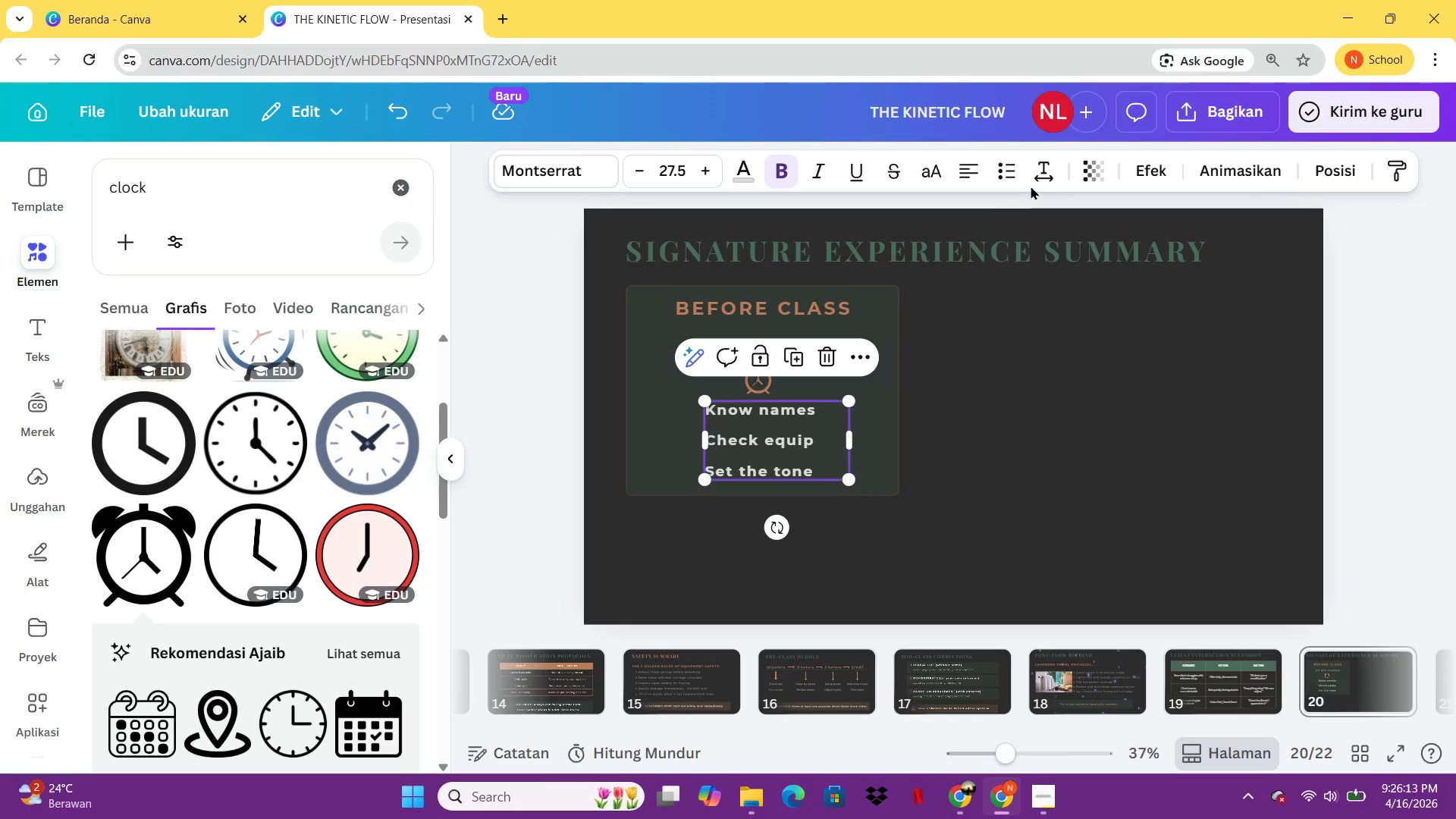 
left_click([1036, 180])
 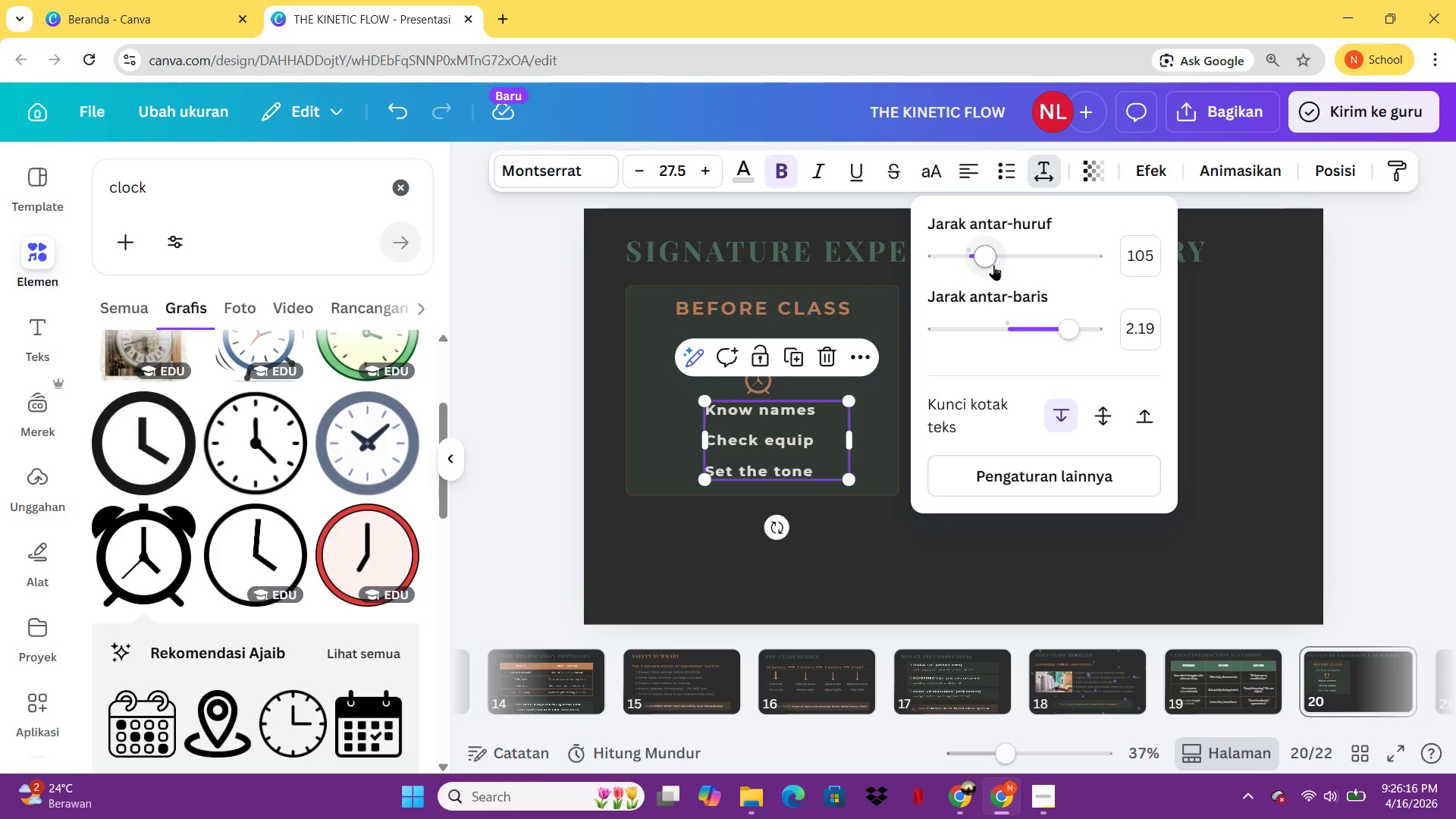 
left_click([823, 544])
 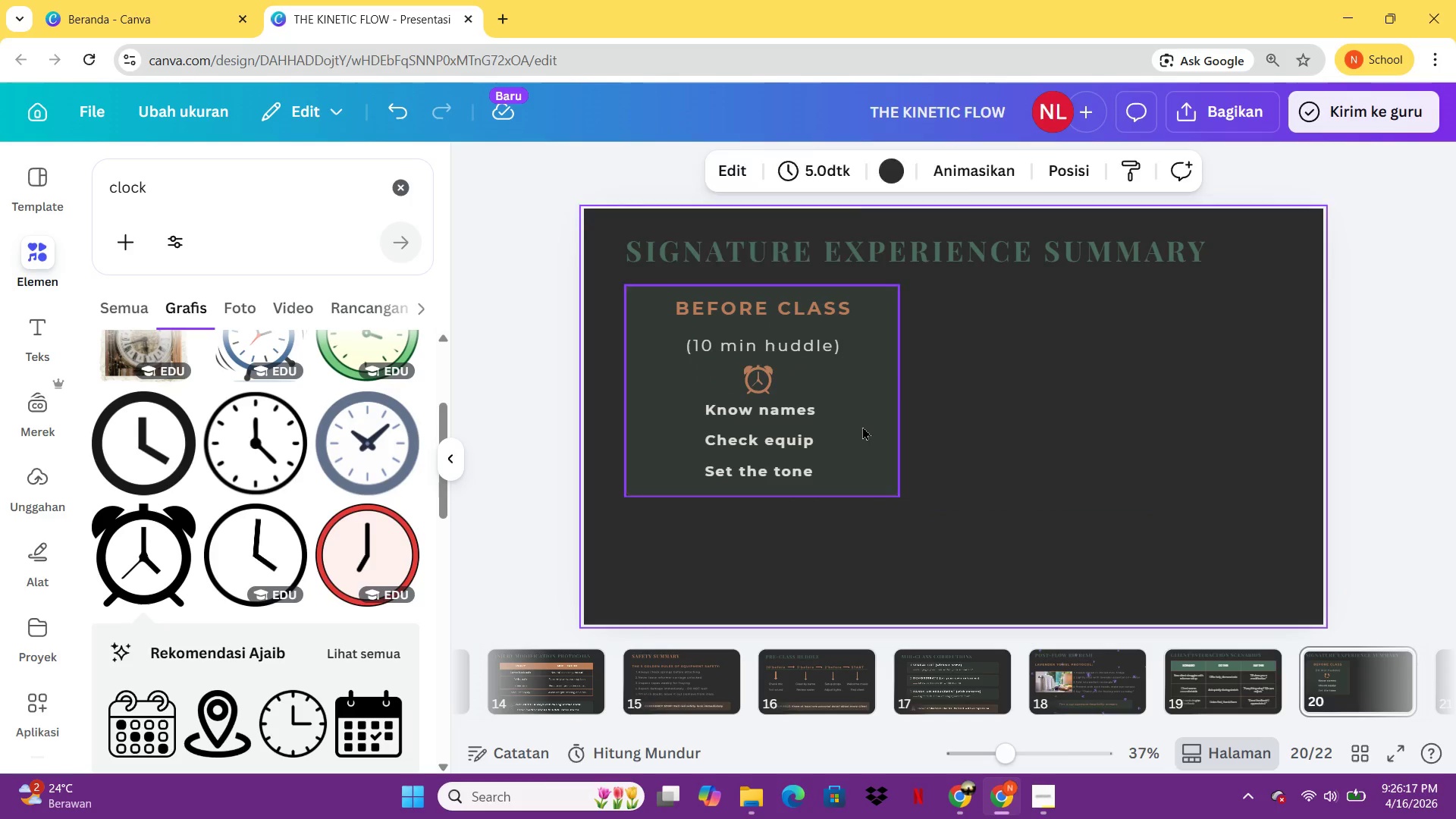 
left_click([862, 426])
 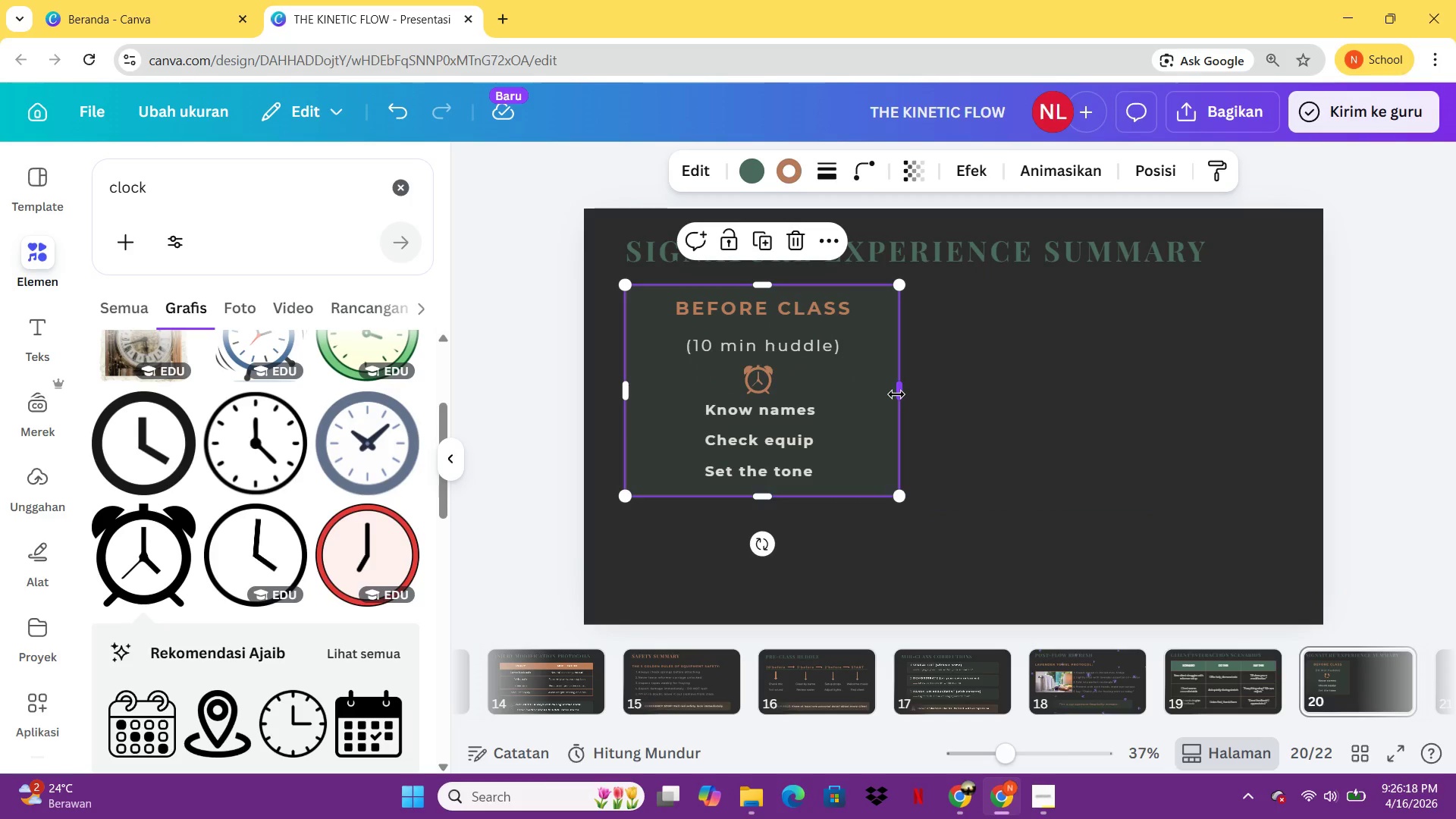 
left_click_drag(start_coordinate=[896, 394], to_coordinate=[871, 394])
 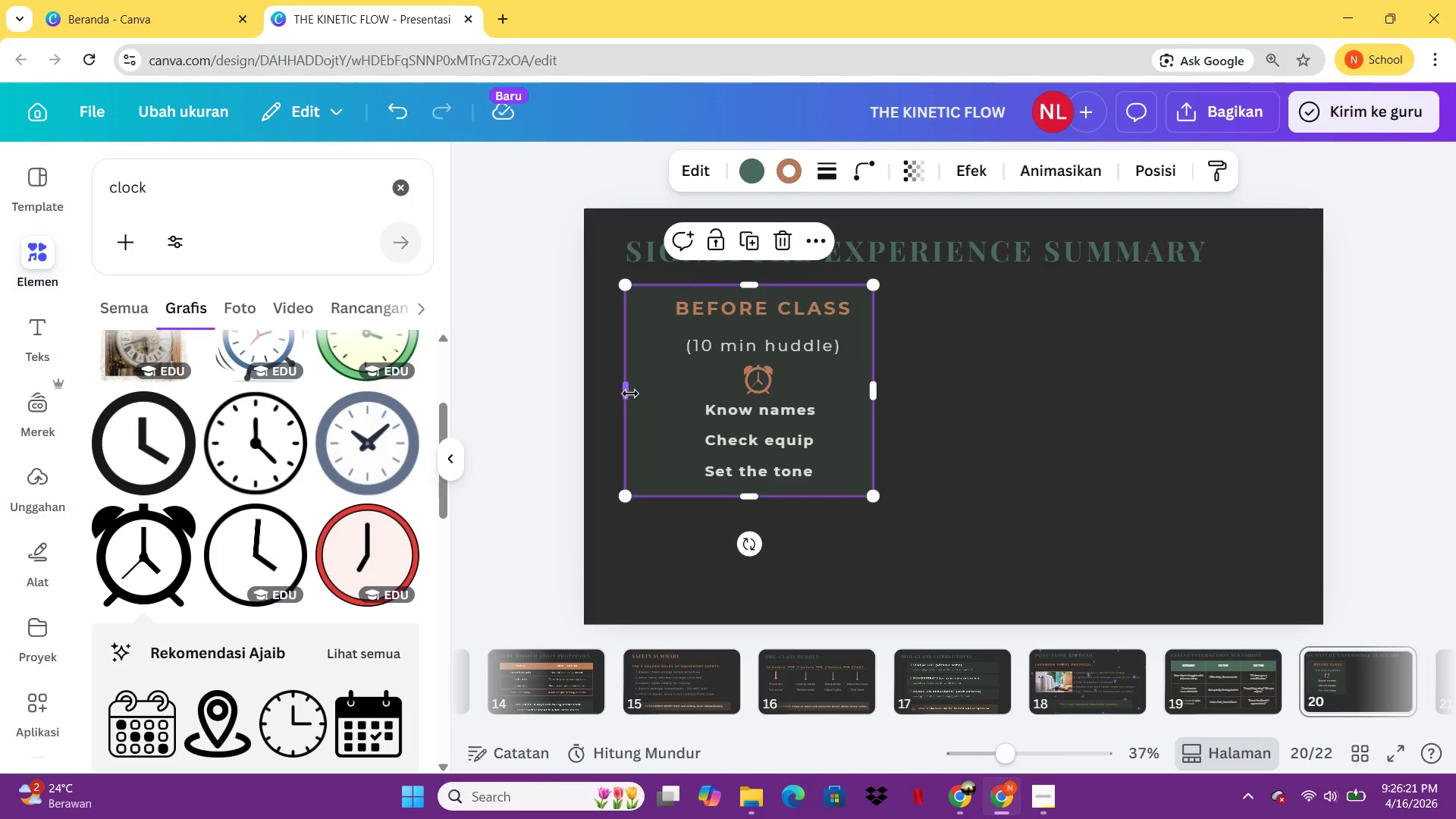 
left_click_drag(start_coordinate=[627, 392], to_coordinate=[653, 400])
 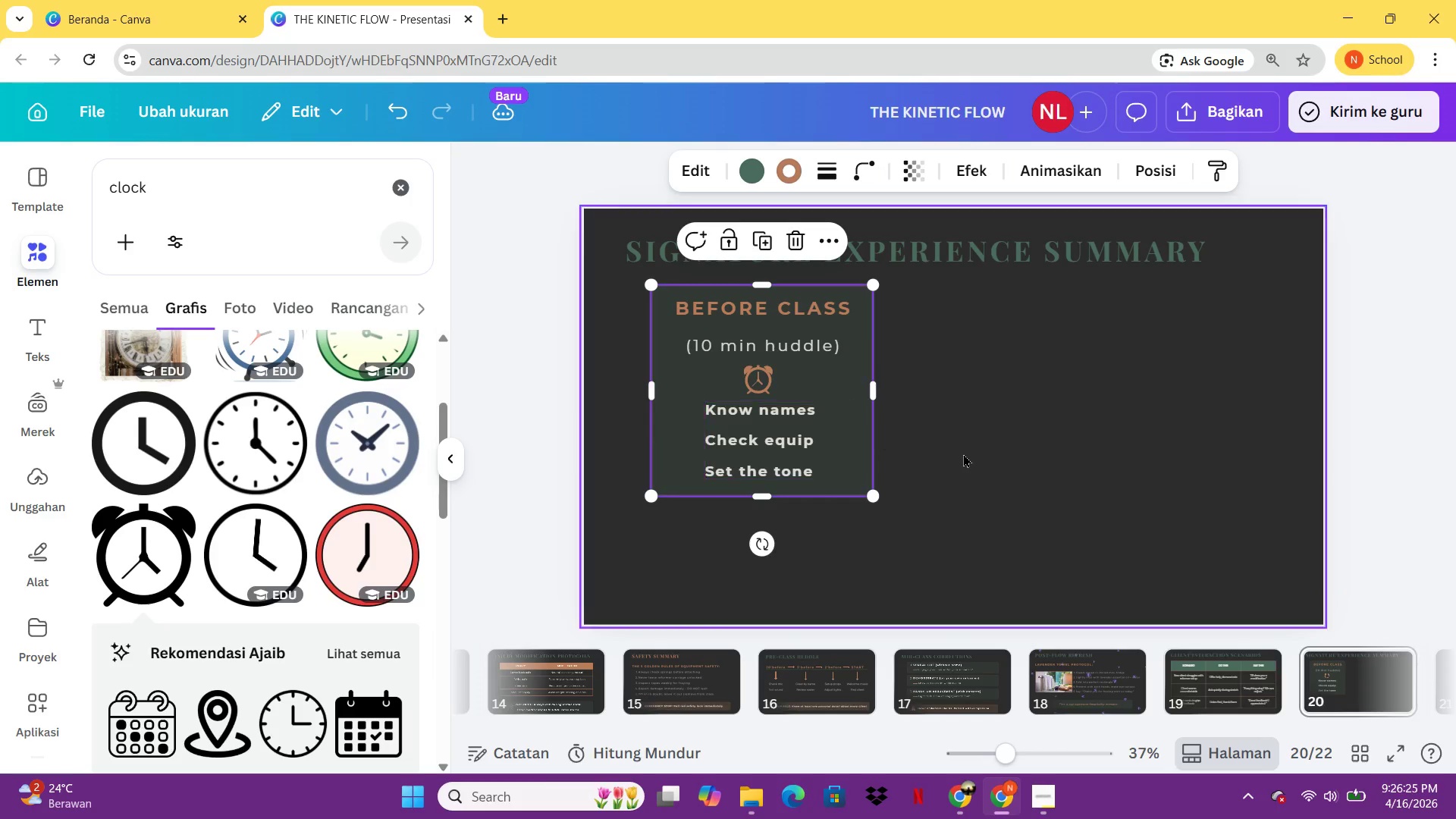 
left_click([964, 453])
 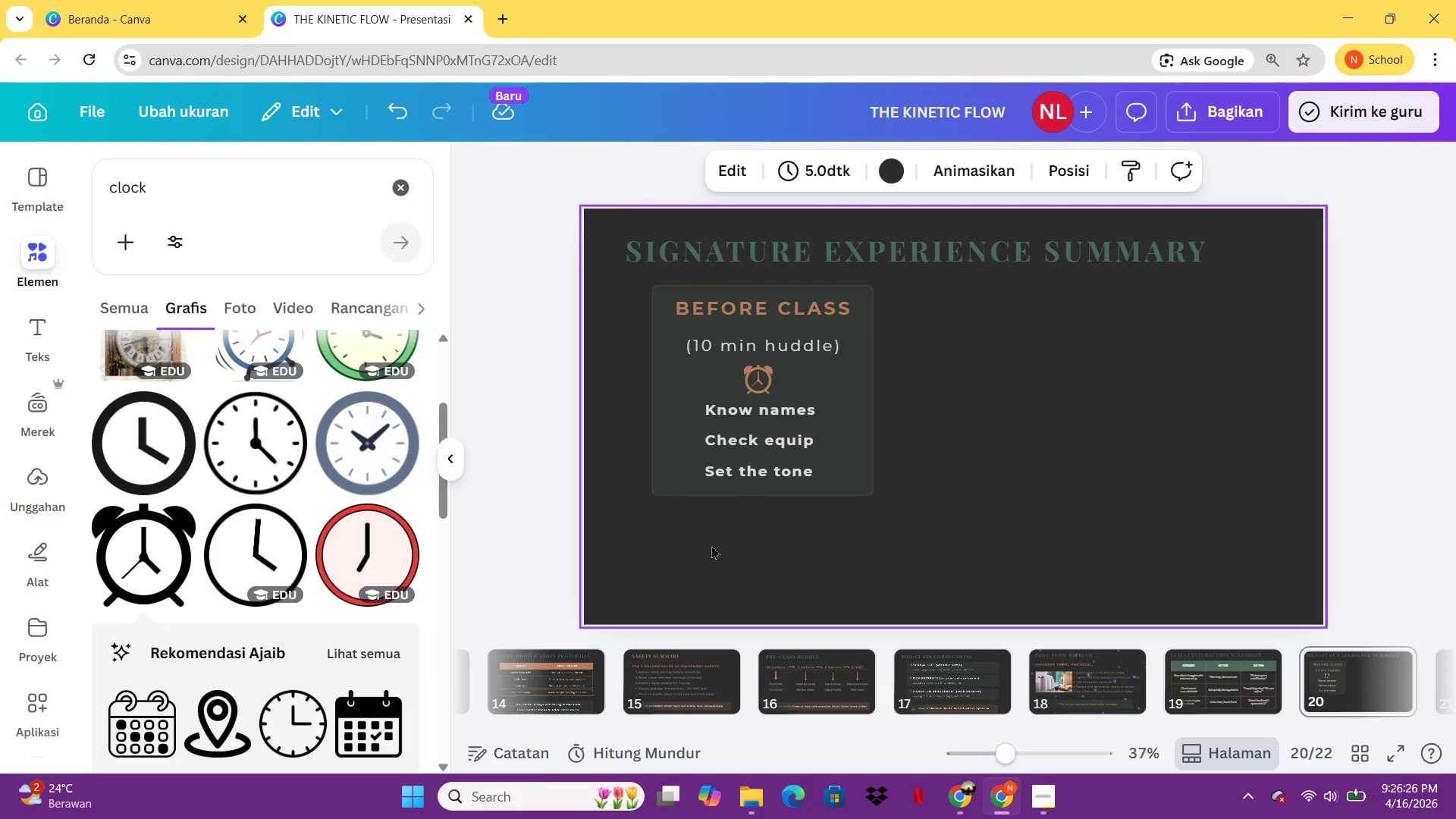 
left_click_drag(start_coordinate=[711, 543], to_coordinate=[796, 320])
 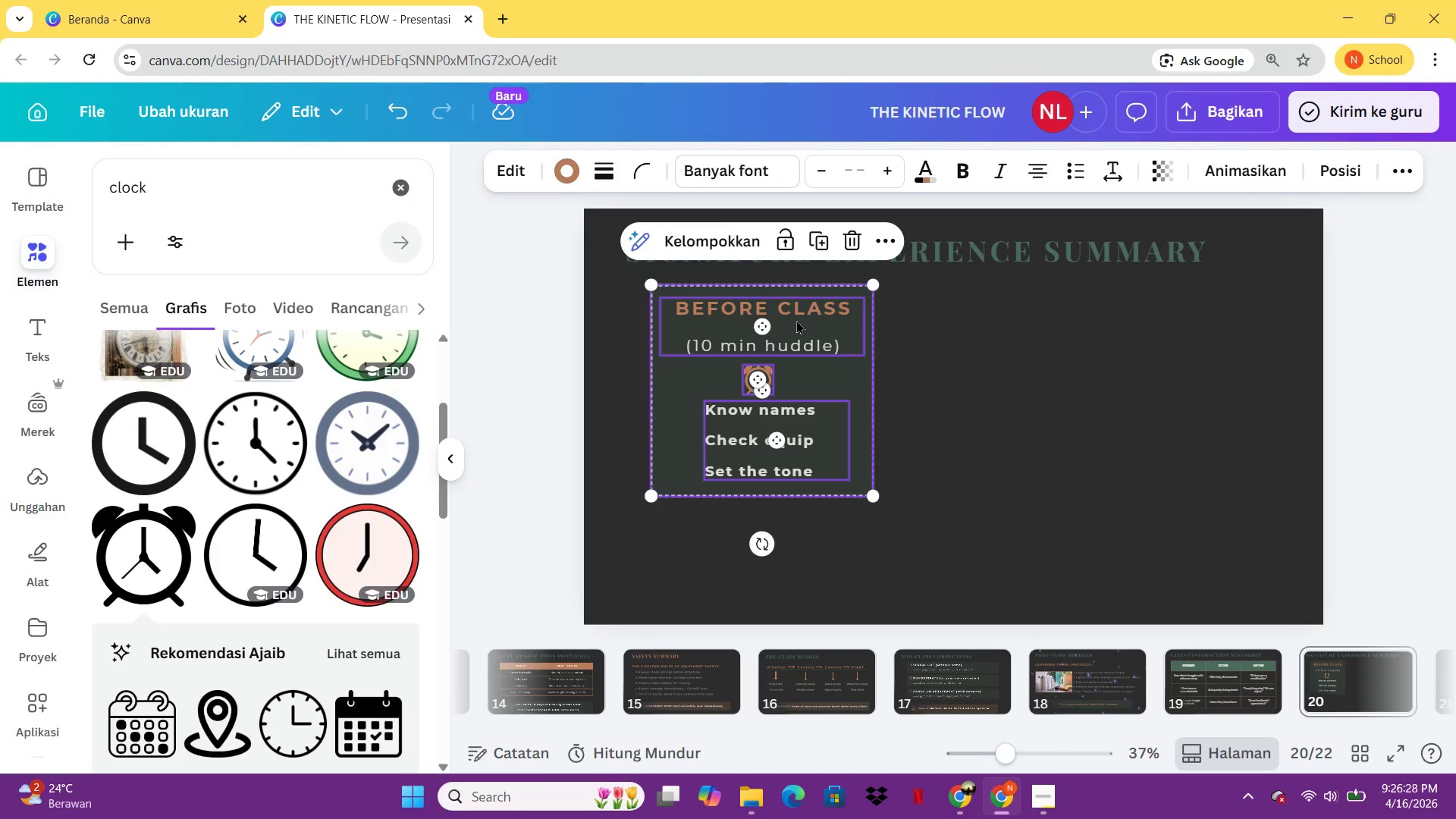 
key(Control+G)
 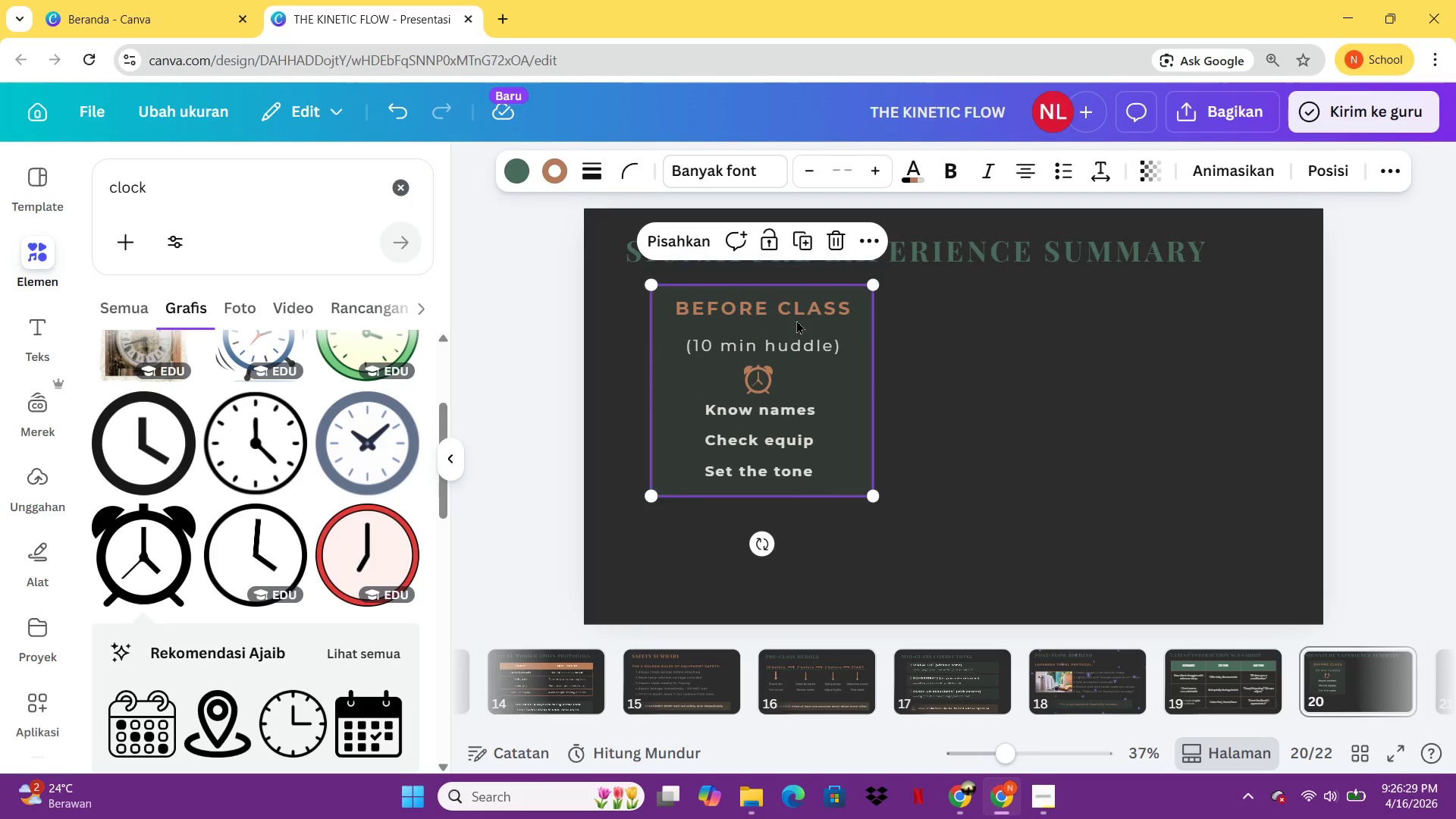 
key(Control+C)
 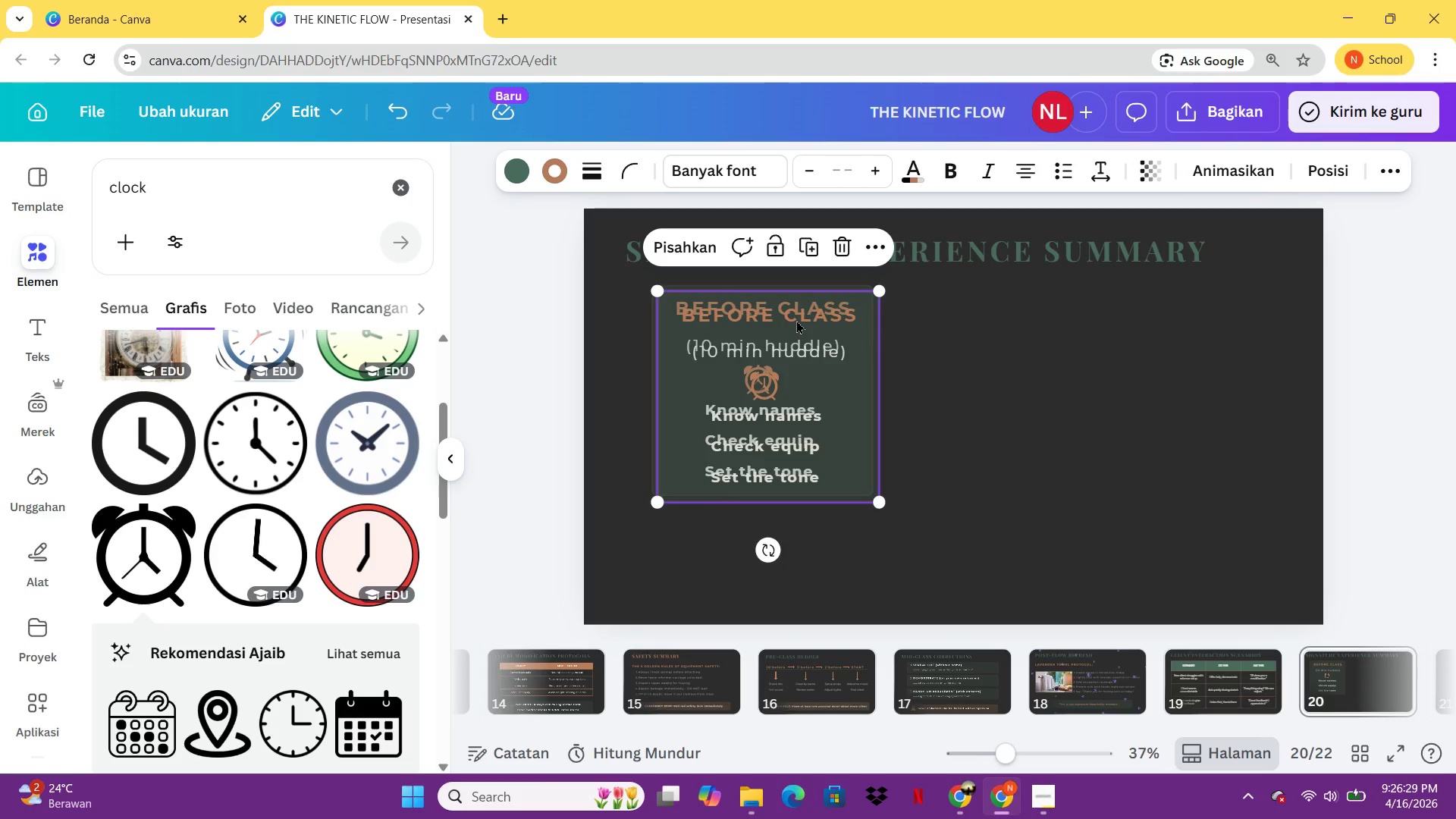 
key(Control+V)
 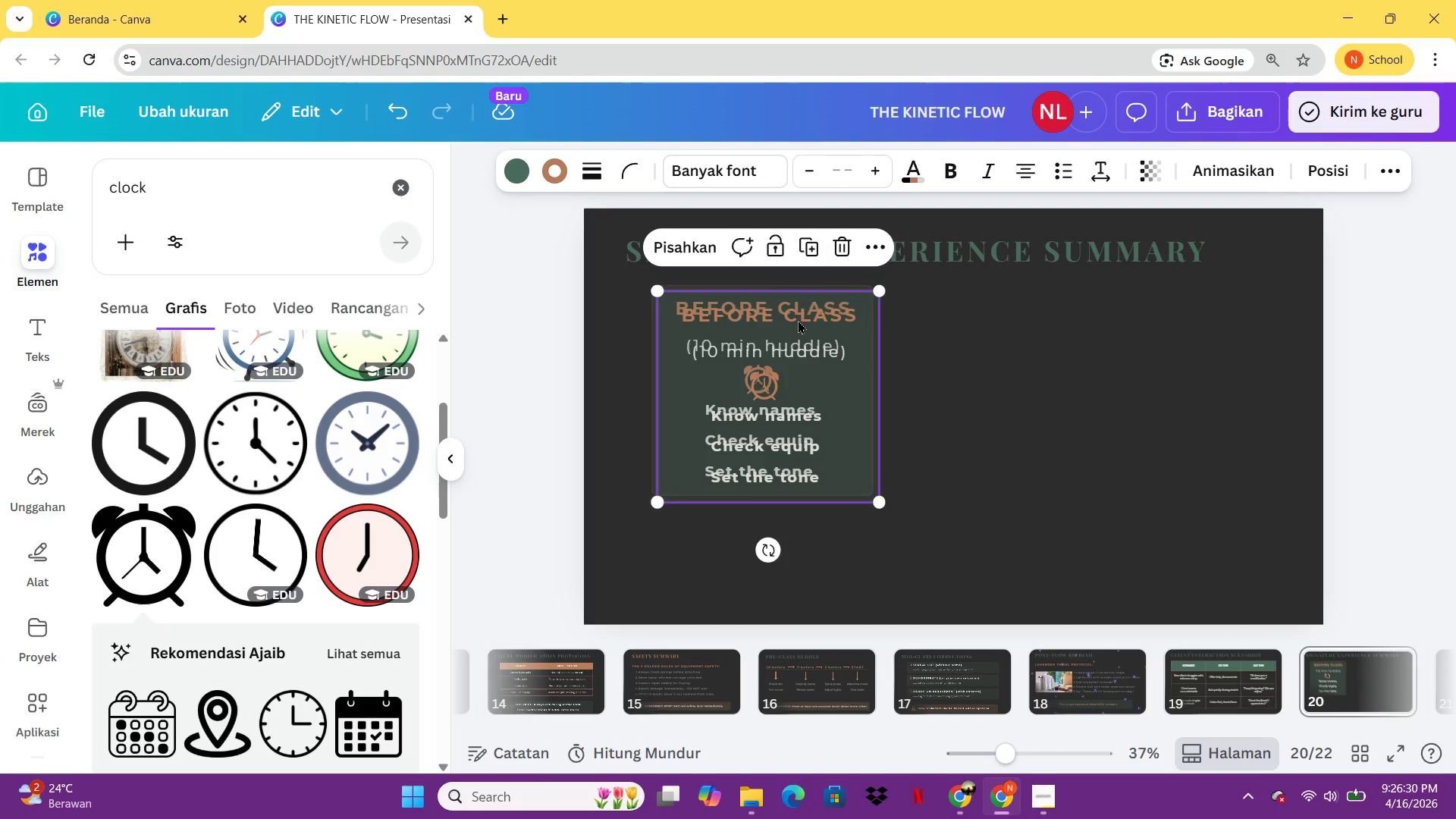 
left_click_drag(start_coordinate=[796, 320], to_coordinate=[1043, 312])
 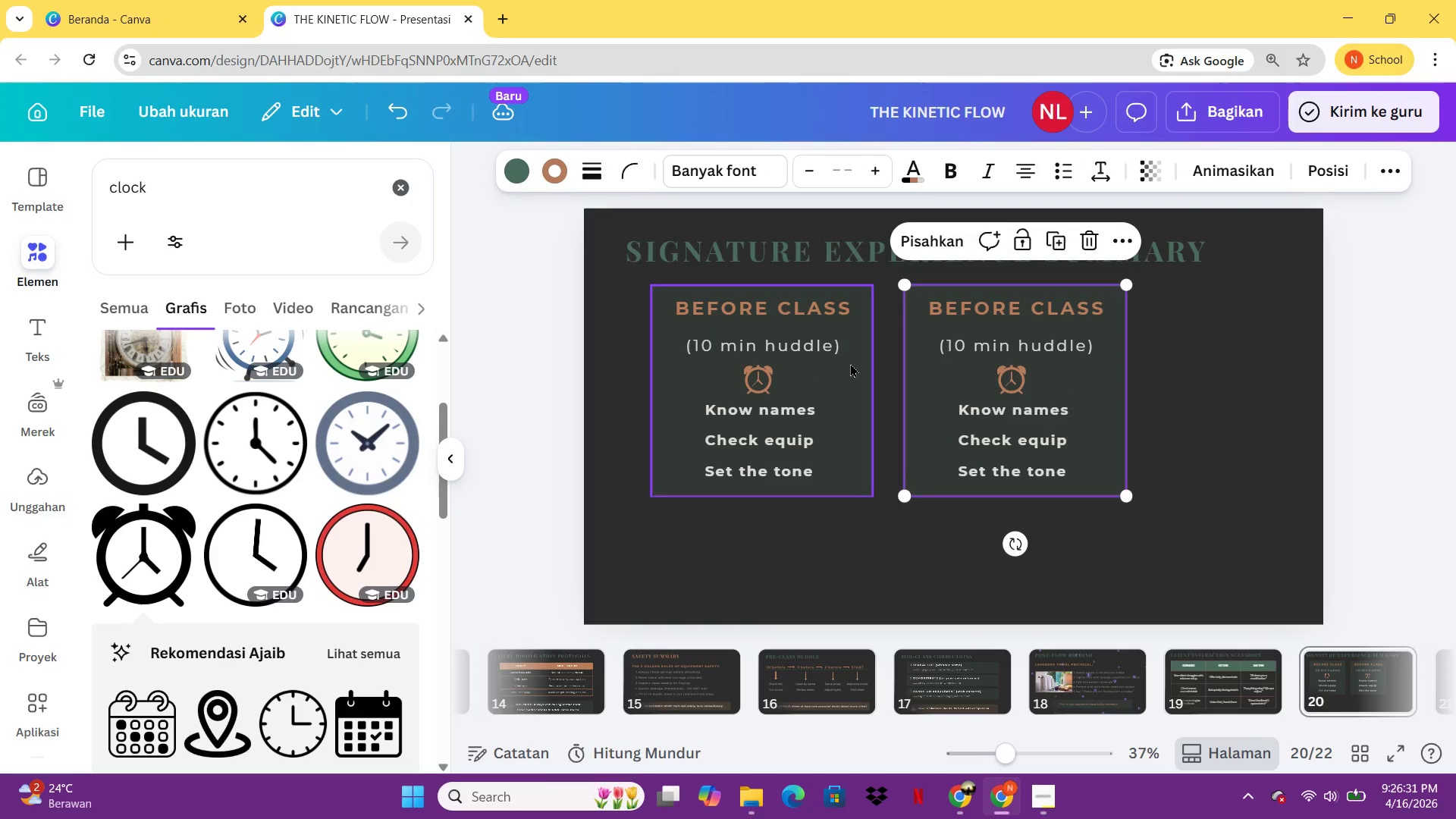 
left_click_drag(start_coordinate=[850, 363], to_coordinate=[826, 364])
 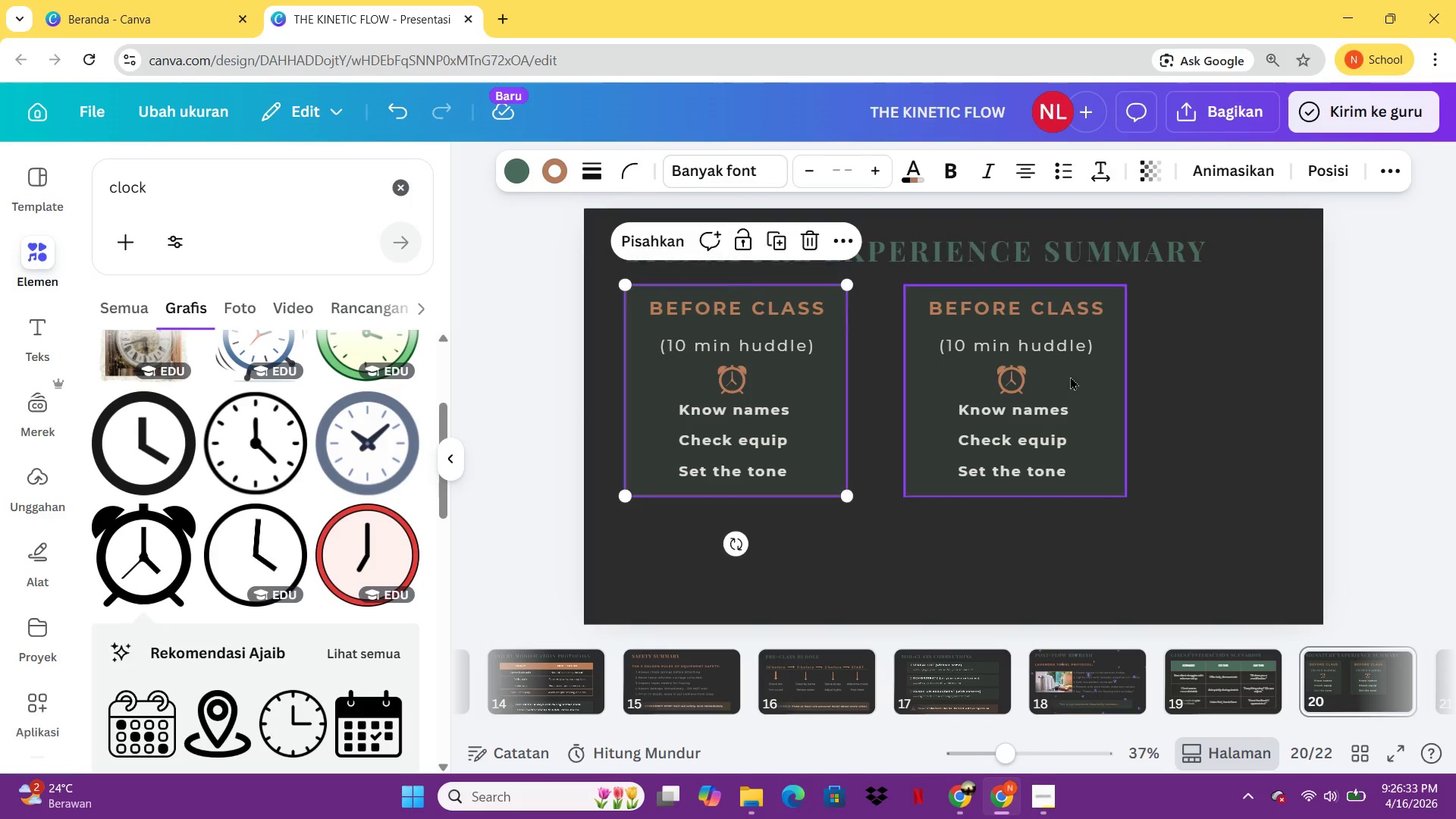 
left_click_drag(start_coordinate=[1070, 376], to_coordinate=[1025, 376])
 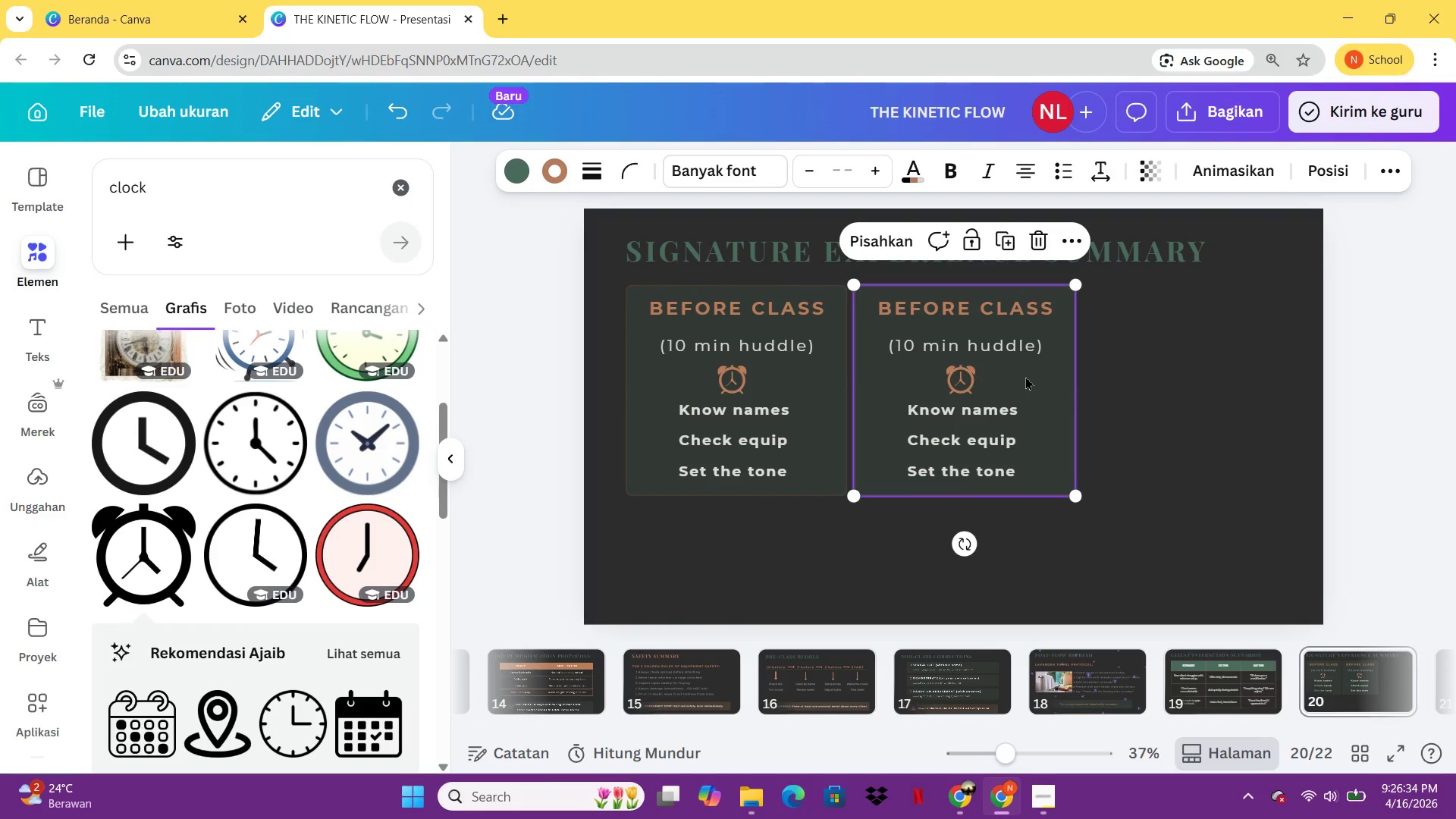 
key(Control+C)
 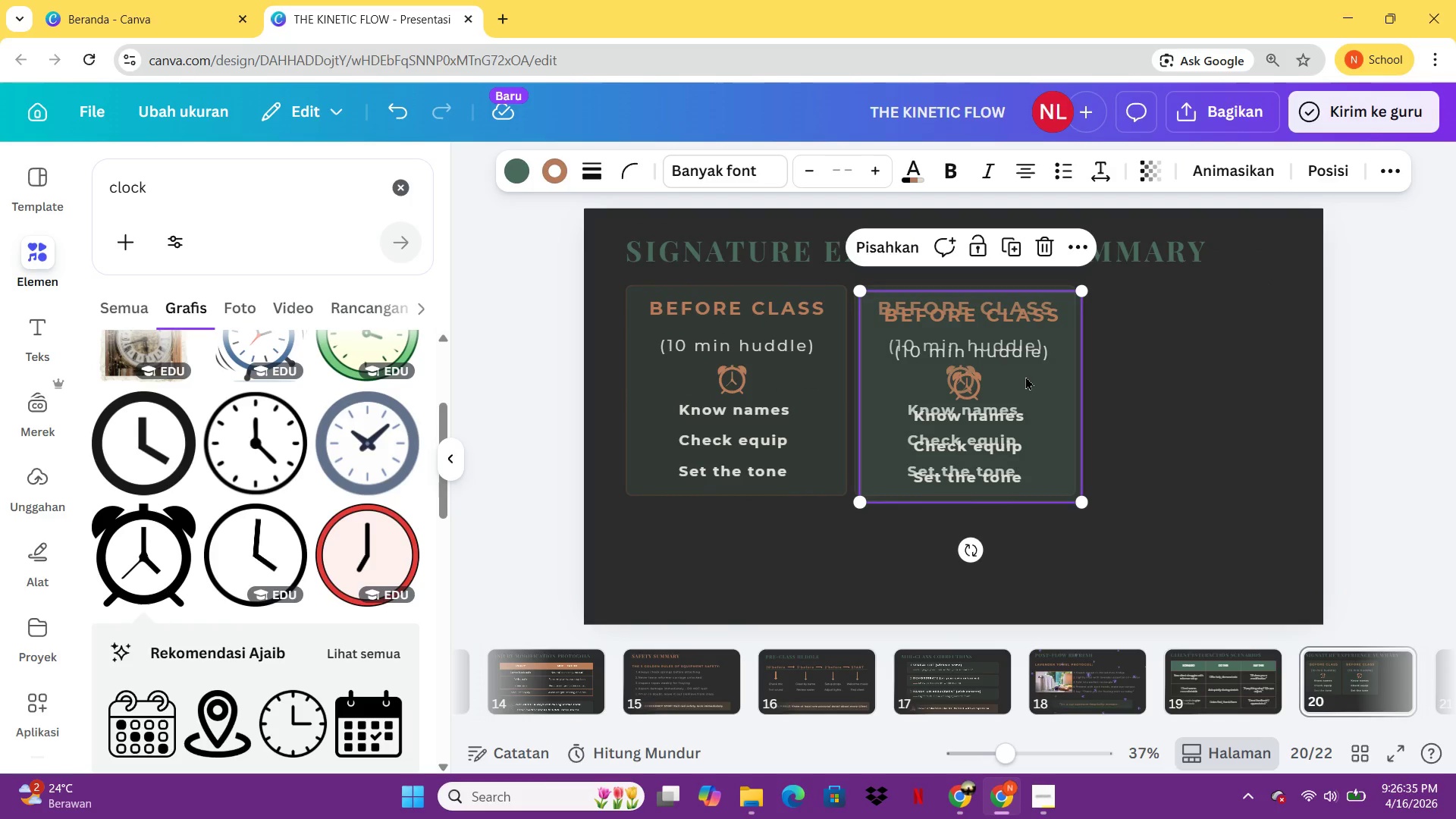 
key(Control+V)
 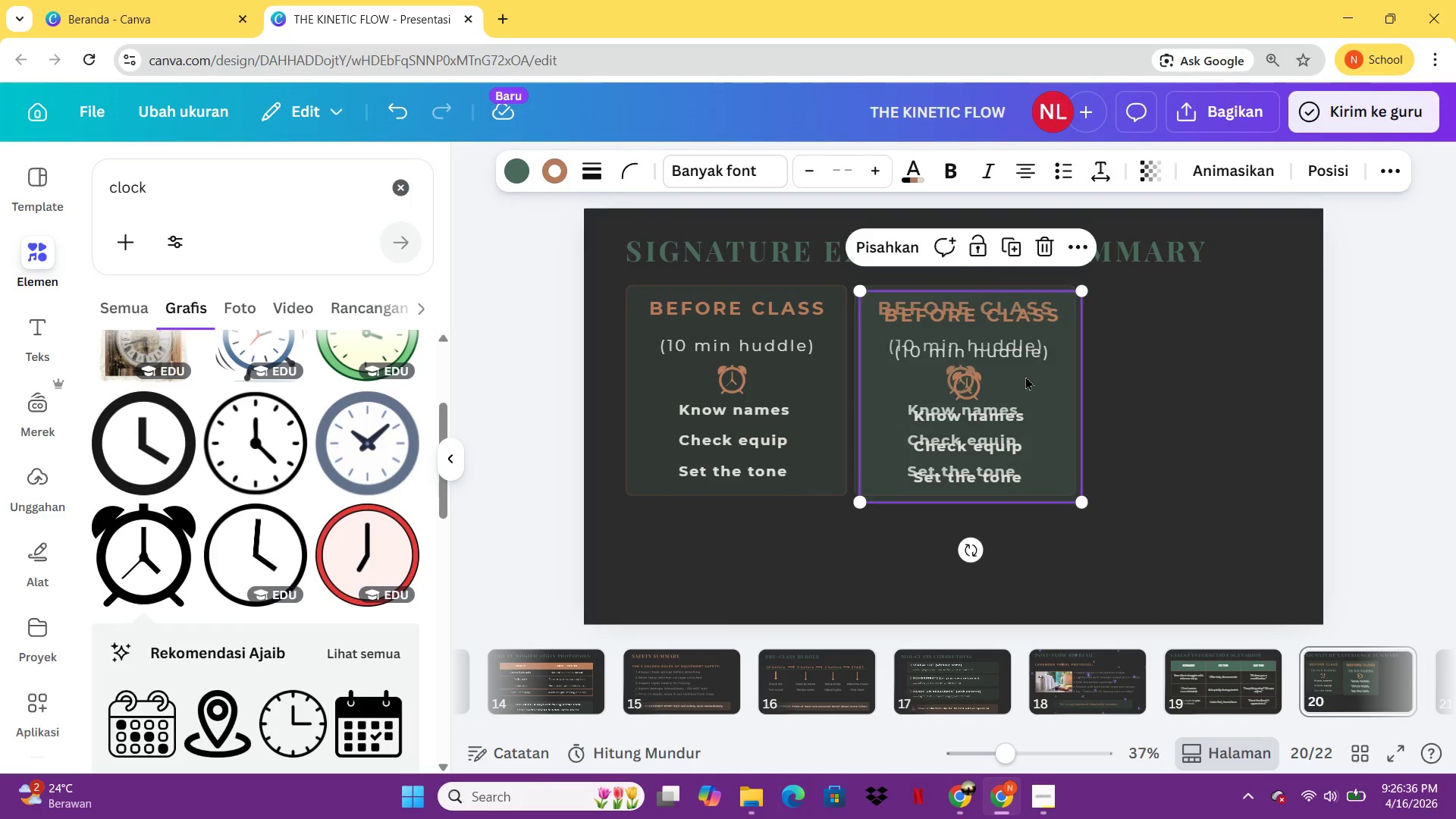 
left_click_drag(start_coordinate=[1025, 376], to_coordinate=[1252, 366])
 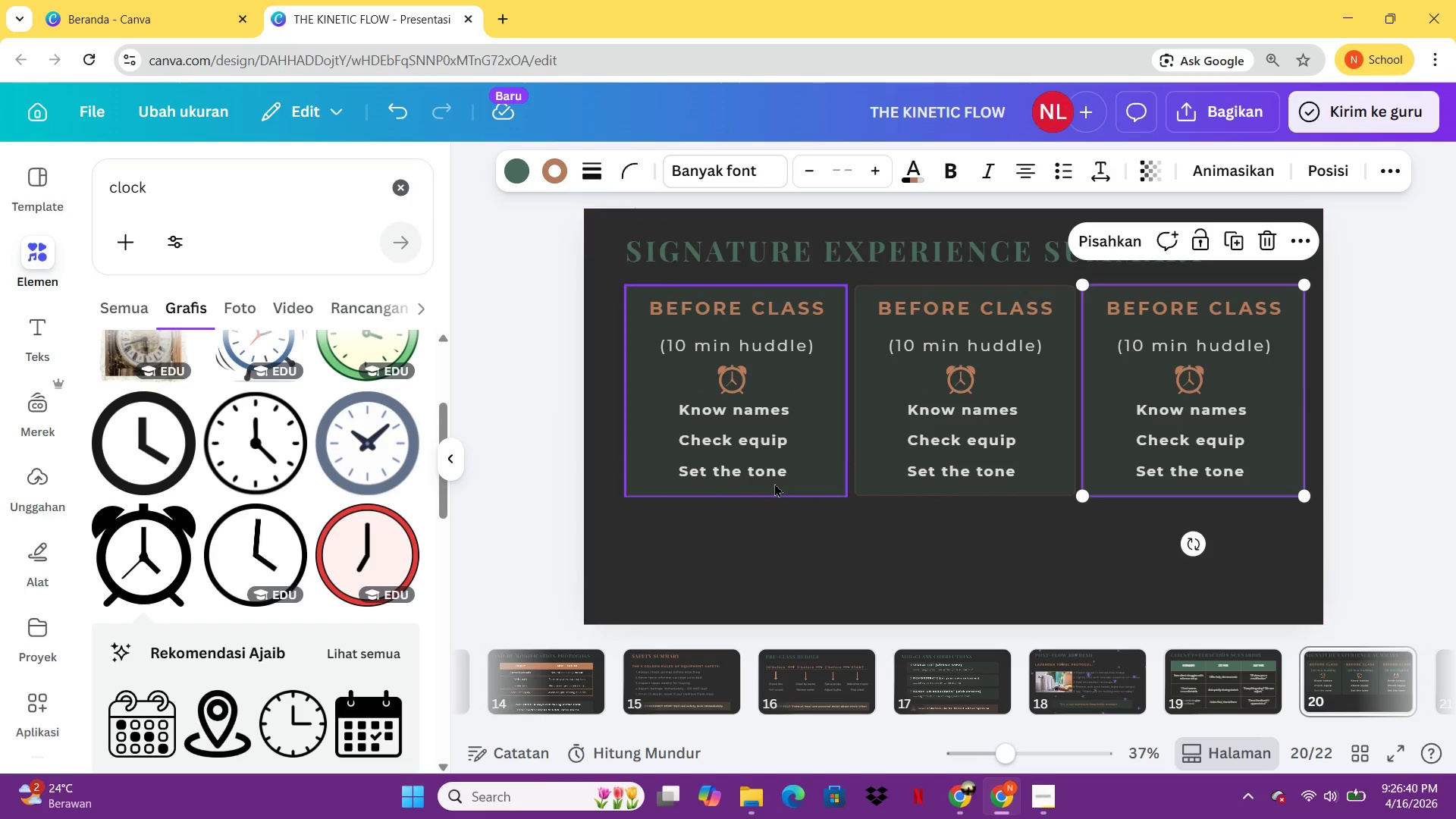 
left_click_drag(start_coordinate=[773, 480], to_coordinate=[761, 480])
 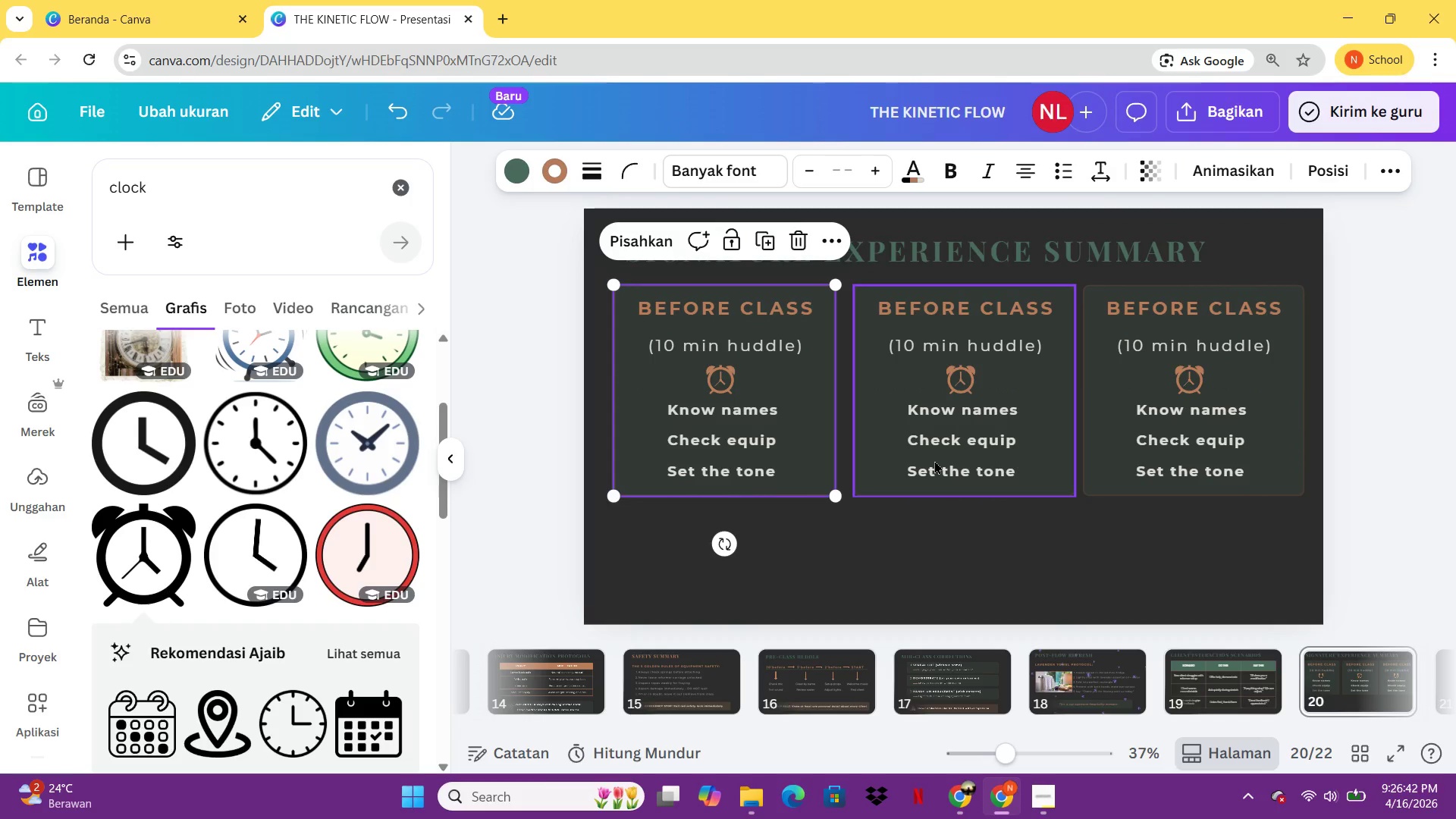 
left_click_drag(start_coordinate=[934, 460], to_coordinate=[924, 460])
 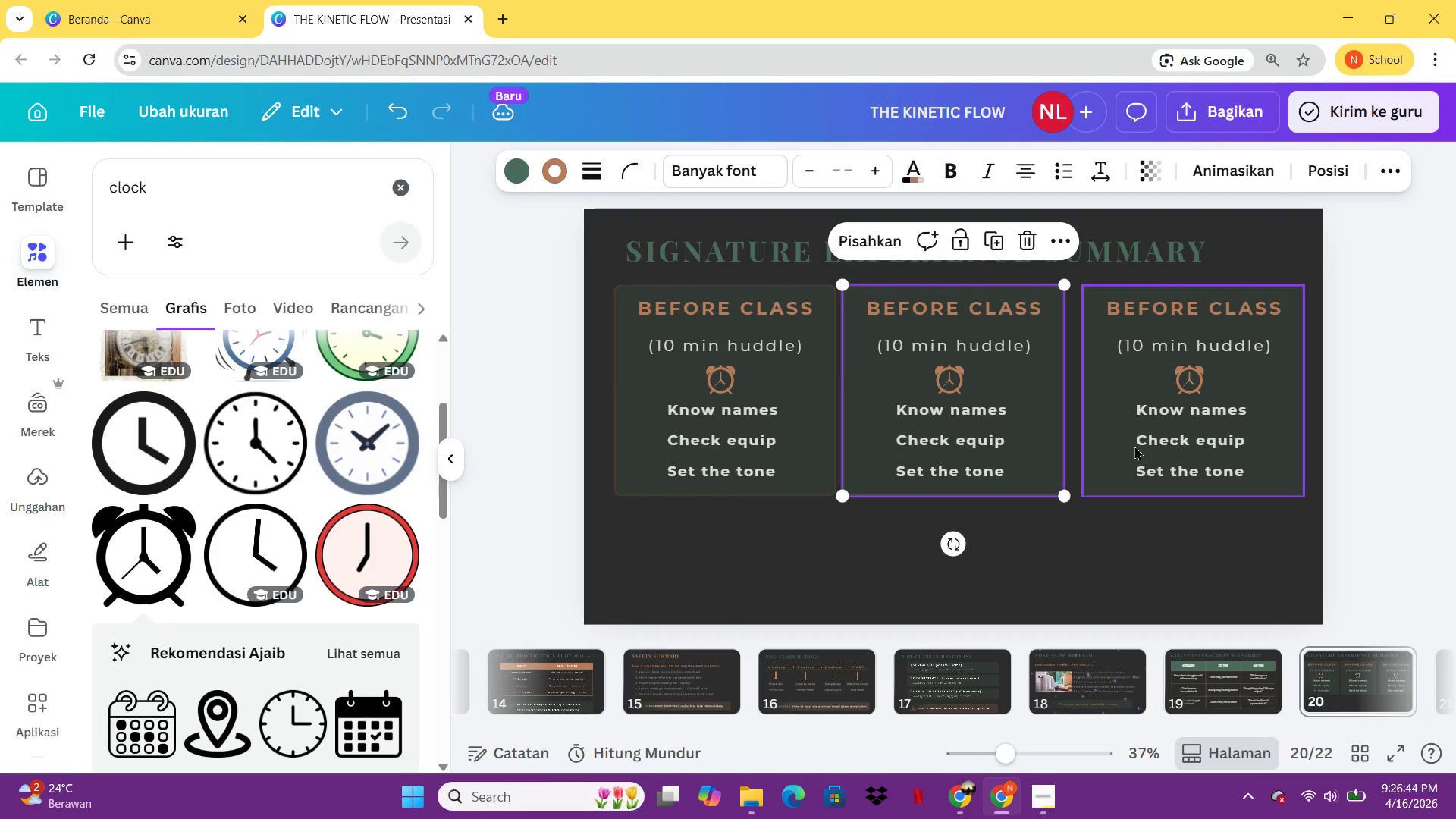 
left_click_drag(start_coordinate=[1134, 446], to_coordinate=[1122, 446])
 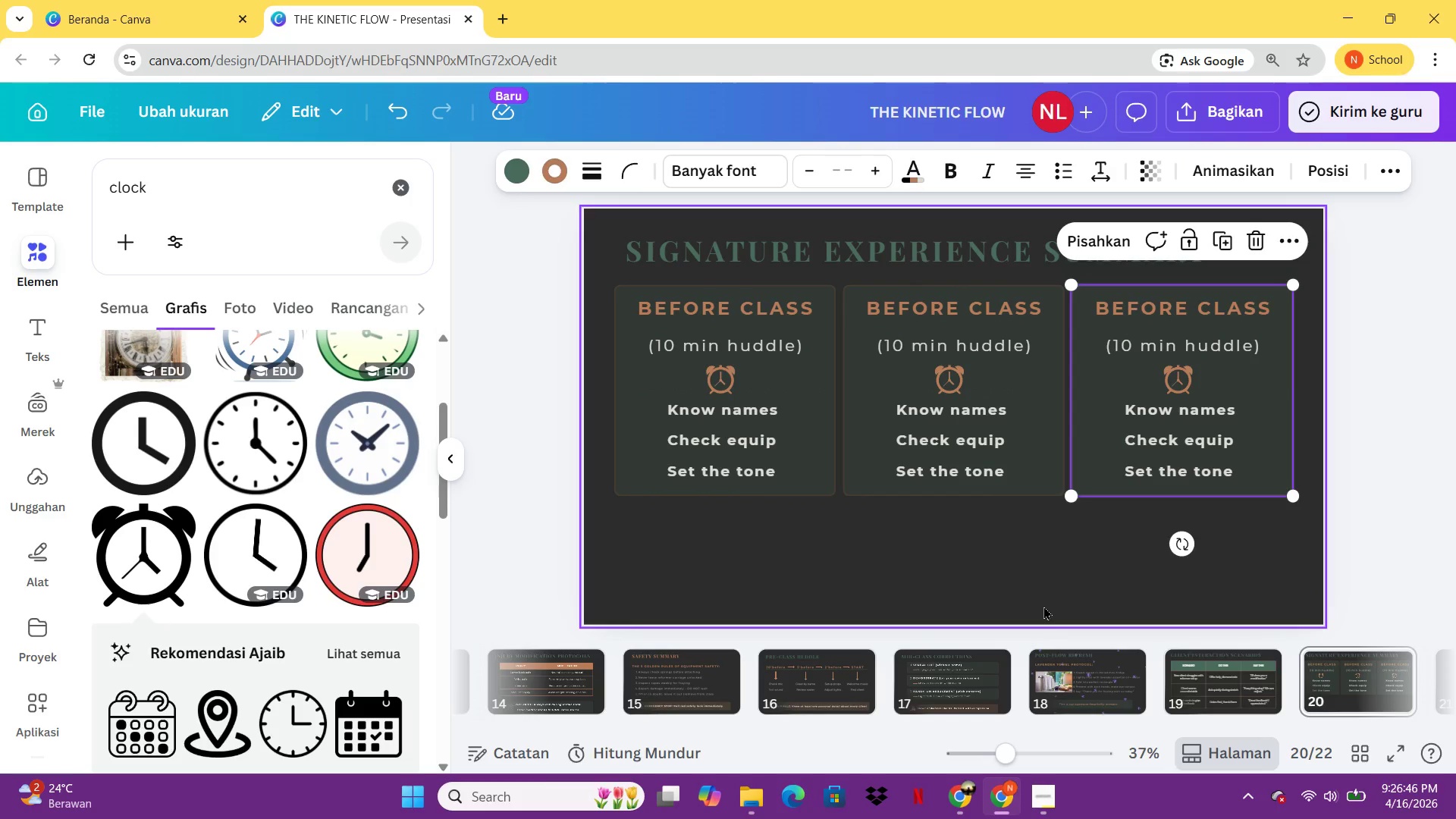 
left_click([1043, 606])
 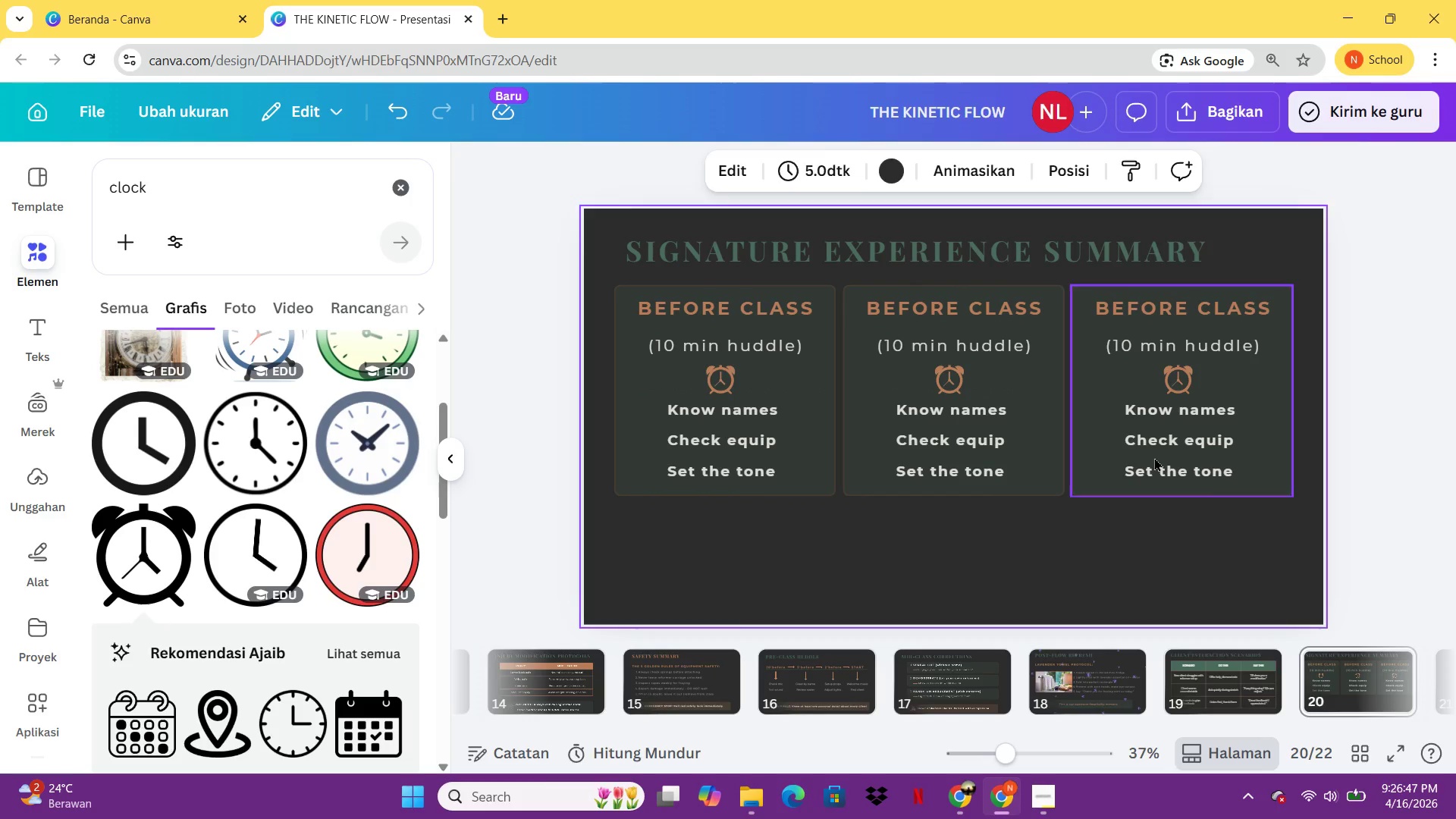 
left_click([1154, 457])
 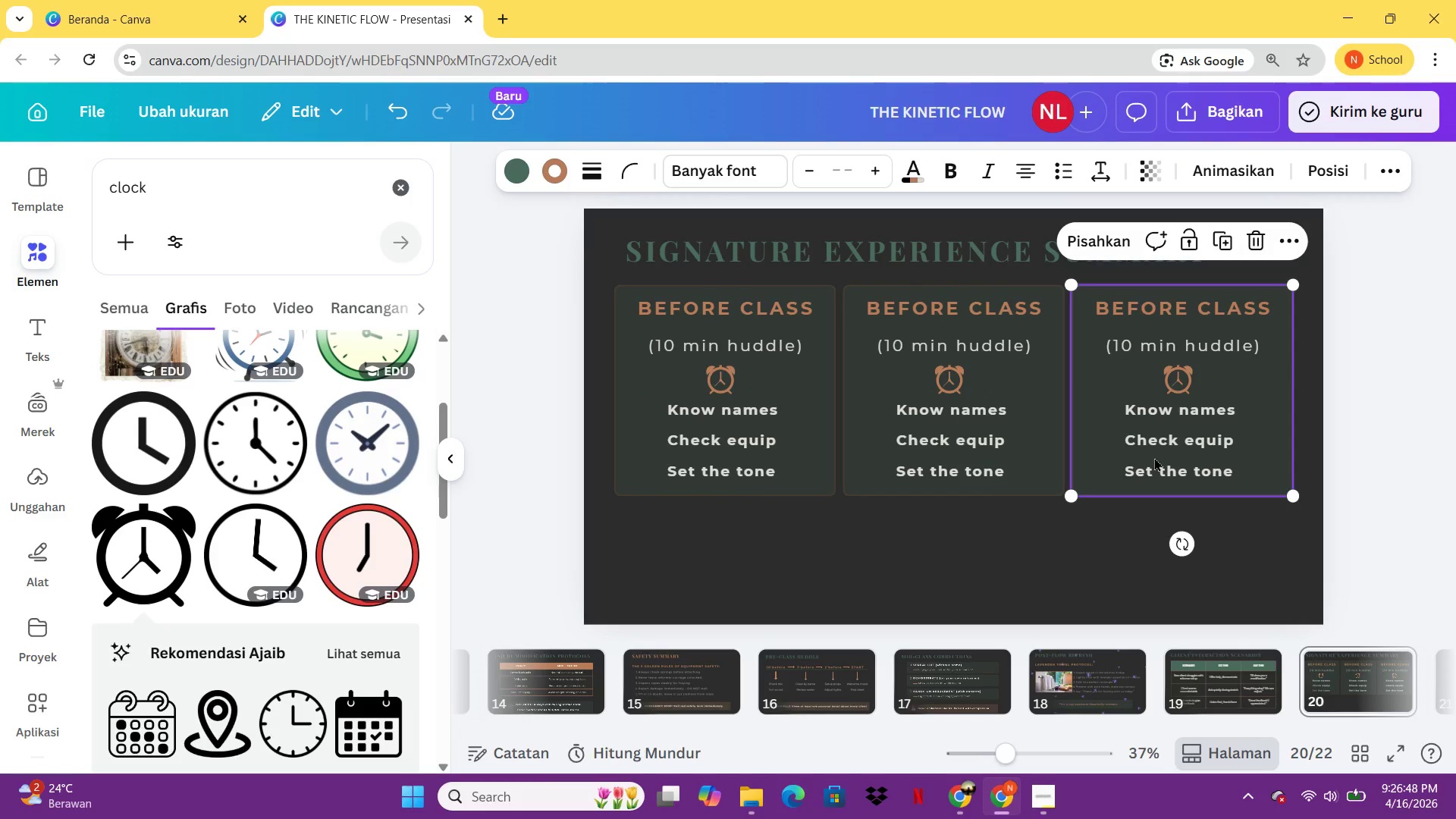 
key(ArrowRight)
 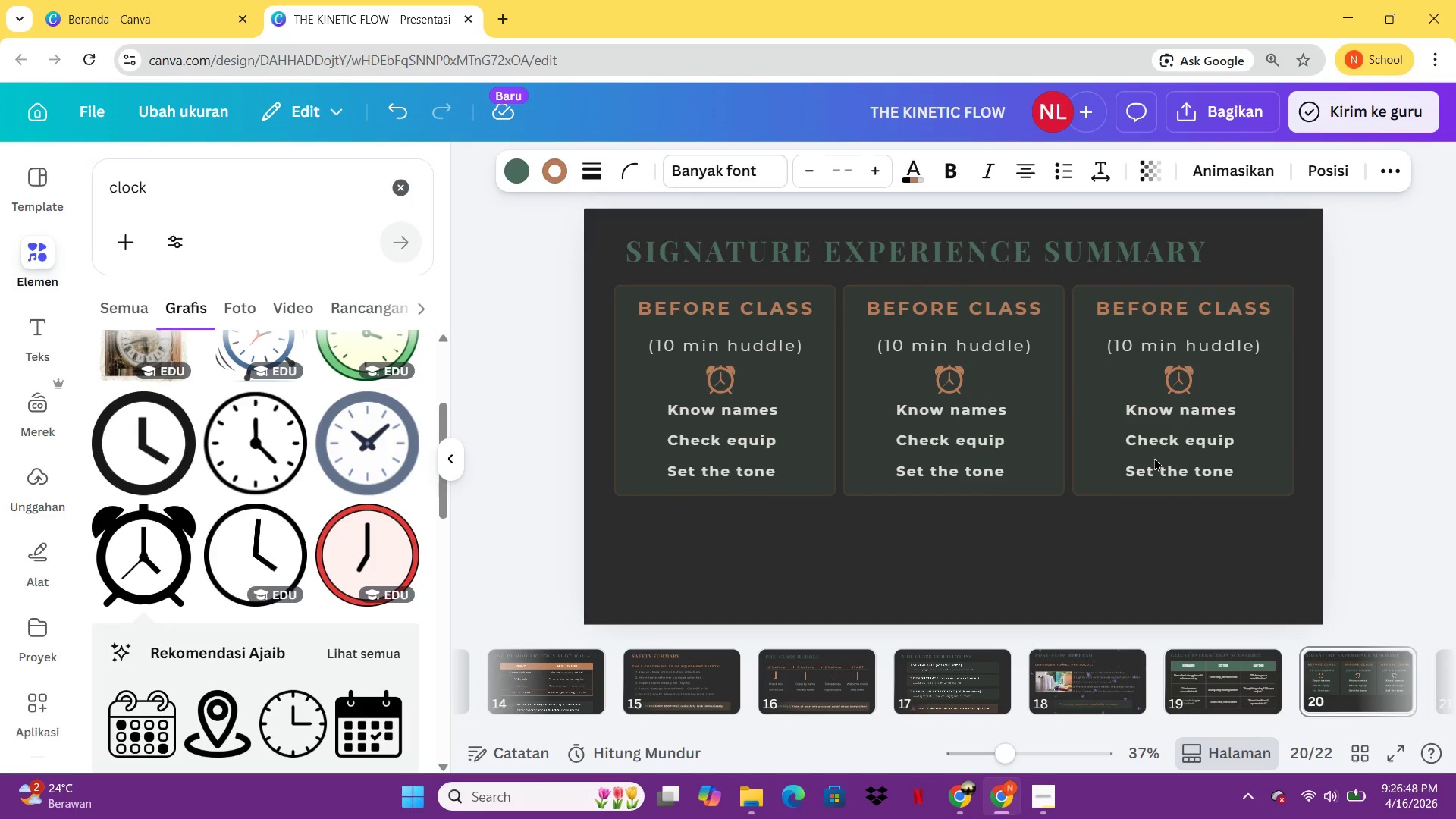 
key(ArrowRight)
 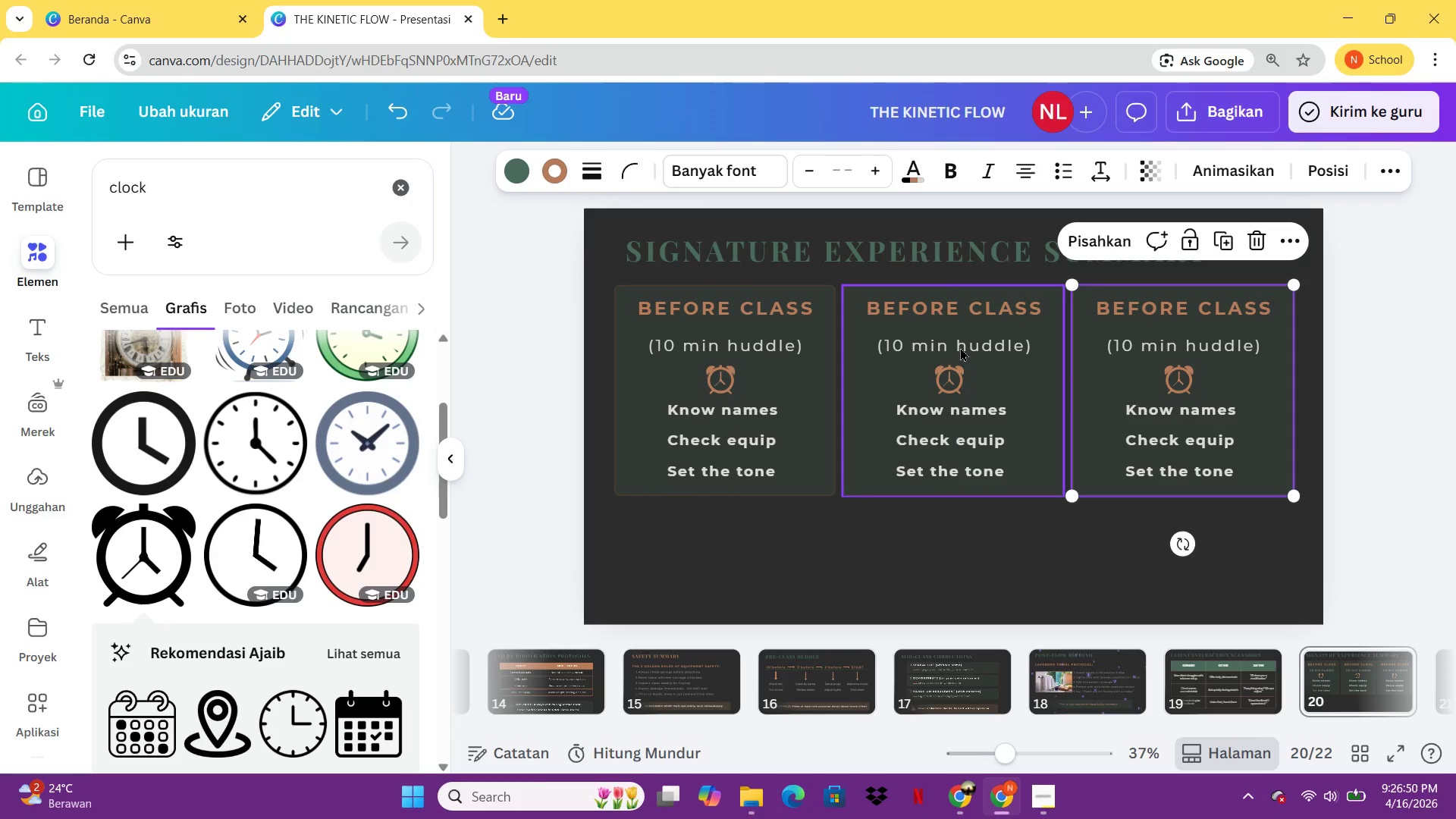 
double_click([961, 347])
 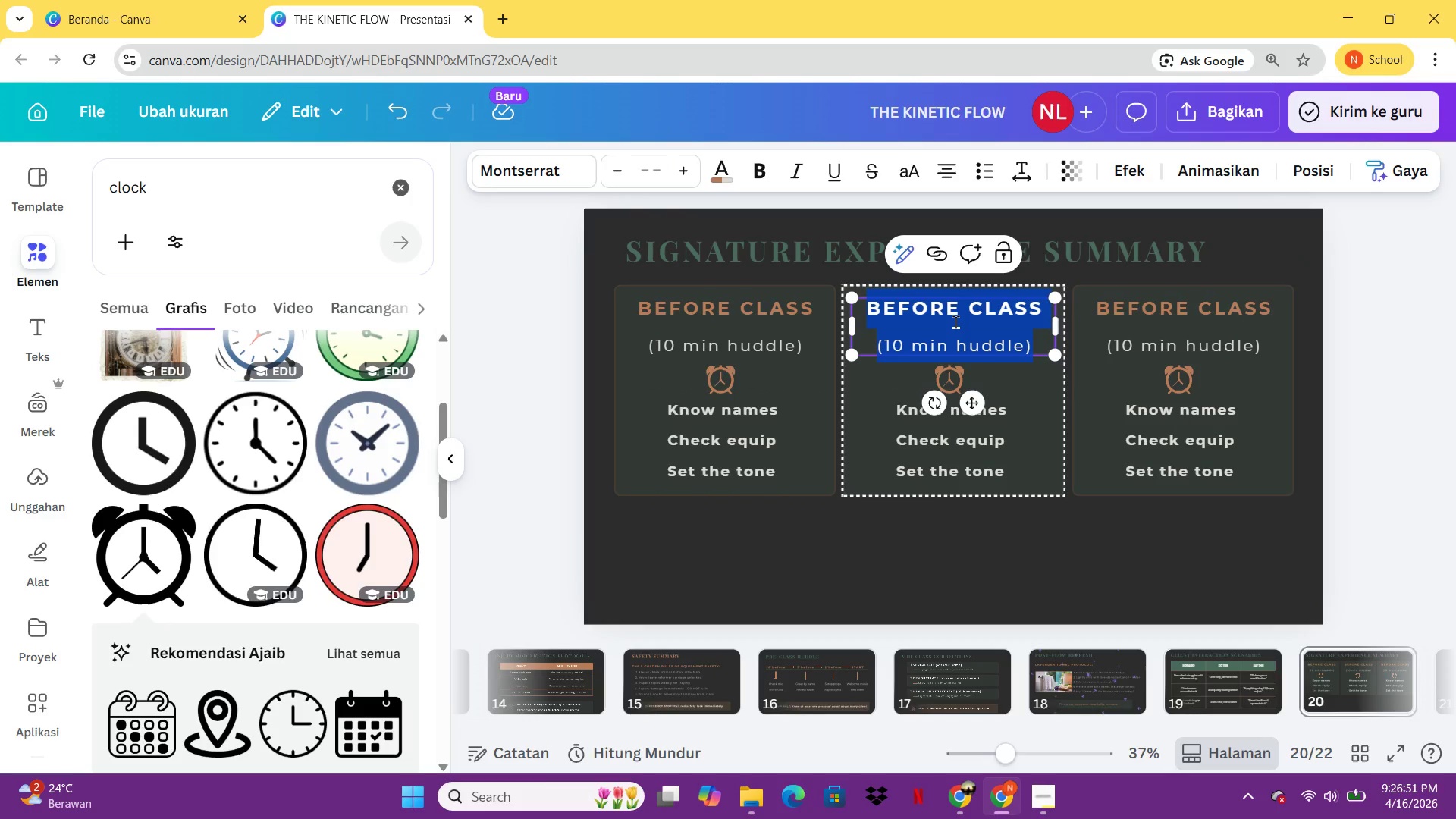 
left_click([956, 322])
 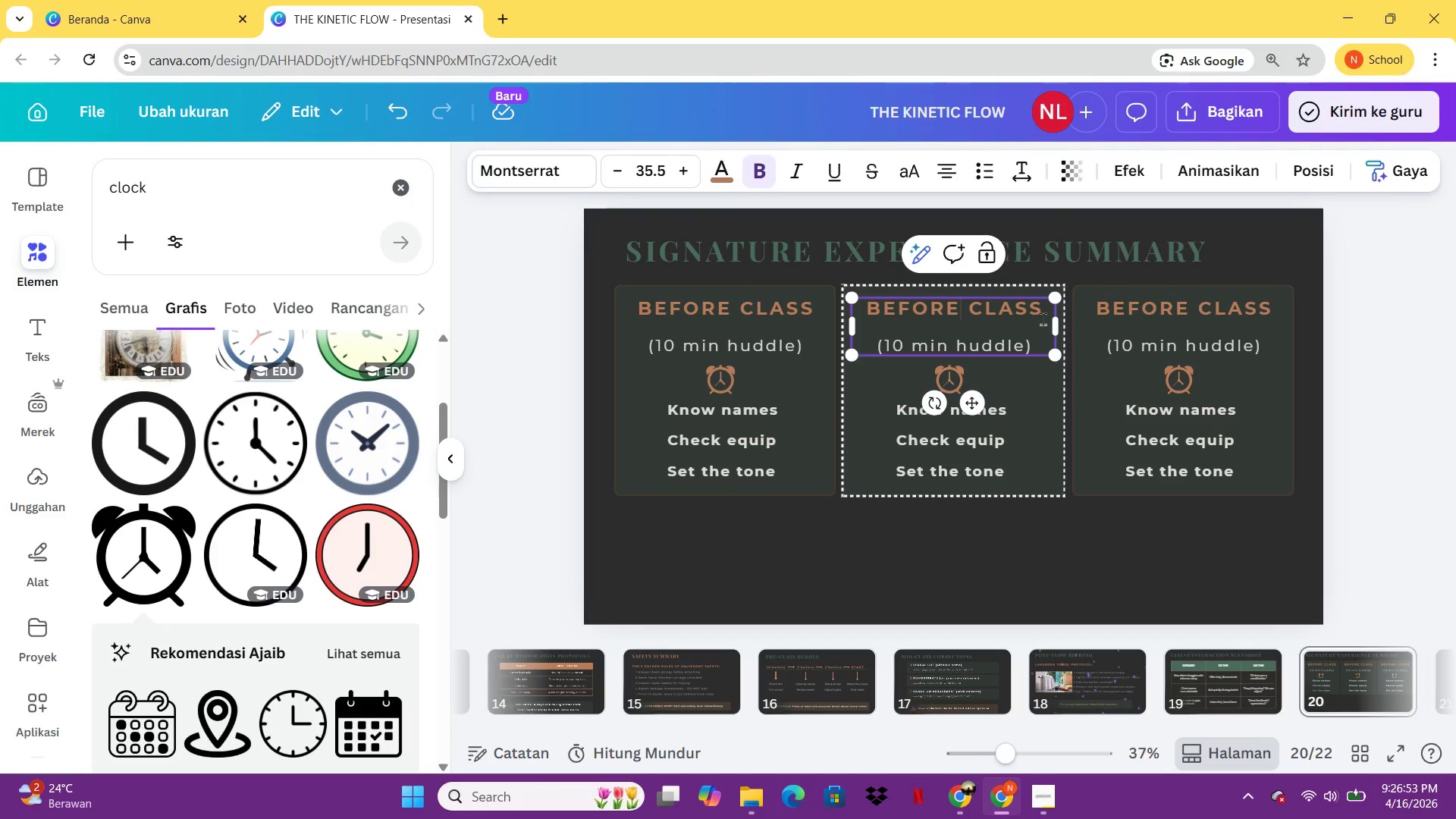 
left_click_drag(start_coordinate=[1044, 318], to_coordinate=[874, 308])
 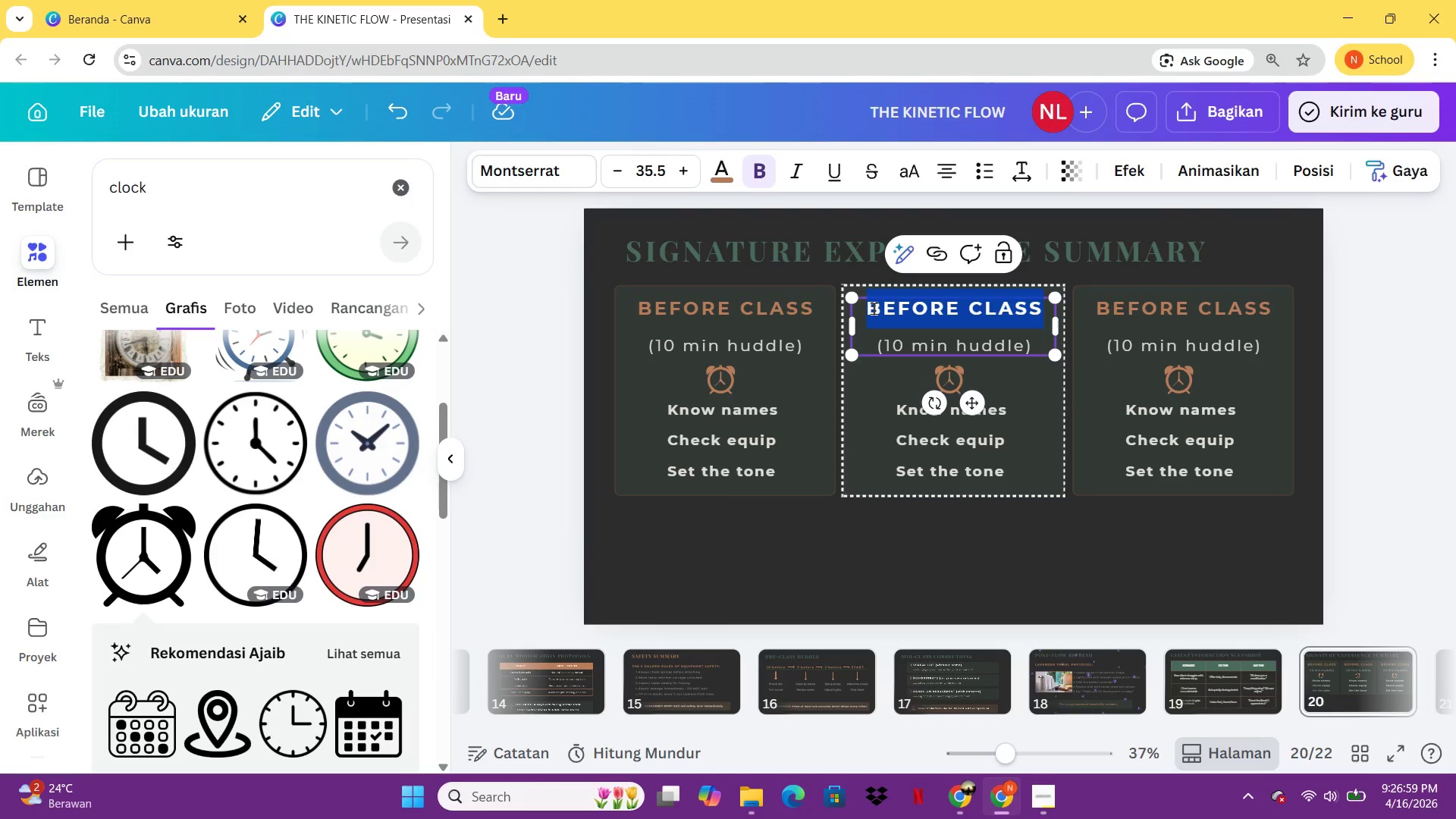 
wait(9.16)
 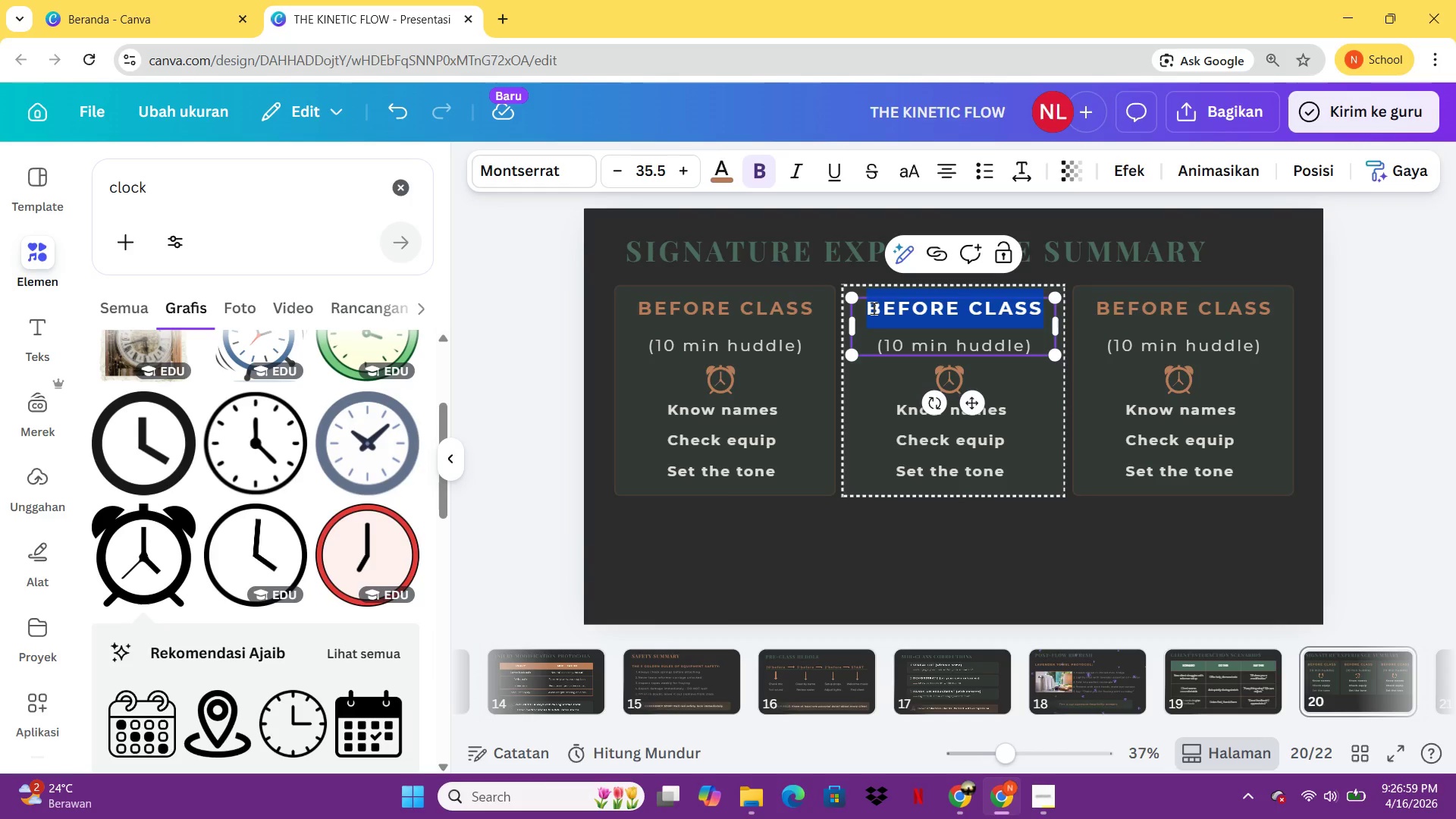 
type(DURING CLAA)
key(Backspace)
type(SS)
 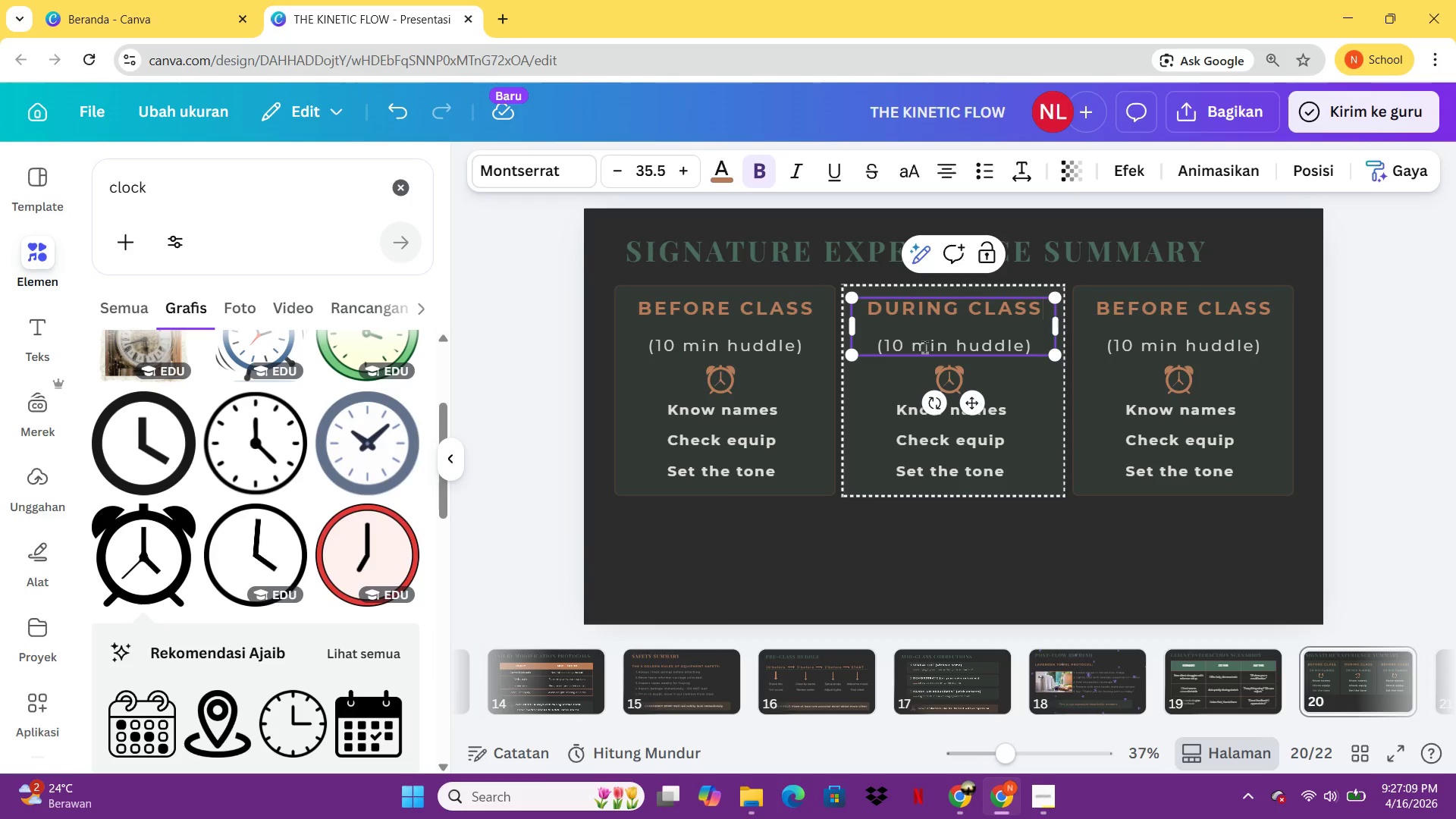 
left_click([937, 343])
 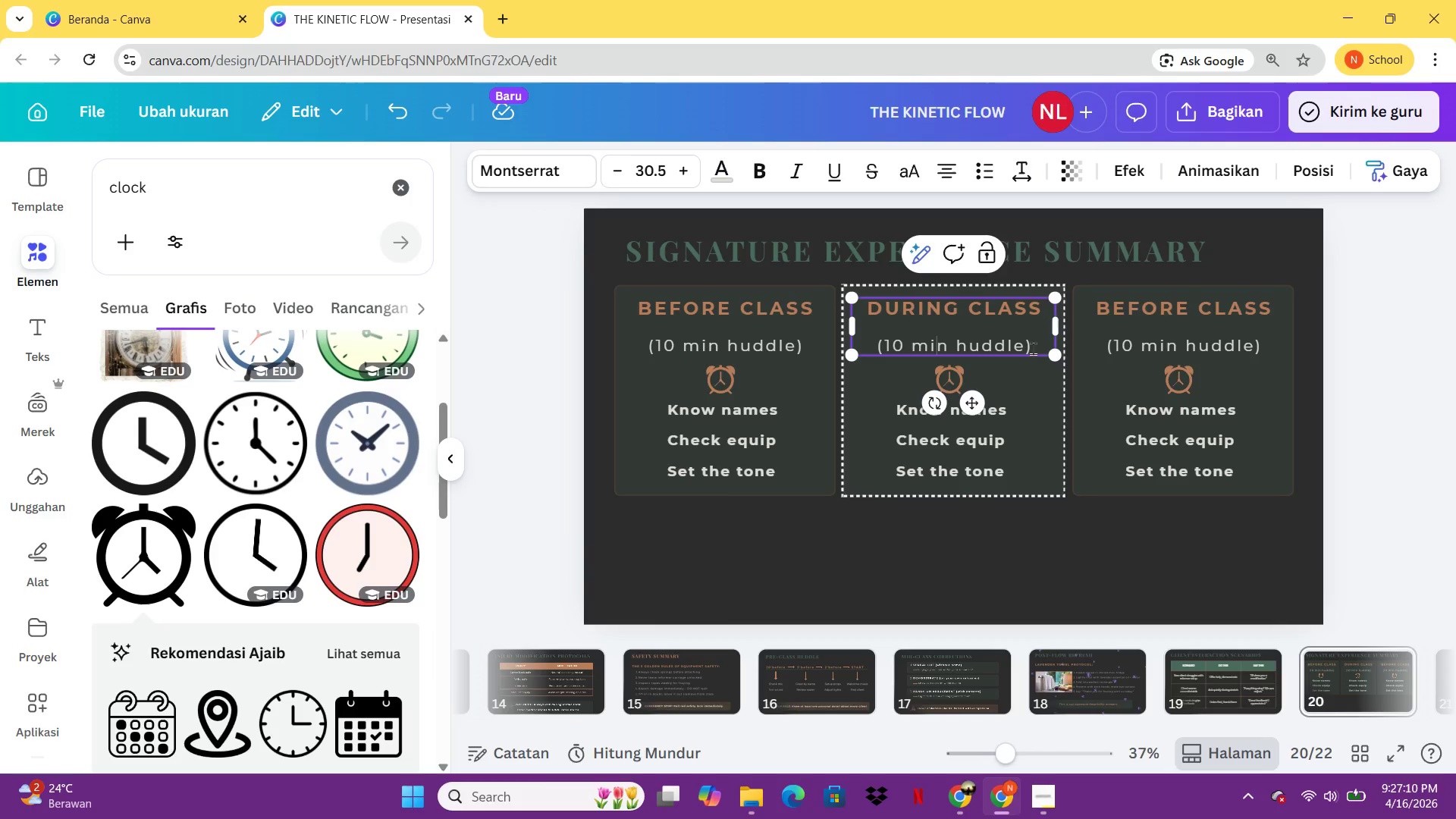 
left_click_drag(start_coordinate=[1033, 348], to_coordinate=[880, 352])
 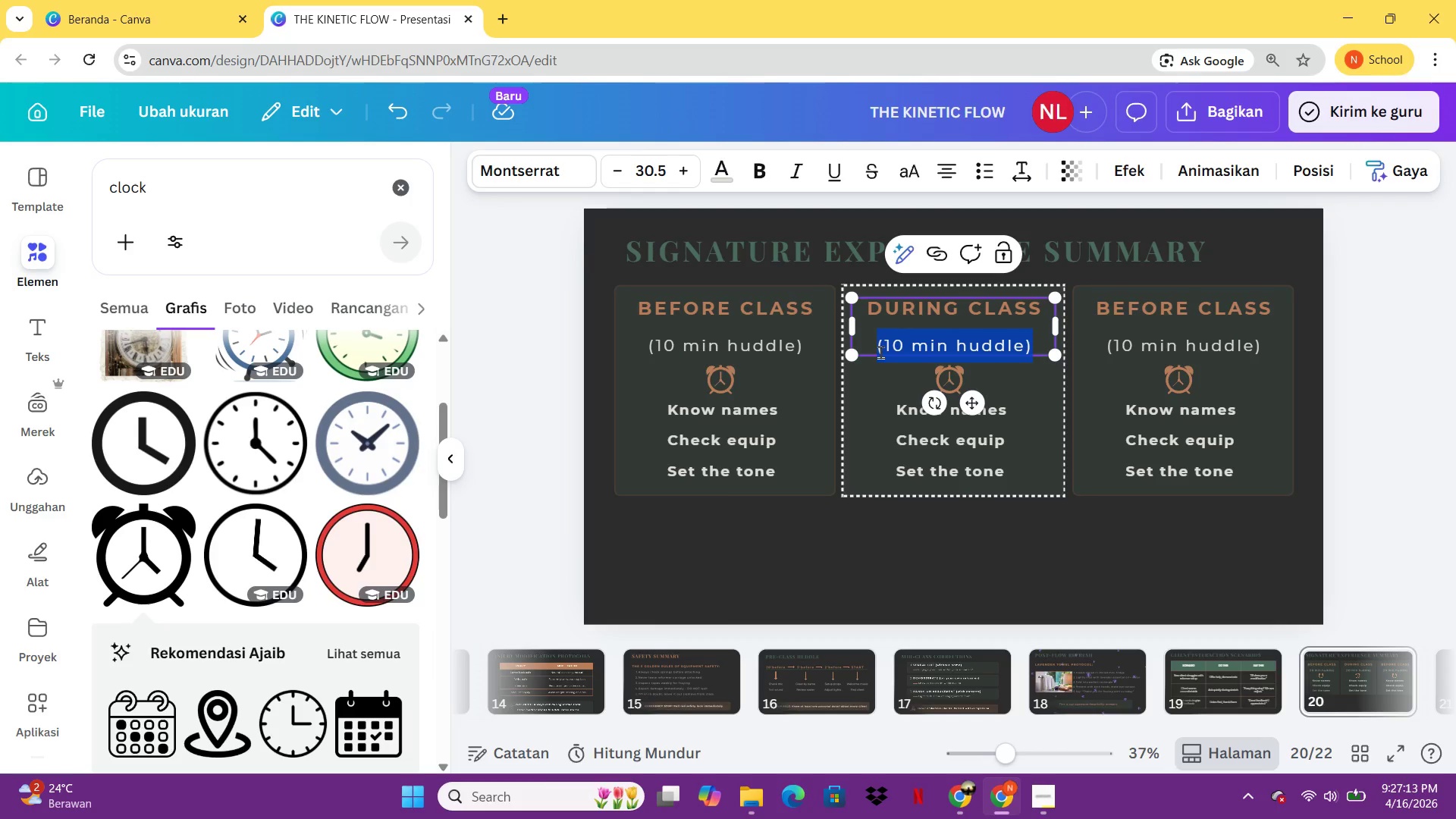 
type(Verbal cues)
 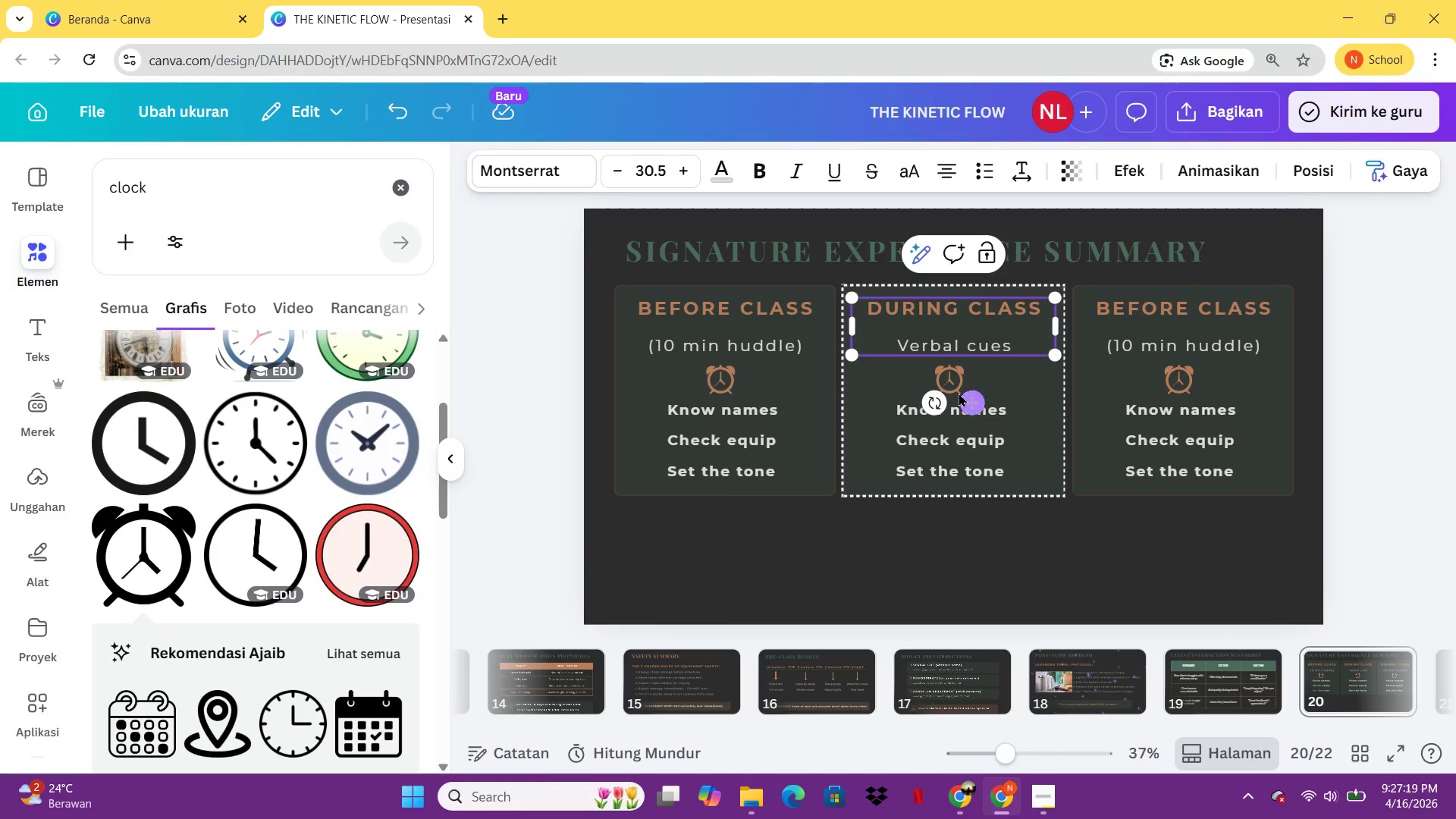 
left_click([952, 382])
 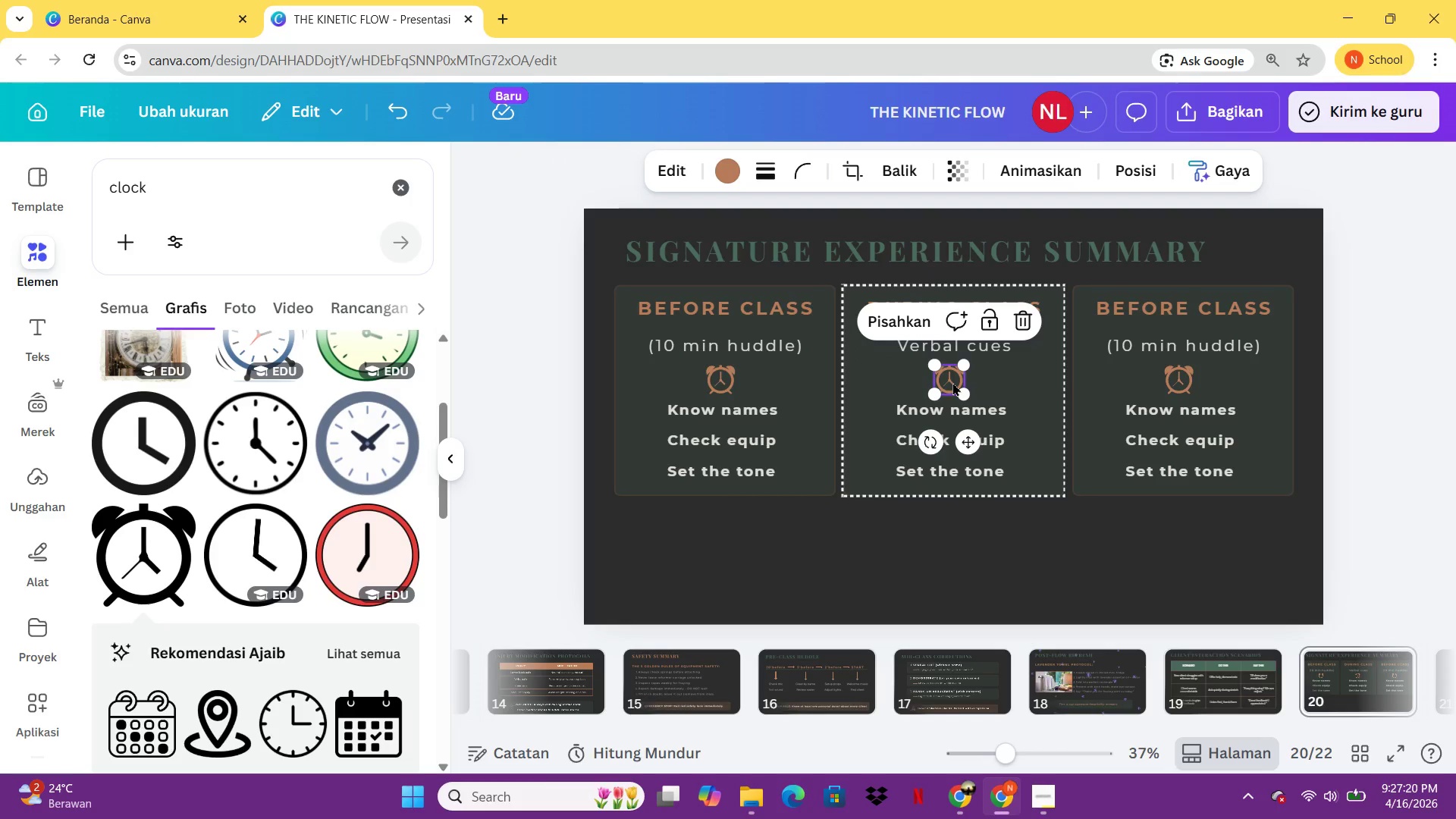 
key(Delete)
 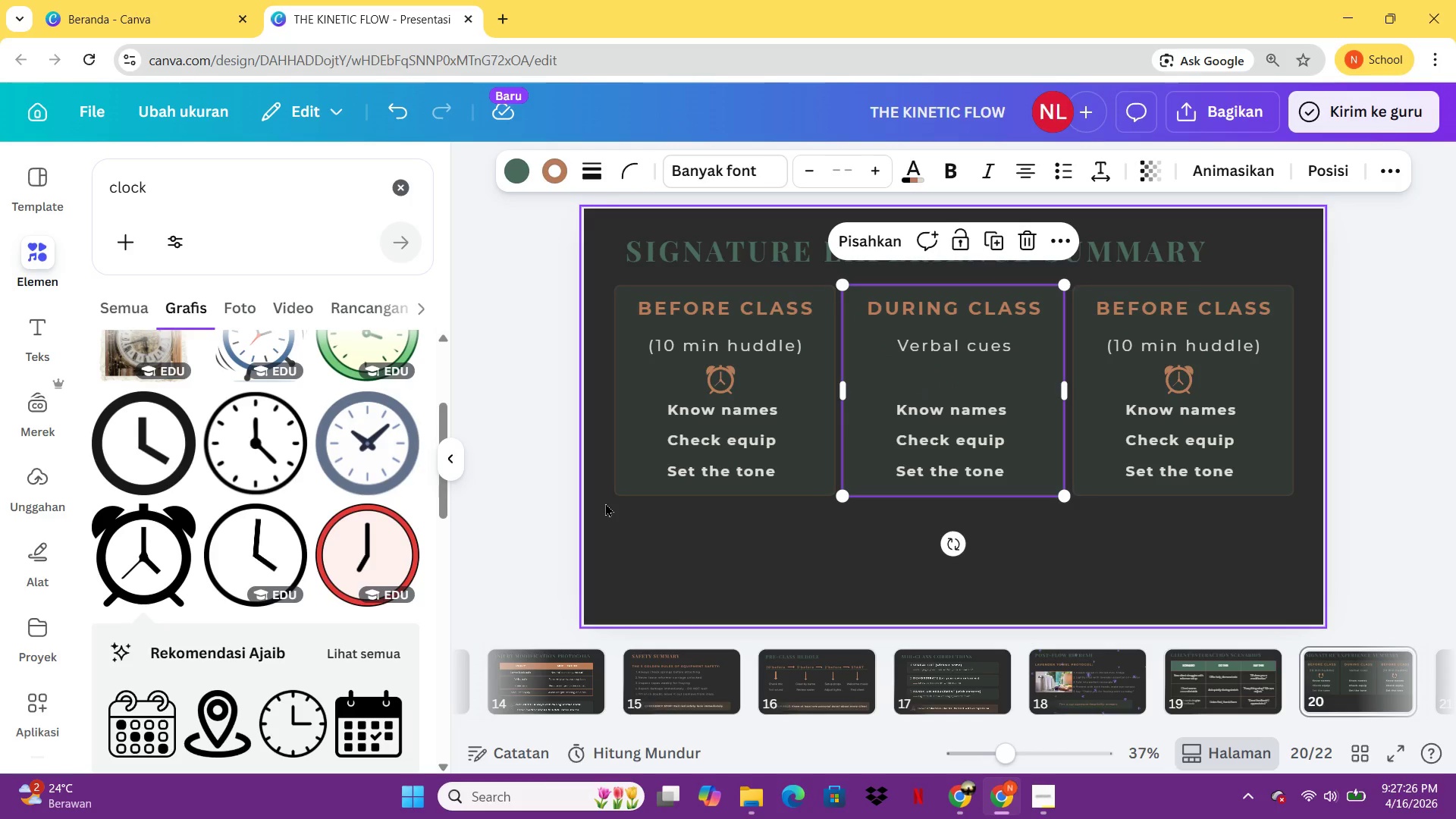 
wait(7.19)
 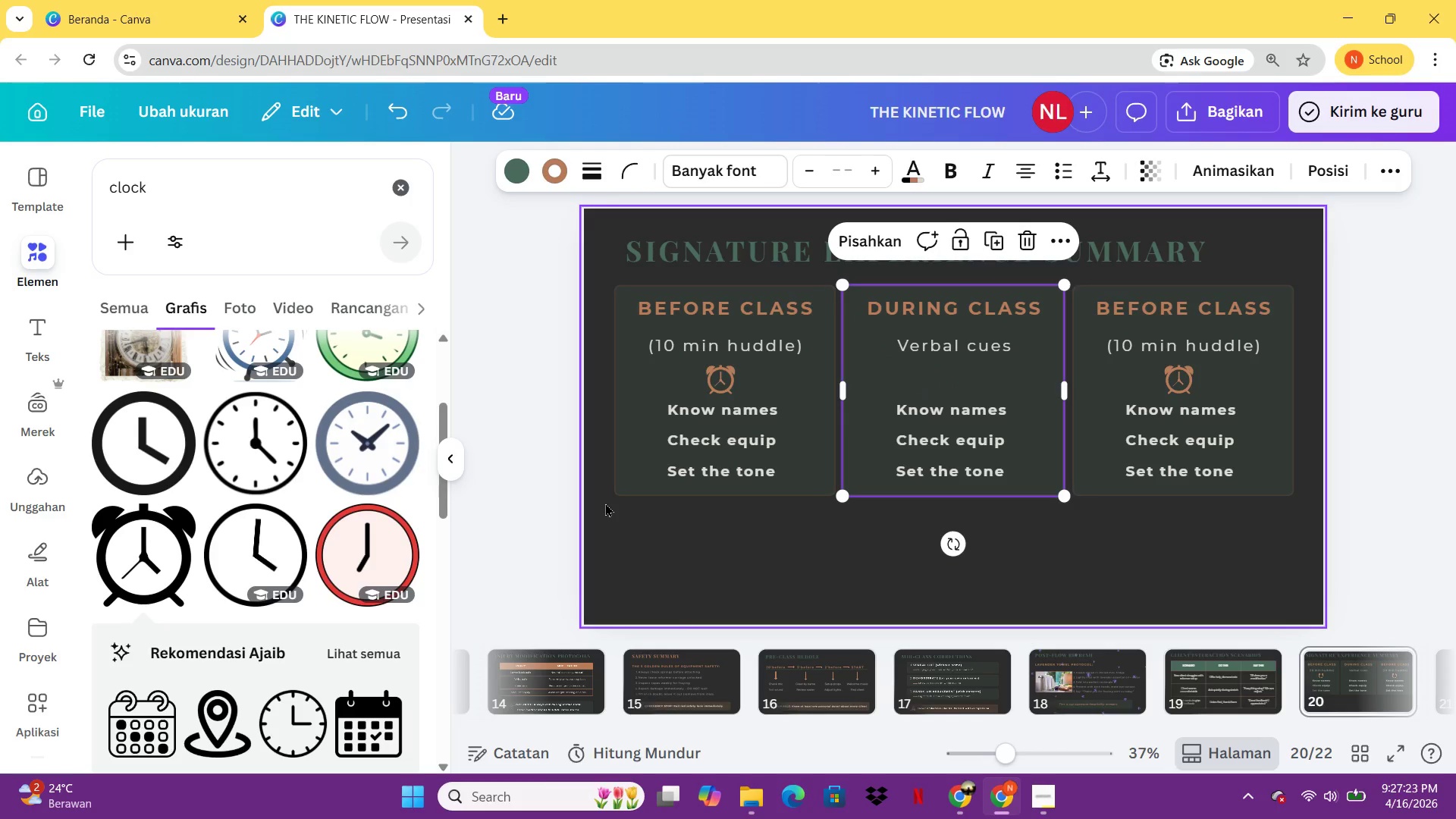 
double_click([924, 431])
 